 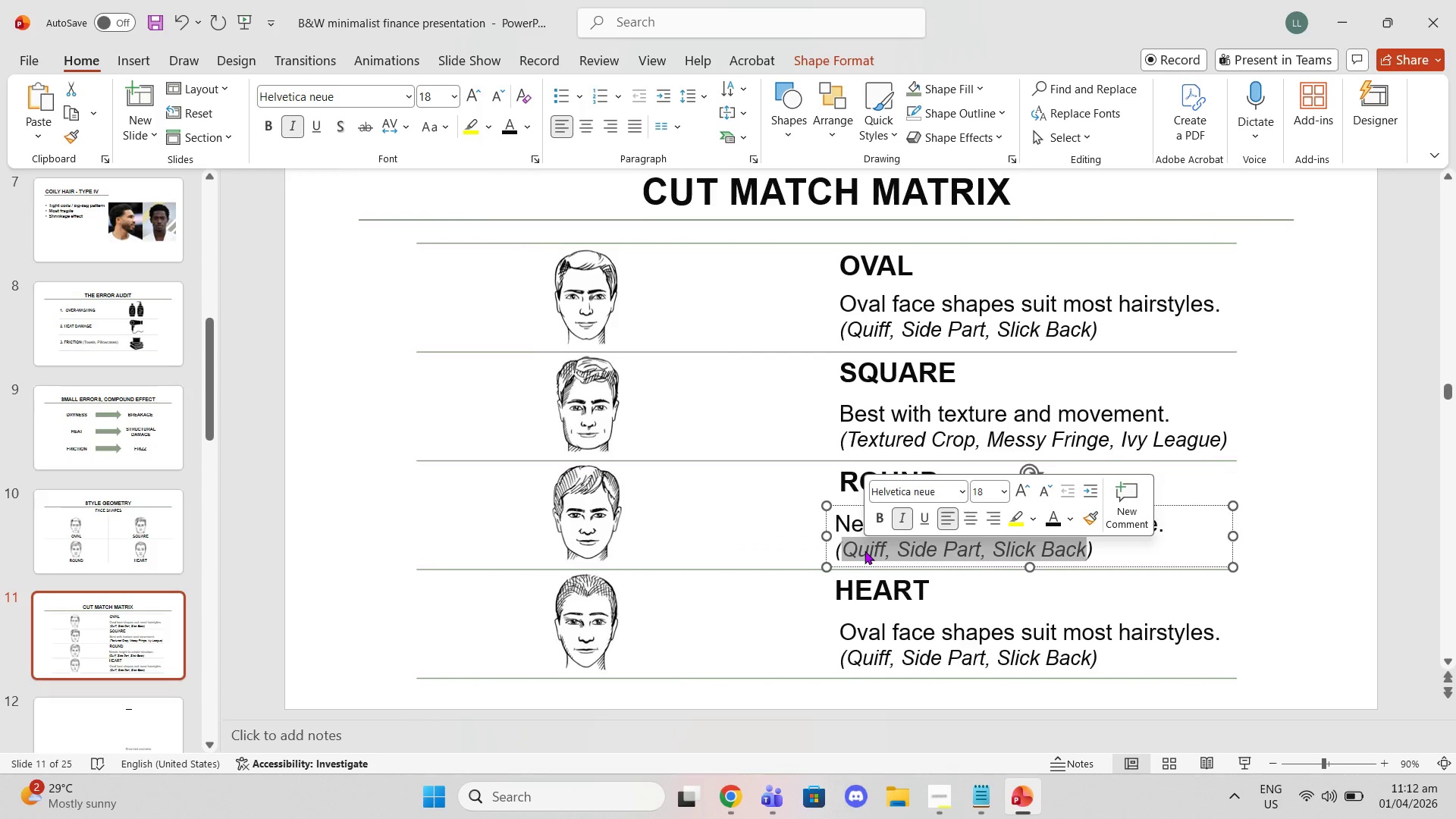 
type(Pompadour, Quiff, Fauz)
key(Backspace)
type(x HAwk)
key(Backspace)
key(Backspace)
key(Backspace)
type(awk)
 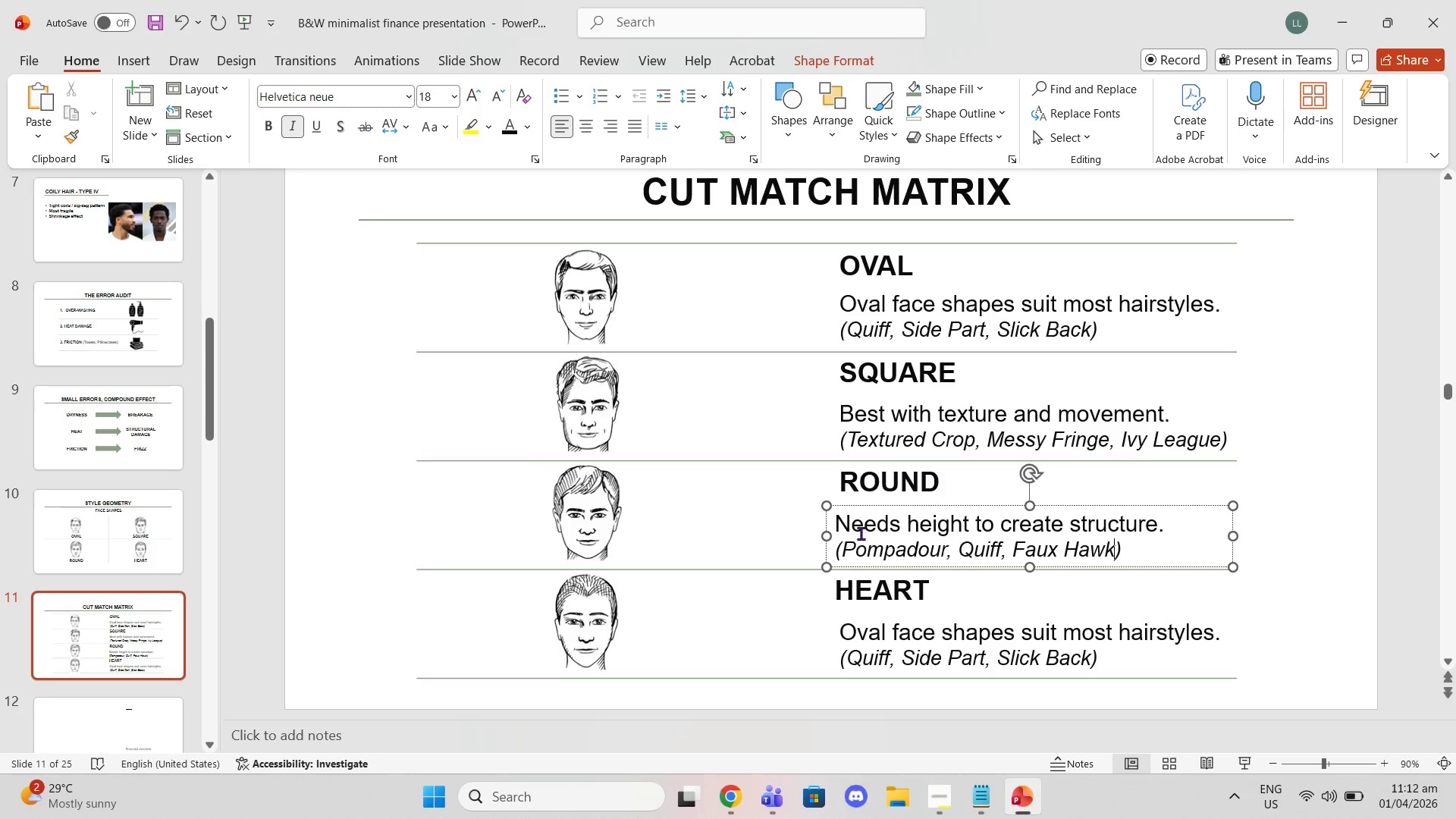 
double_click([927, 632])
 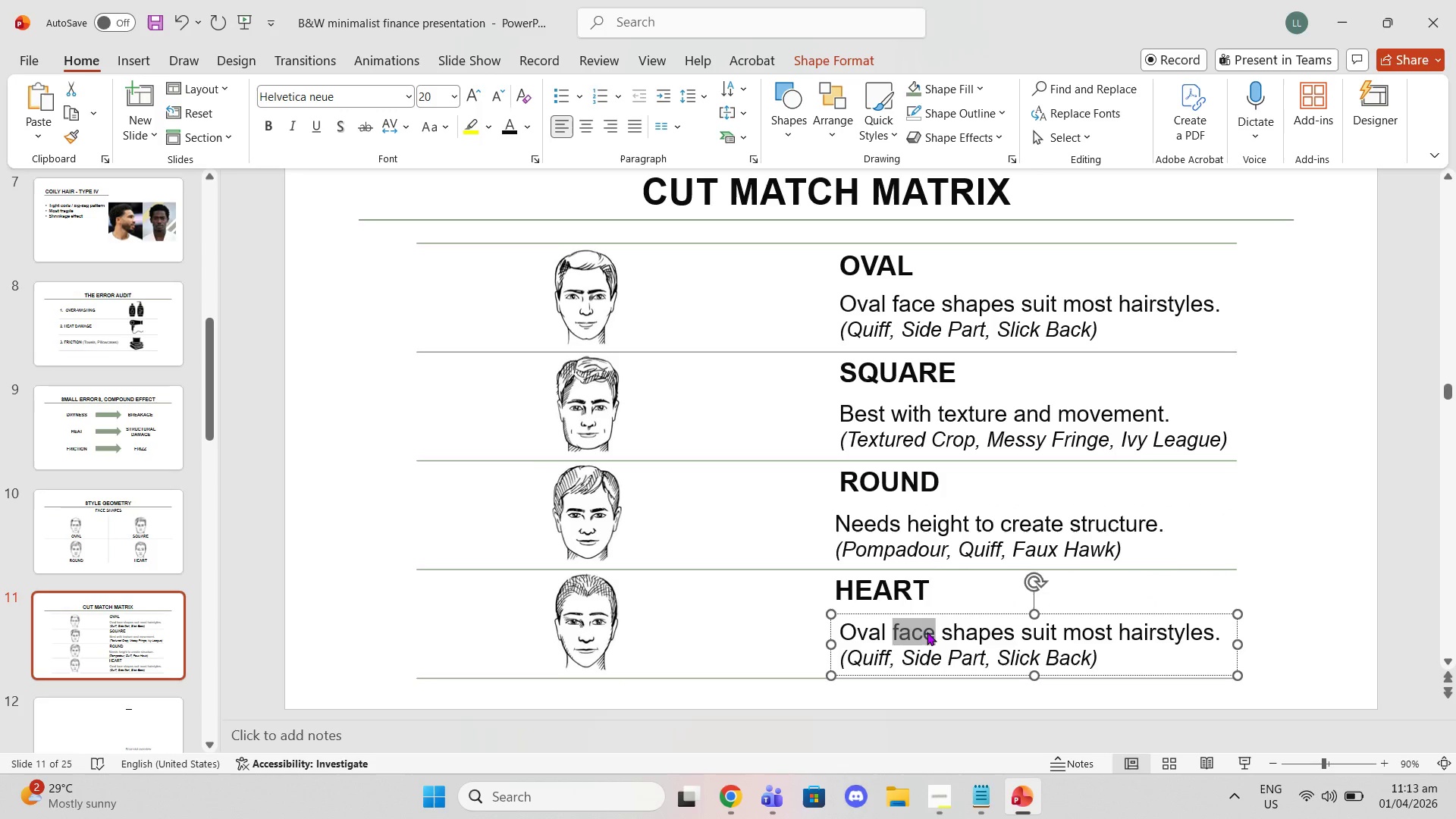 
triple_click([927, 632])
 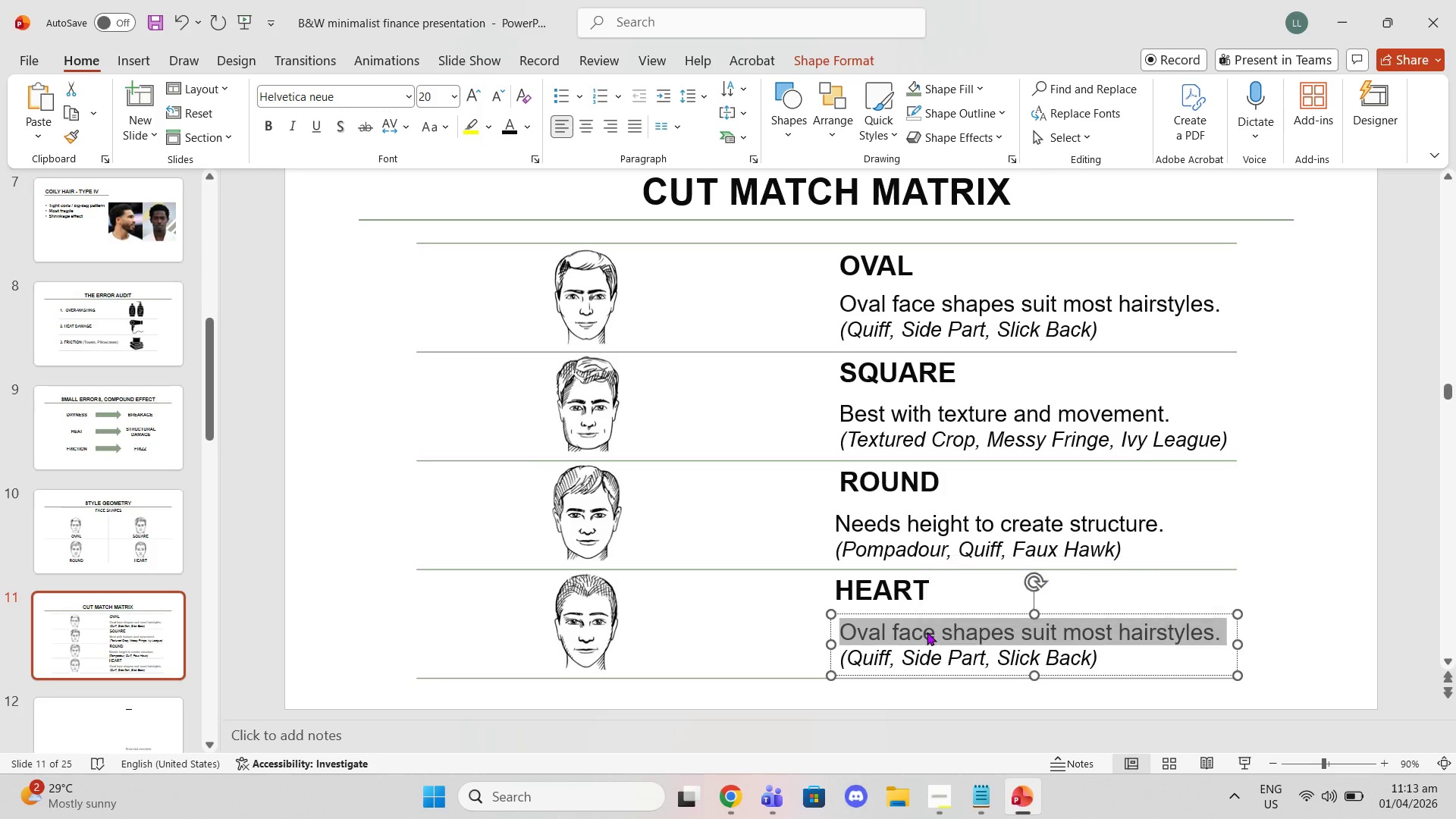 
triple_click([927, 632])
 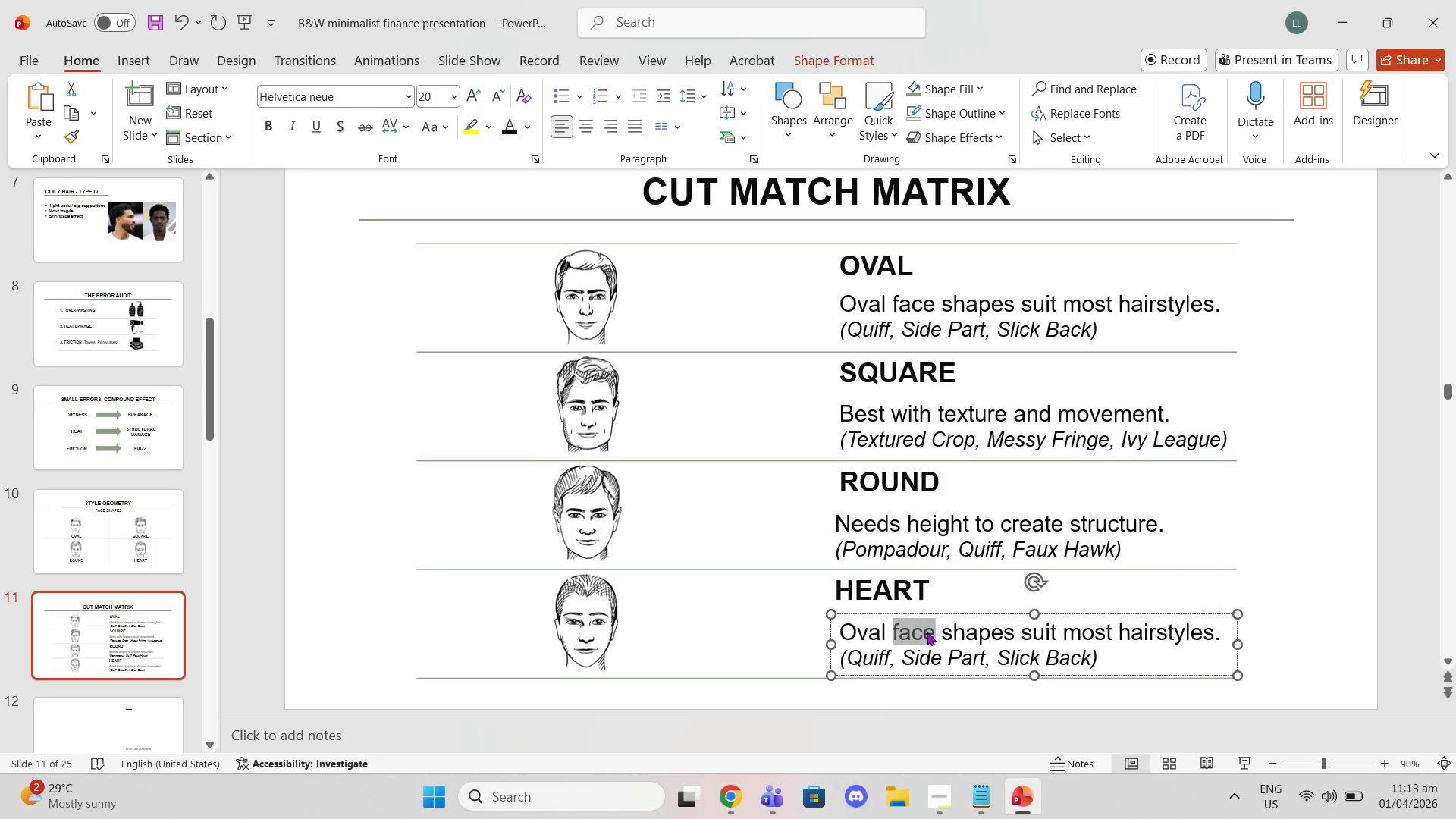 
triple_click([927, 632])
 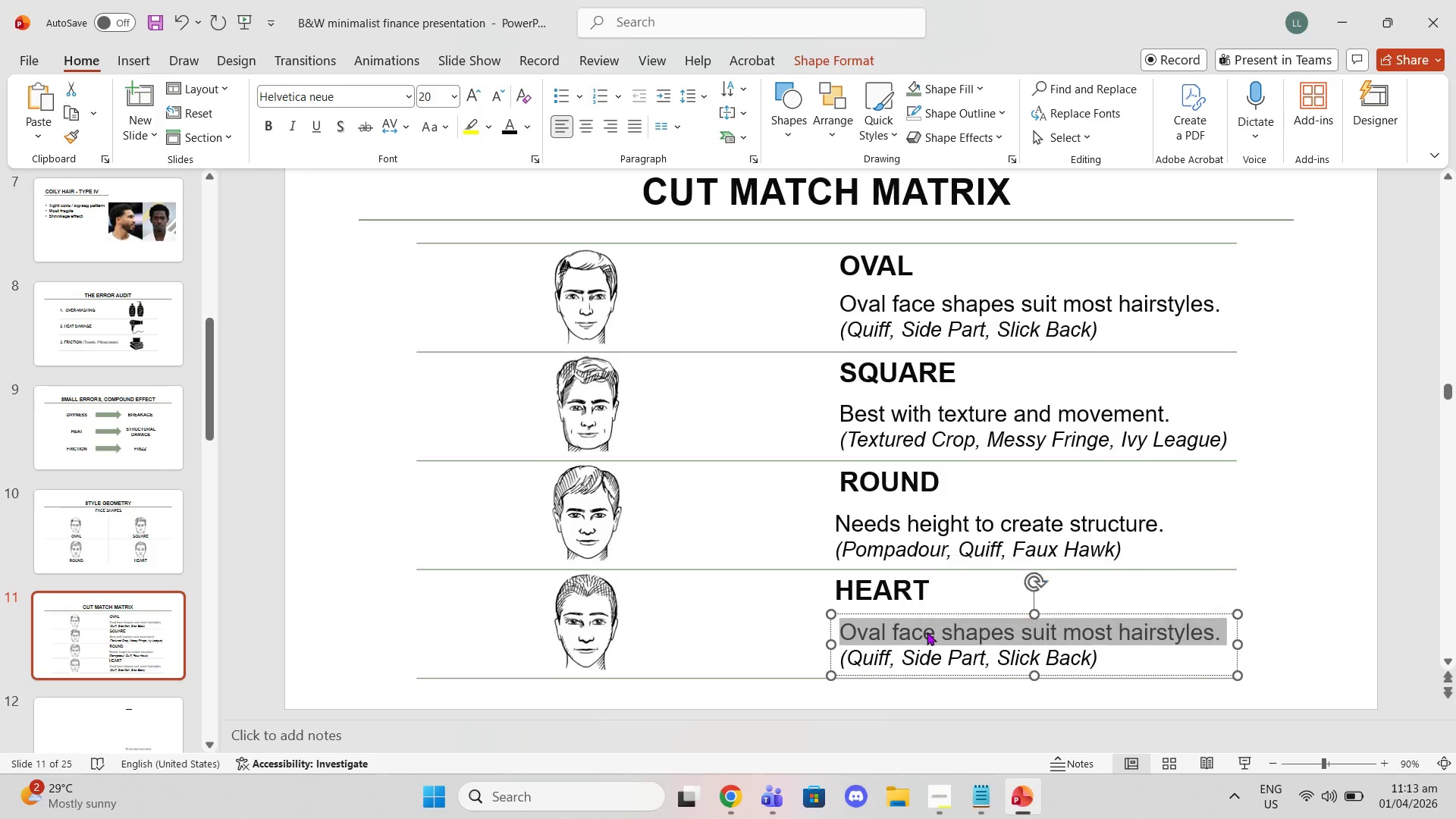 
triple_click([927, 632])
 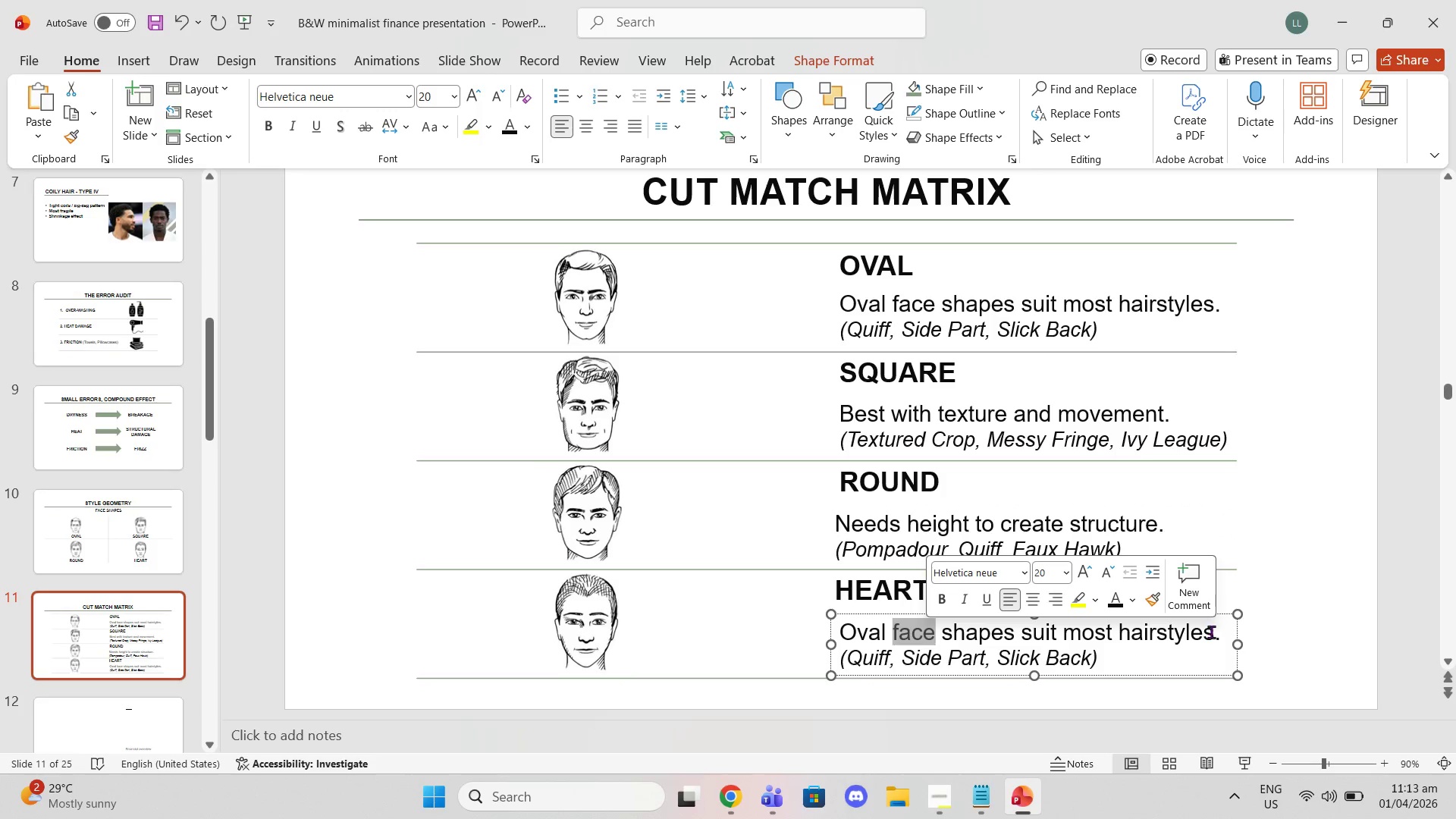 
left_click_drag(start_coordinate=[1211, 638], to_coordinate=[839, 629])
 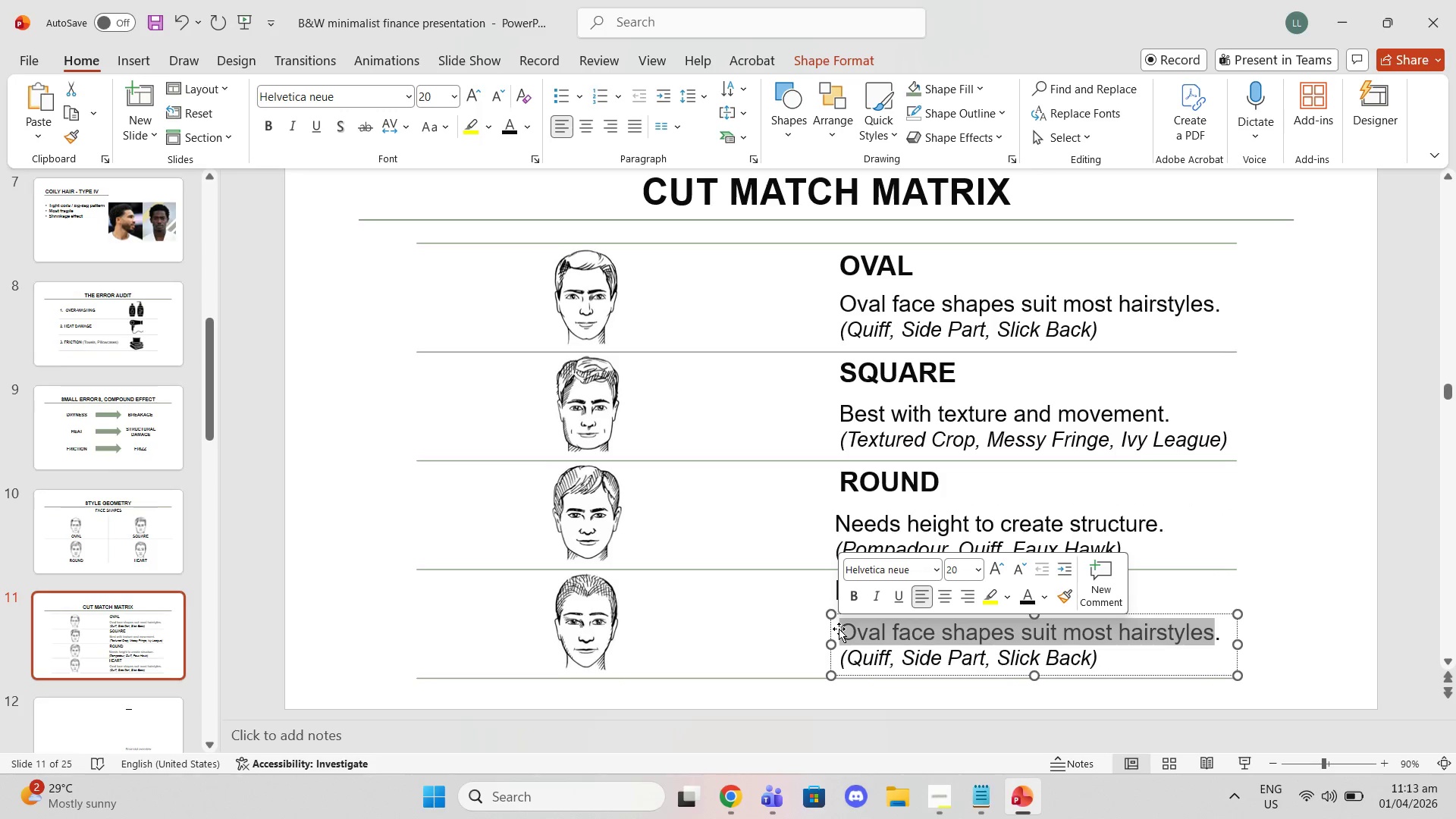 
type(Balanced by softness anf )
key(Backspace)
key(Backspace)
type(d fringe)
 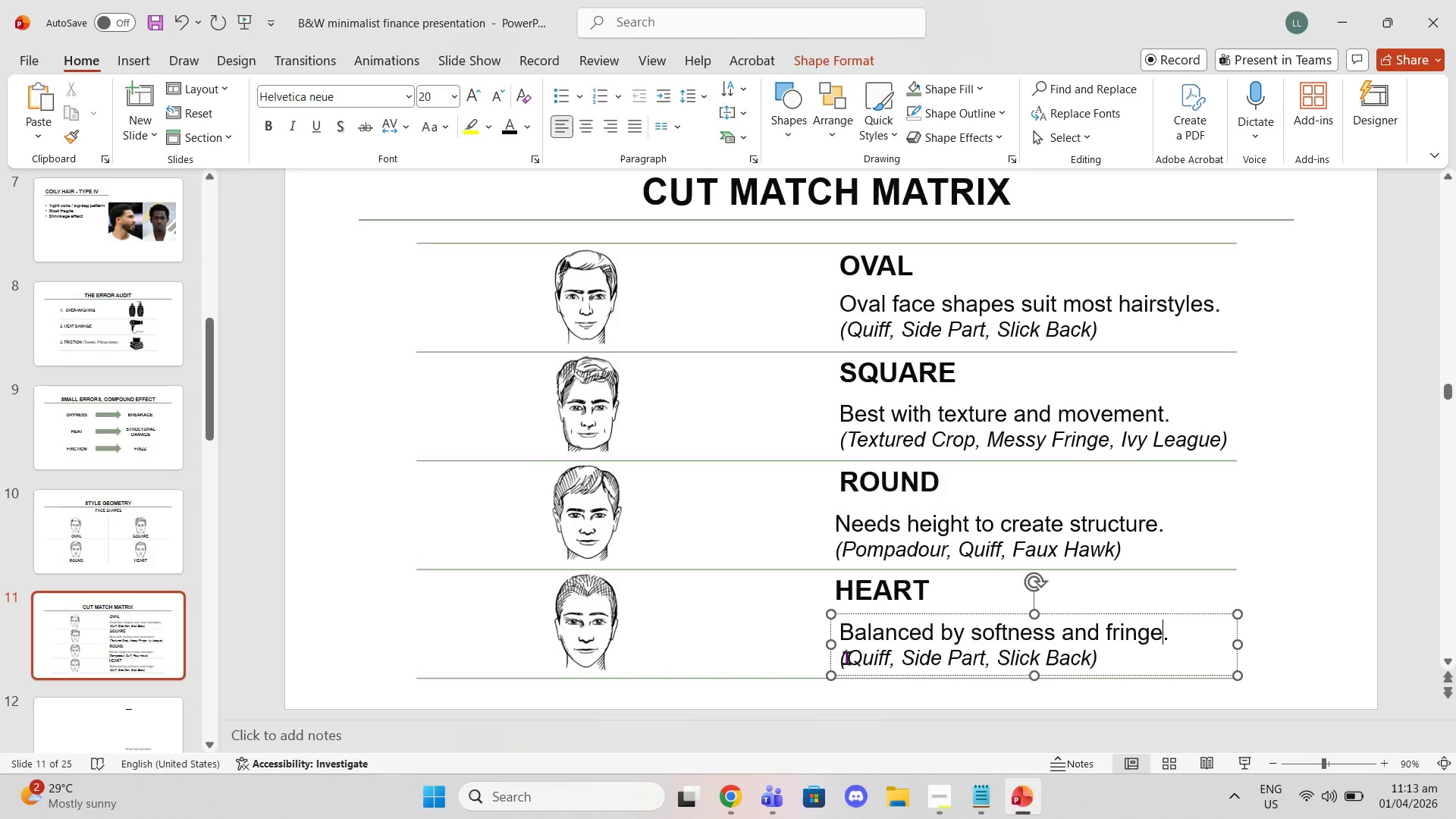 
left_click_drag(start_coordinate=[849, 659], to_coordinate=[1094, 667])
 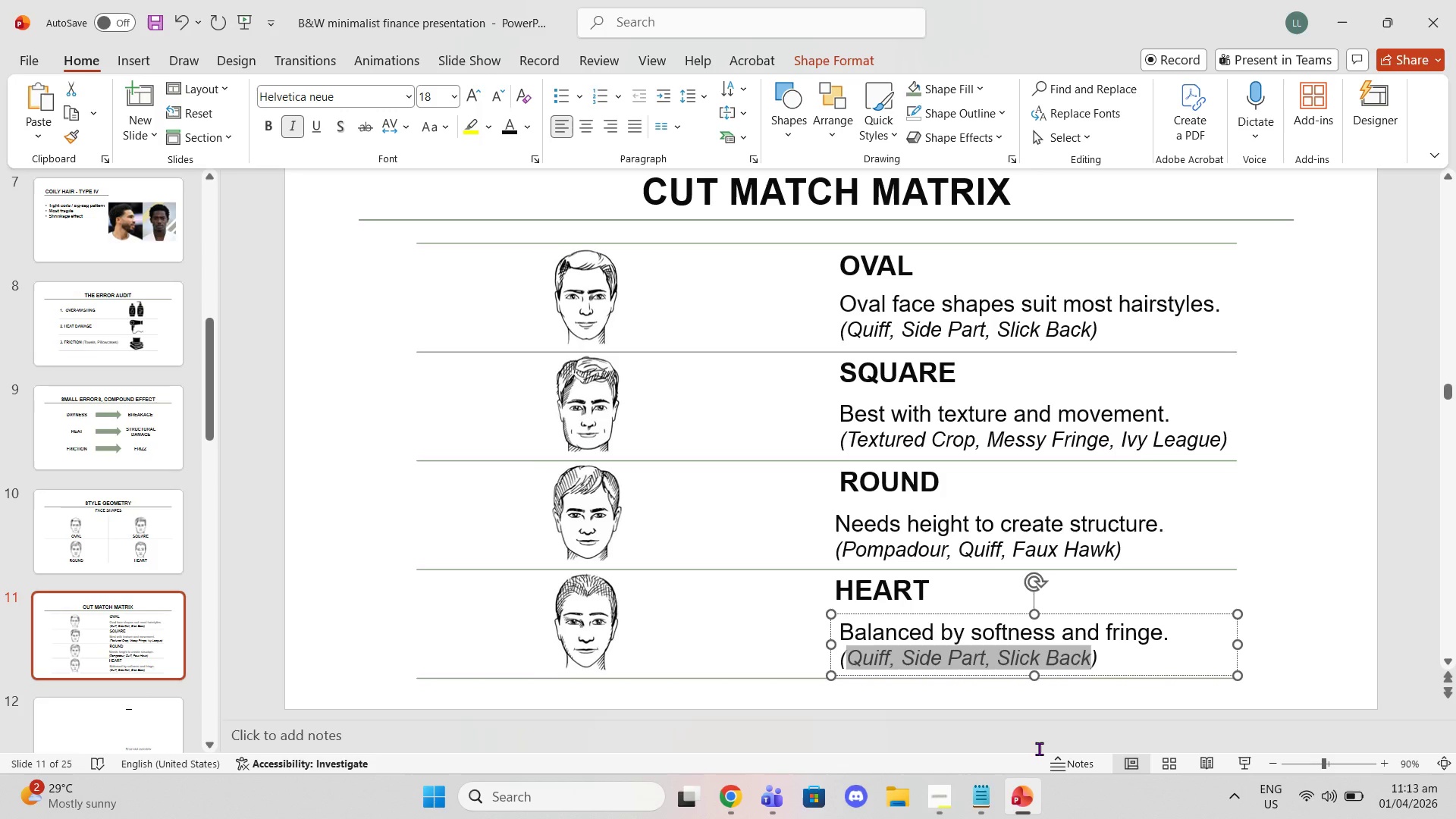 
type(Fringe, Medium Length Flow, Side Swept)
 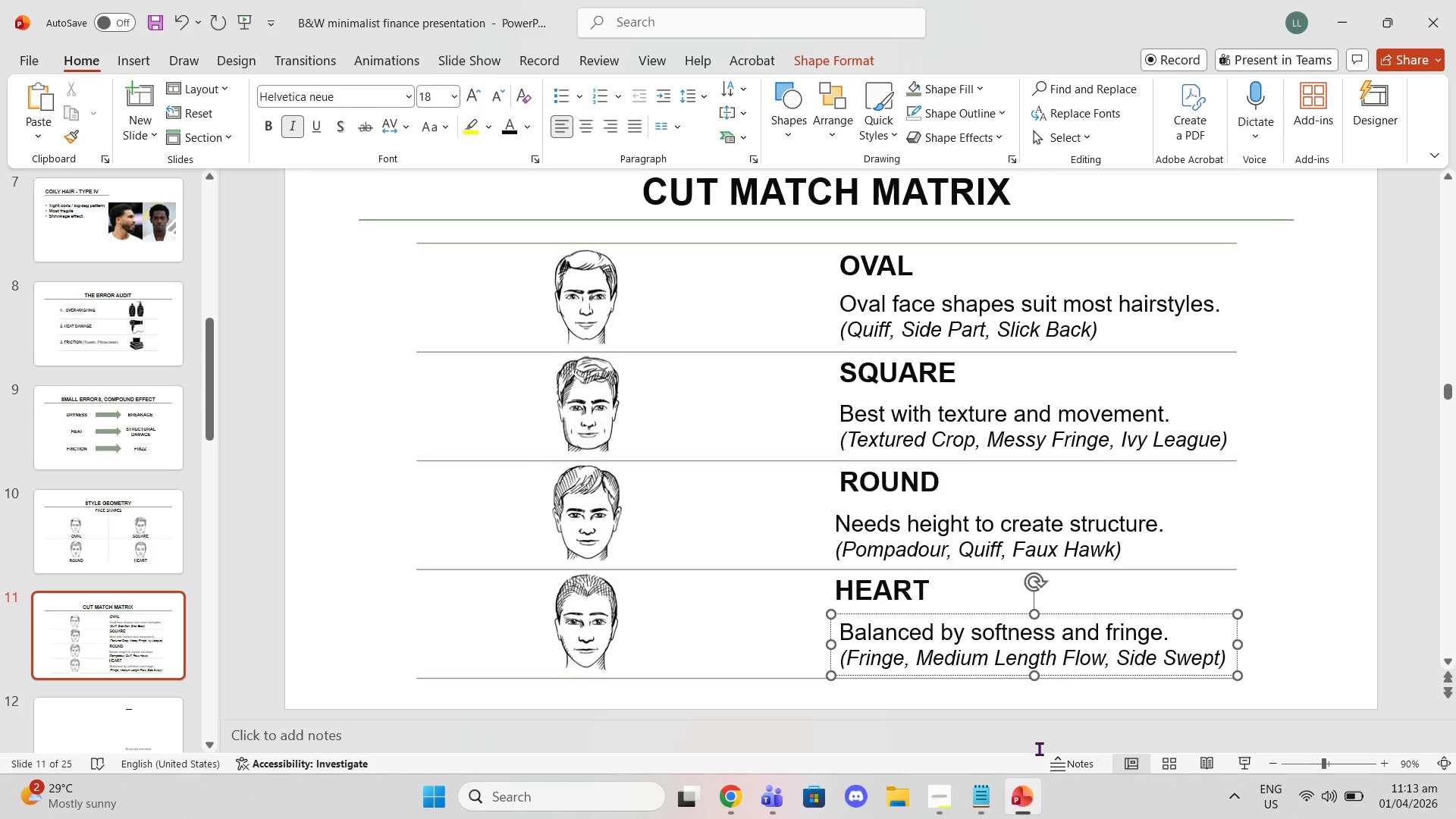 
left_click([1371, 445])
 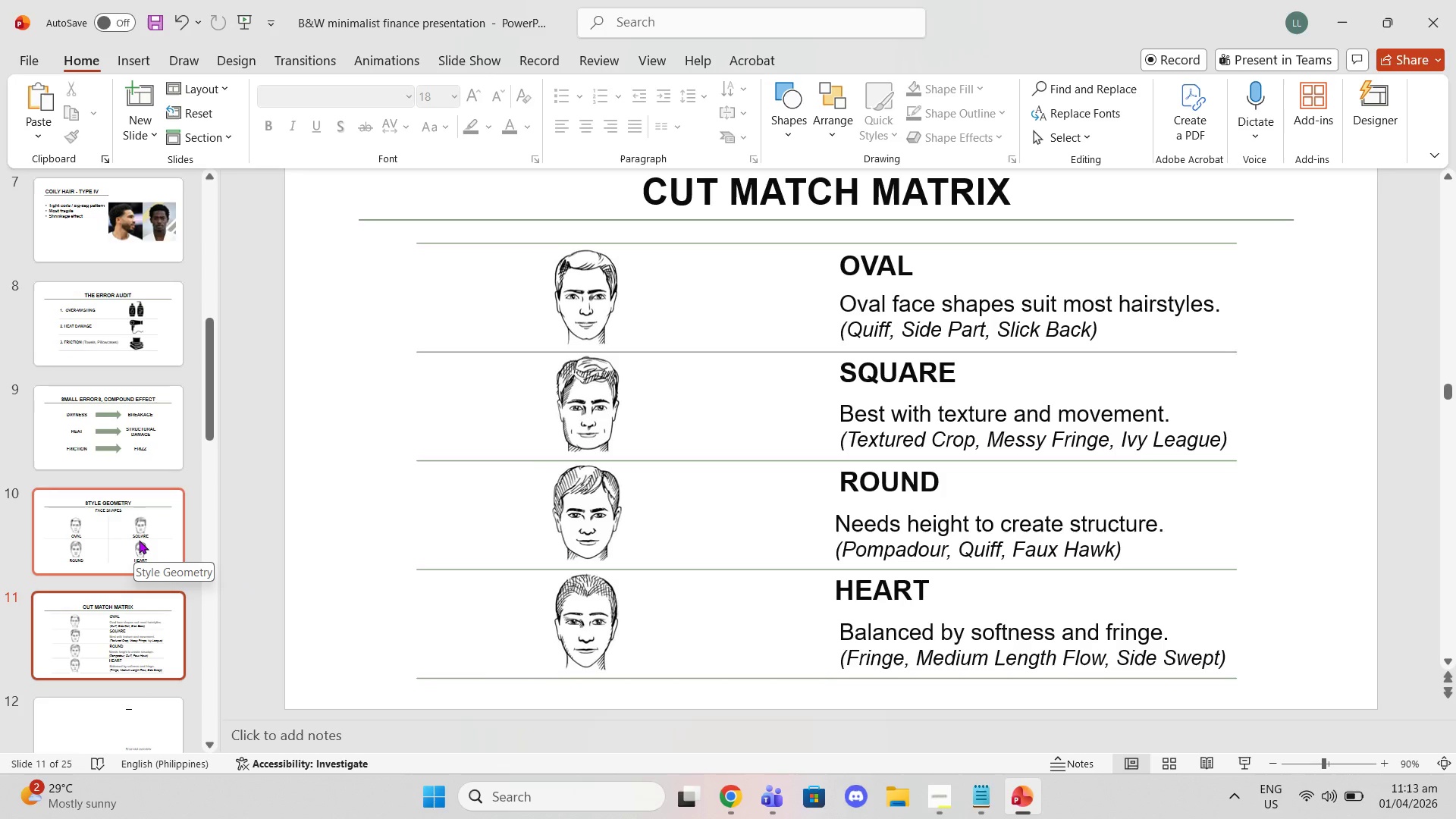 
wait(22.67)
 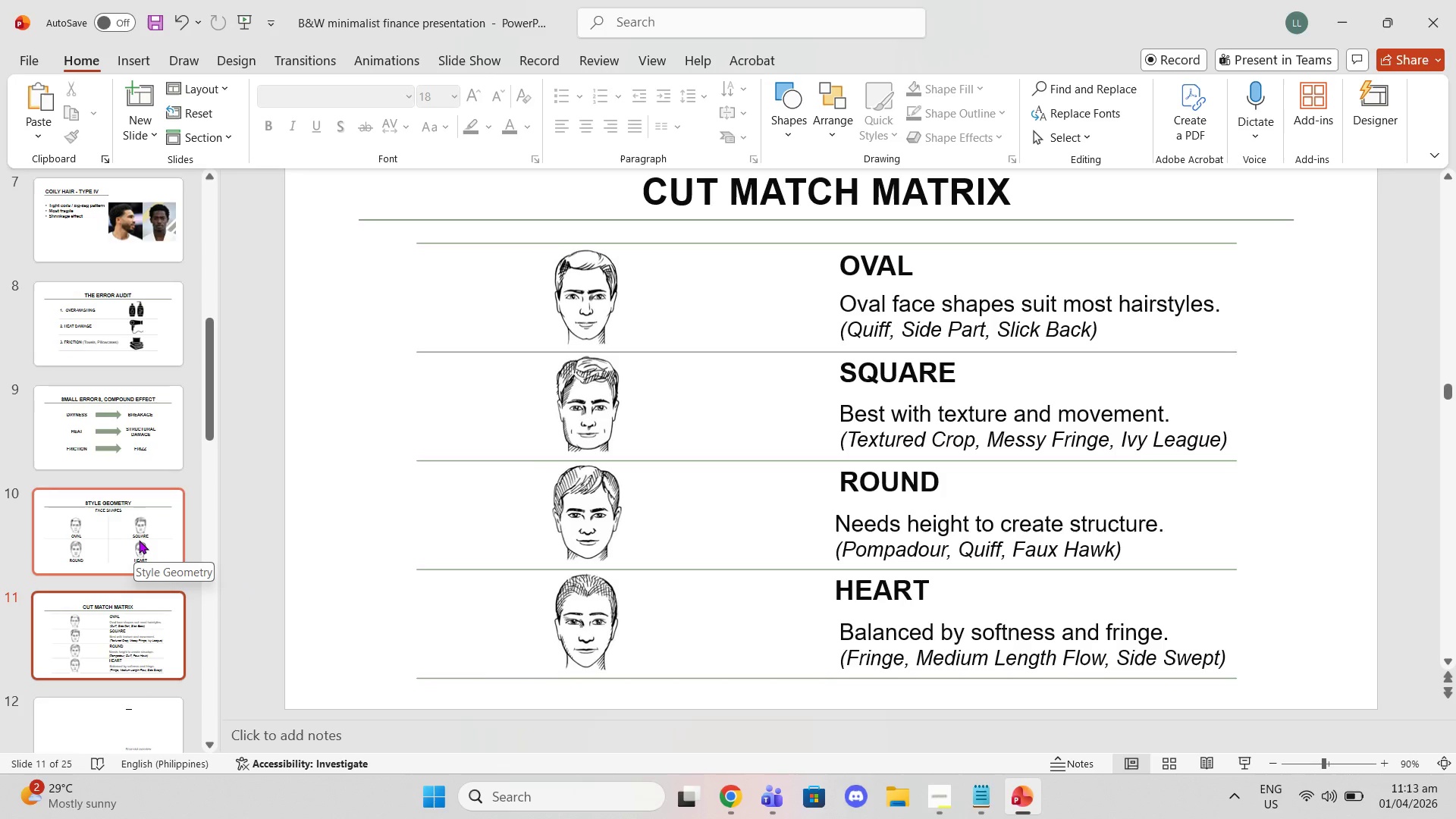 
scroll: coordinate [160, 544], scroll_direction: up, amount: 14.0
 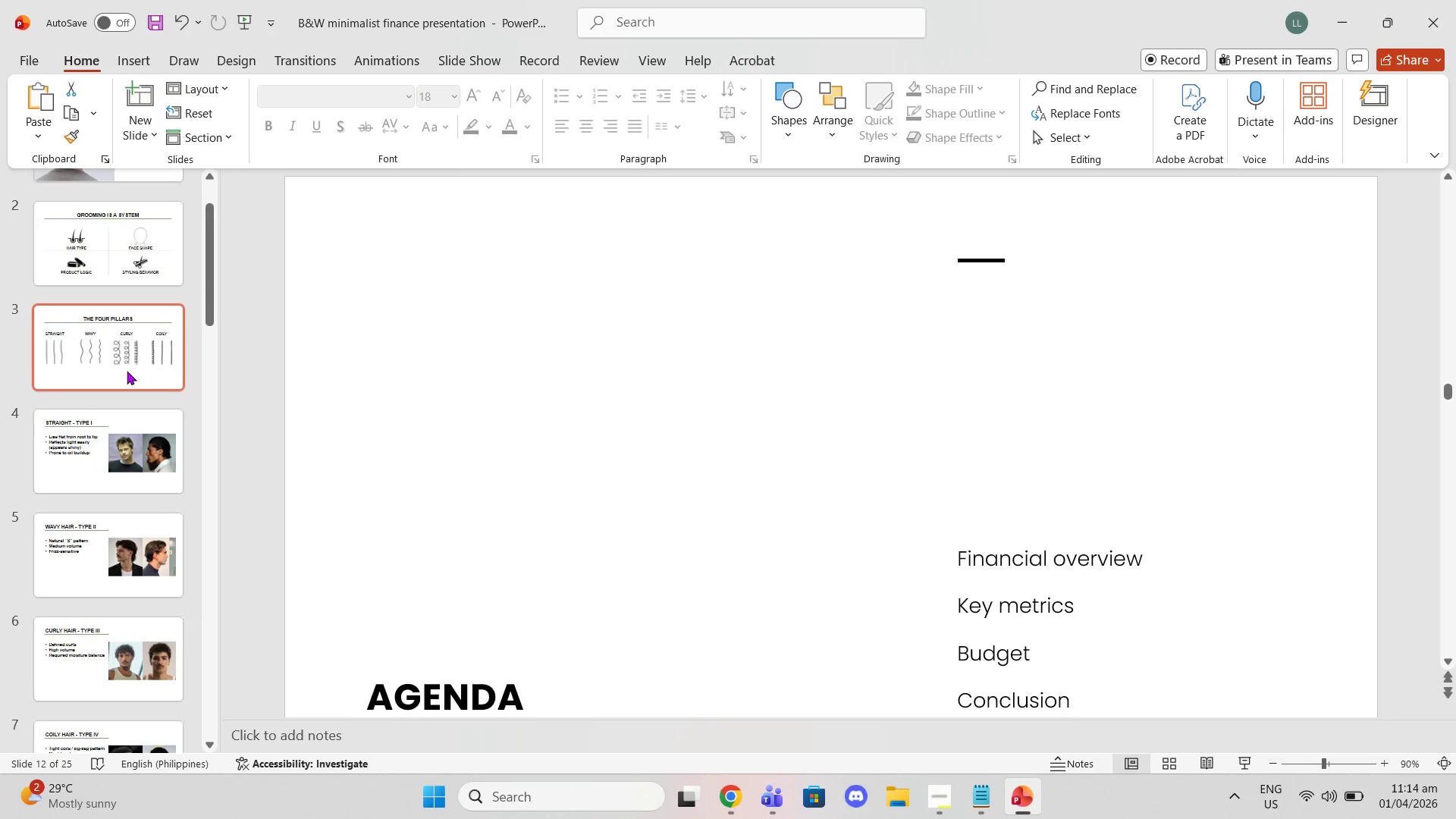 
left_click([127, 371])
 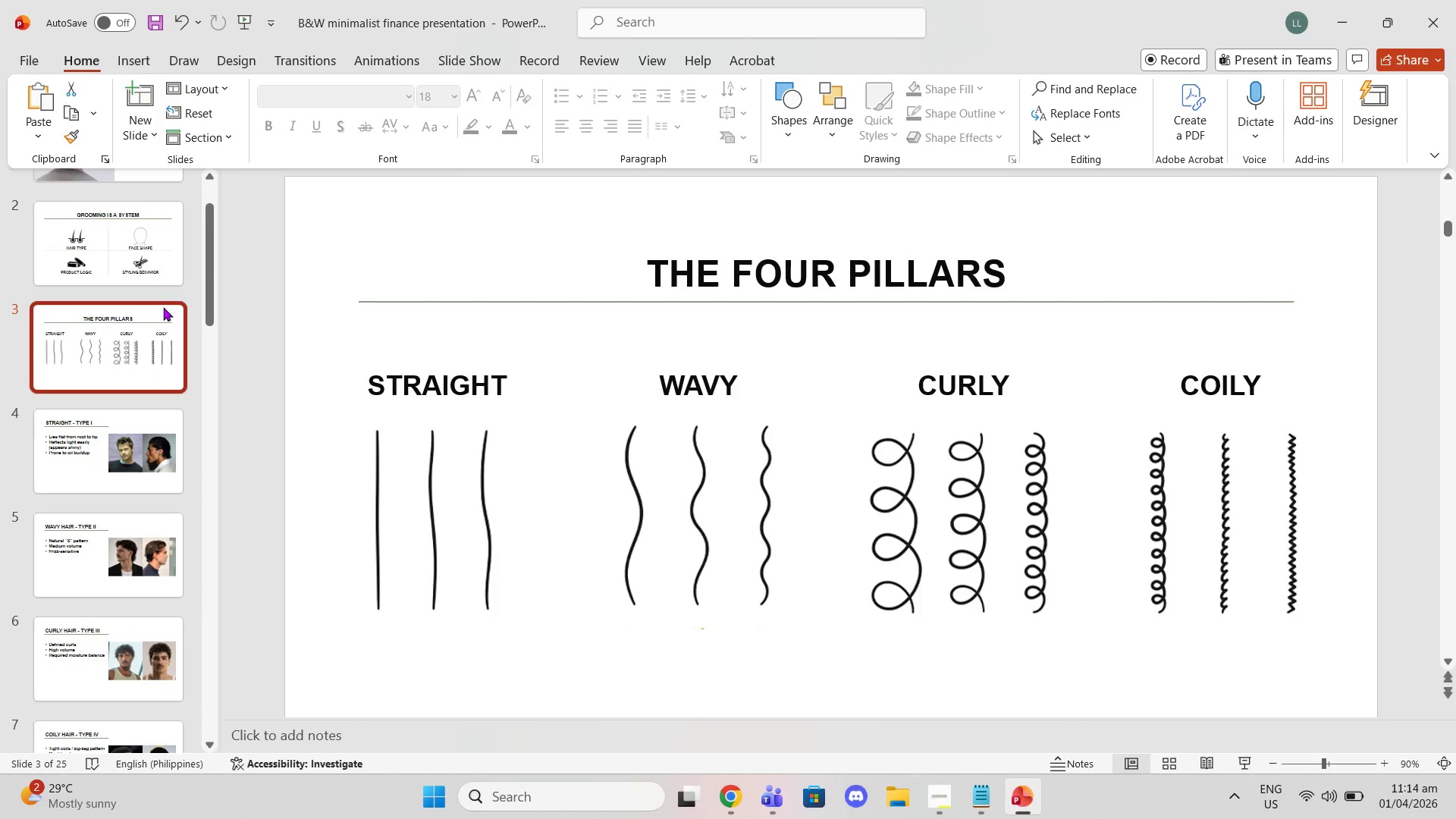 
right_click([163, 307])
 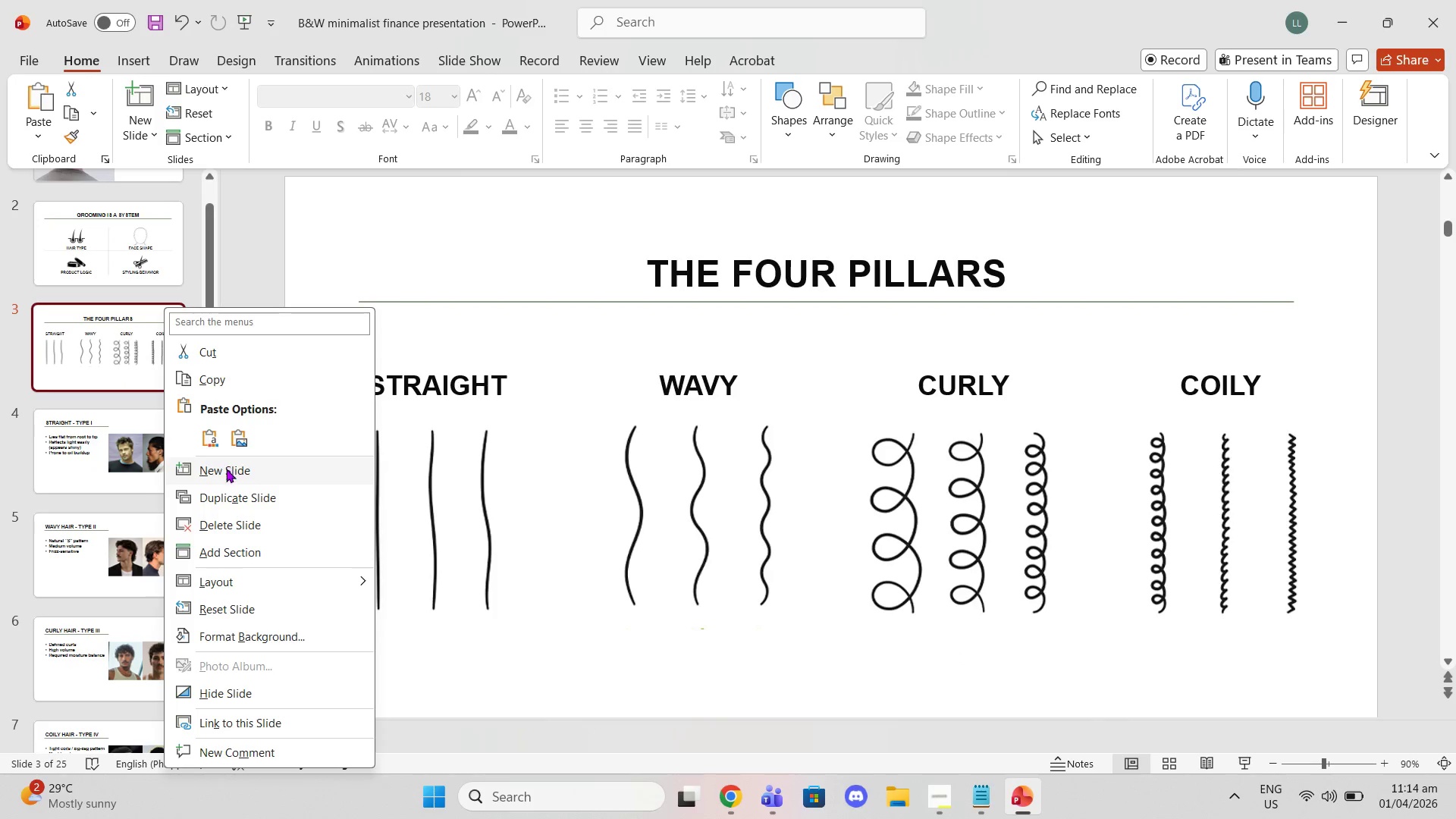 
left_click([236, 500])
 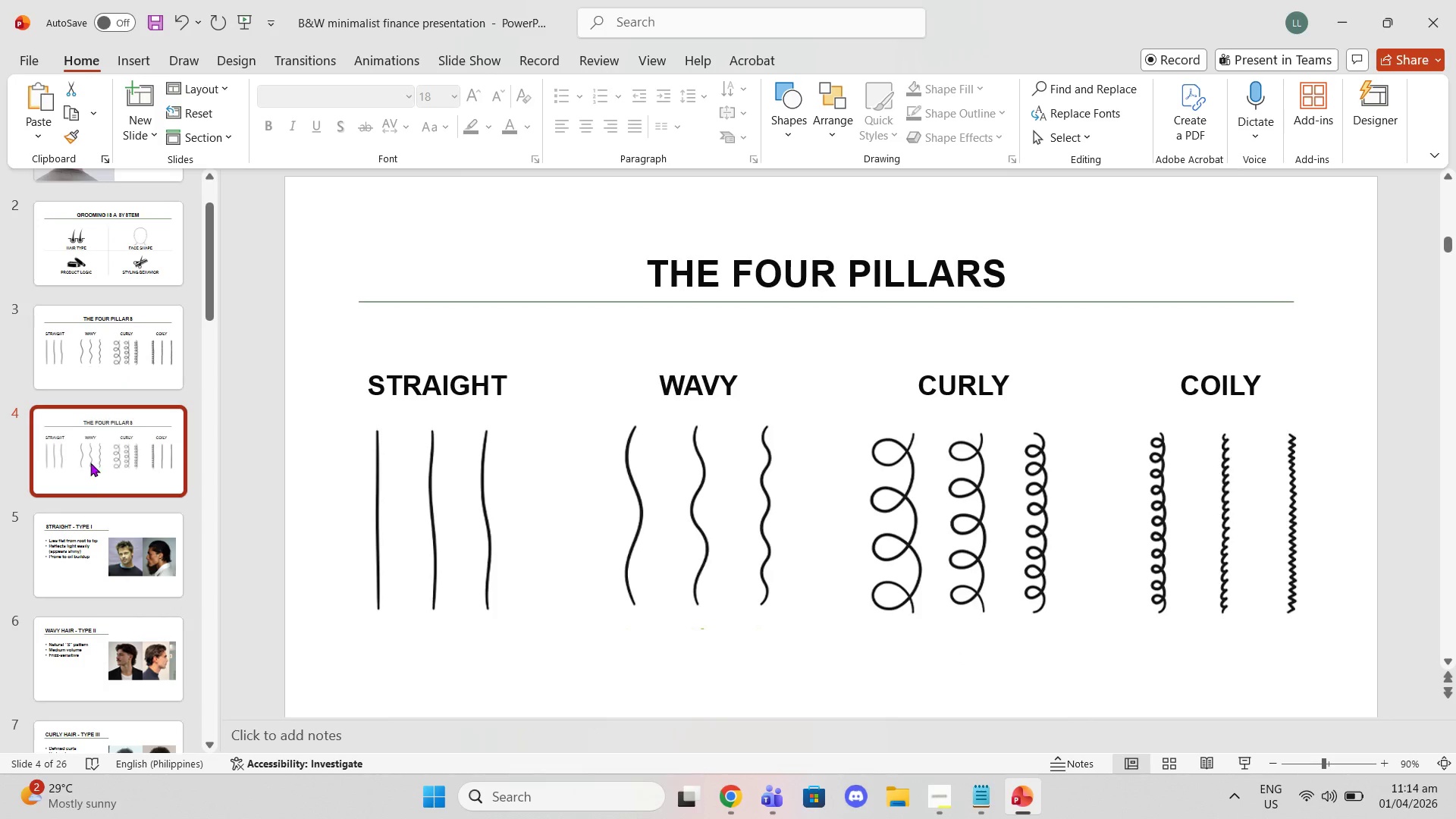 
left_click_drag(start_coordinate=[91, 462], to_coordinate=[77, 498])
 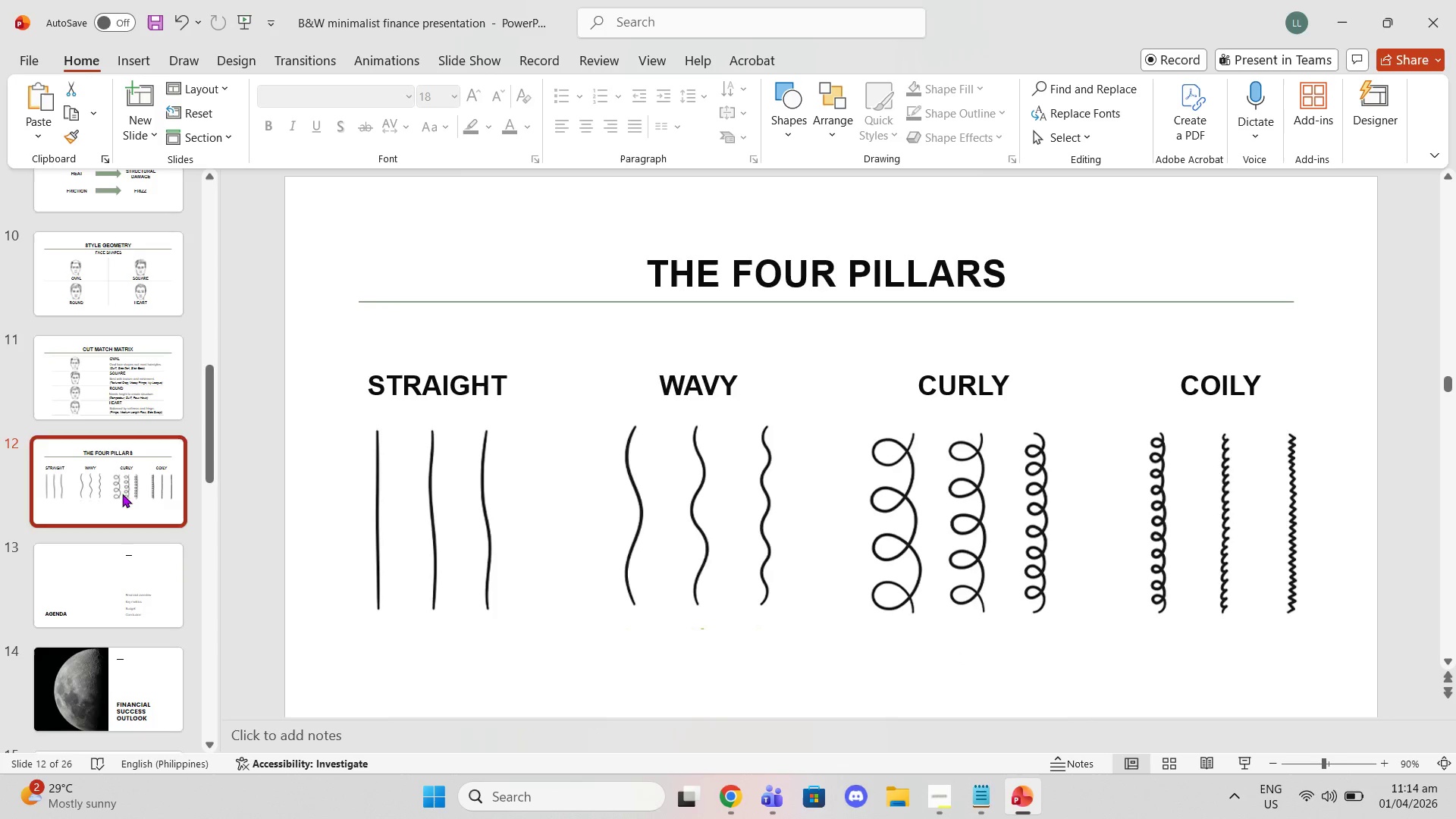 
scroll: coordinate [99, 520], scroll_direction: down, amount: 16.0
 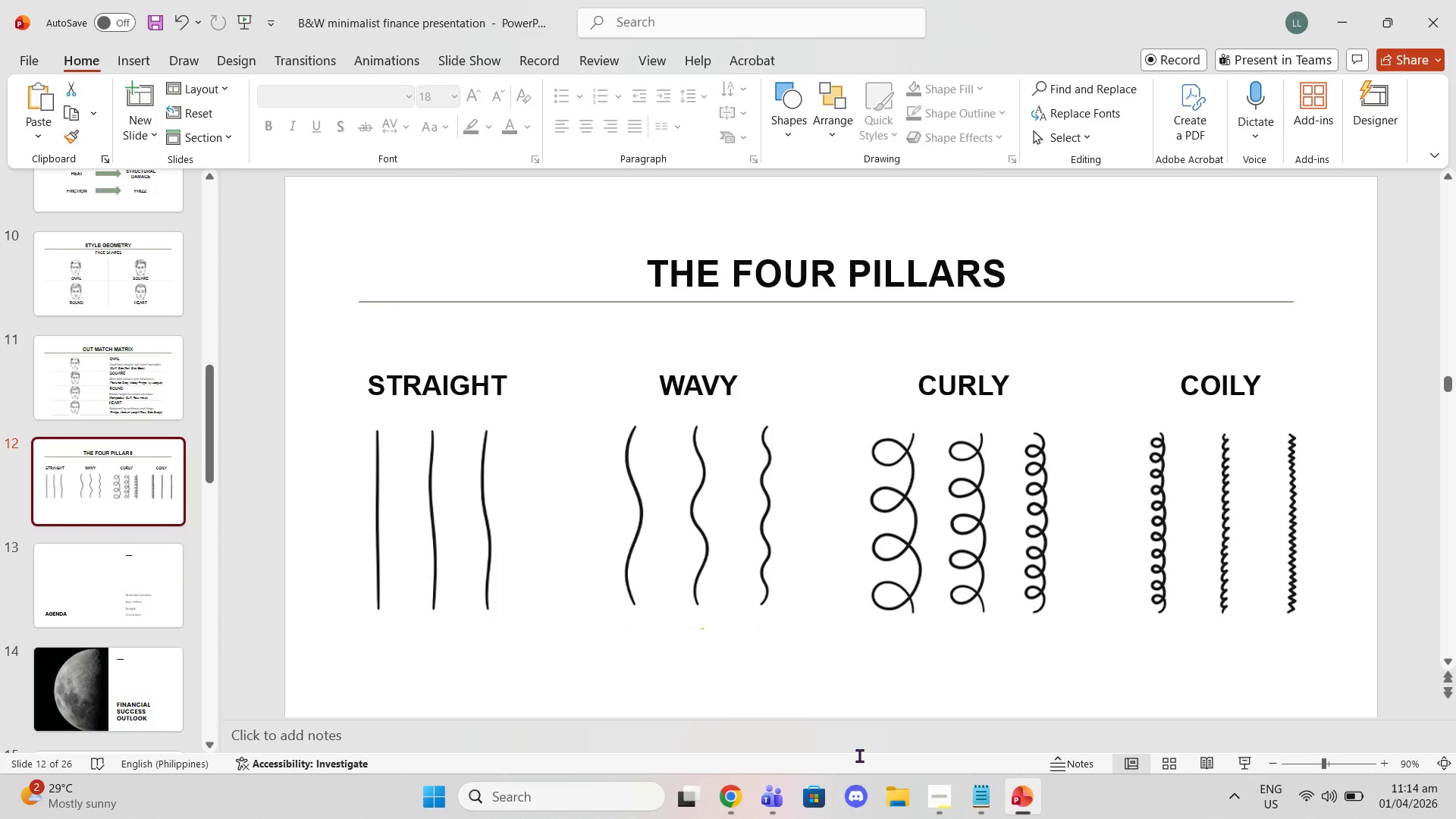 
left_click([987, 801])
 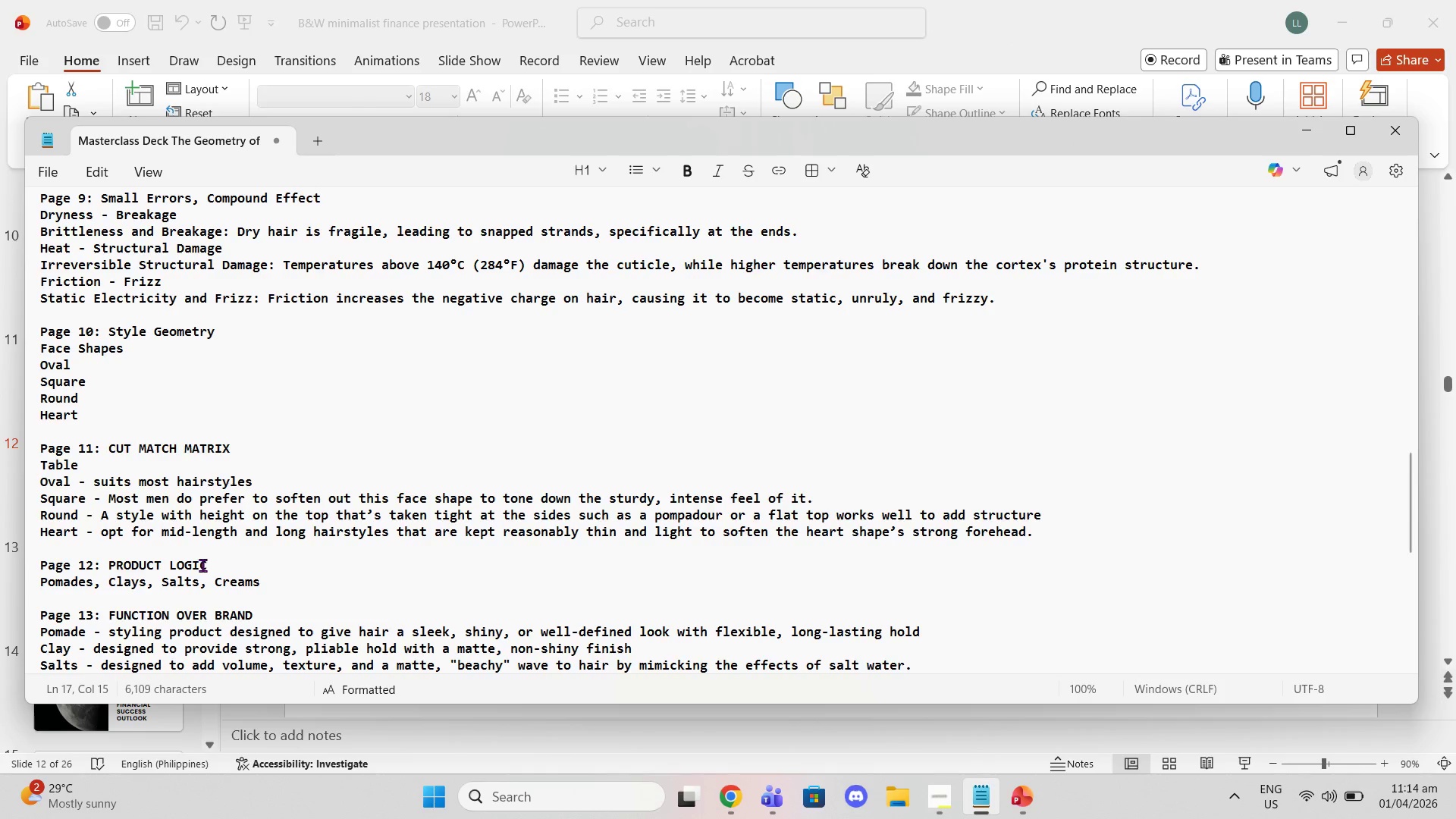 
left_click_drag(start_coordinate=[216, 563], to_coordinate=[107, 560])
 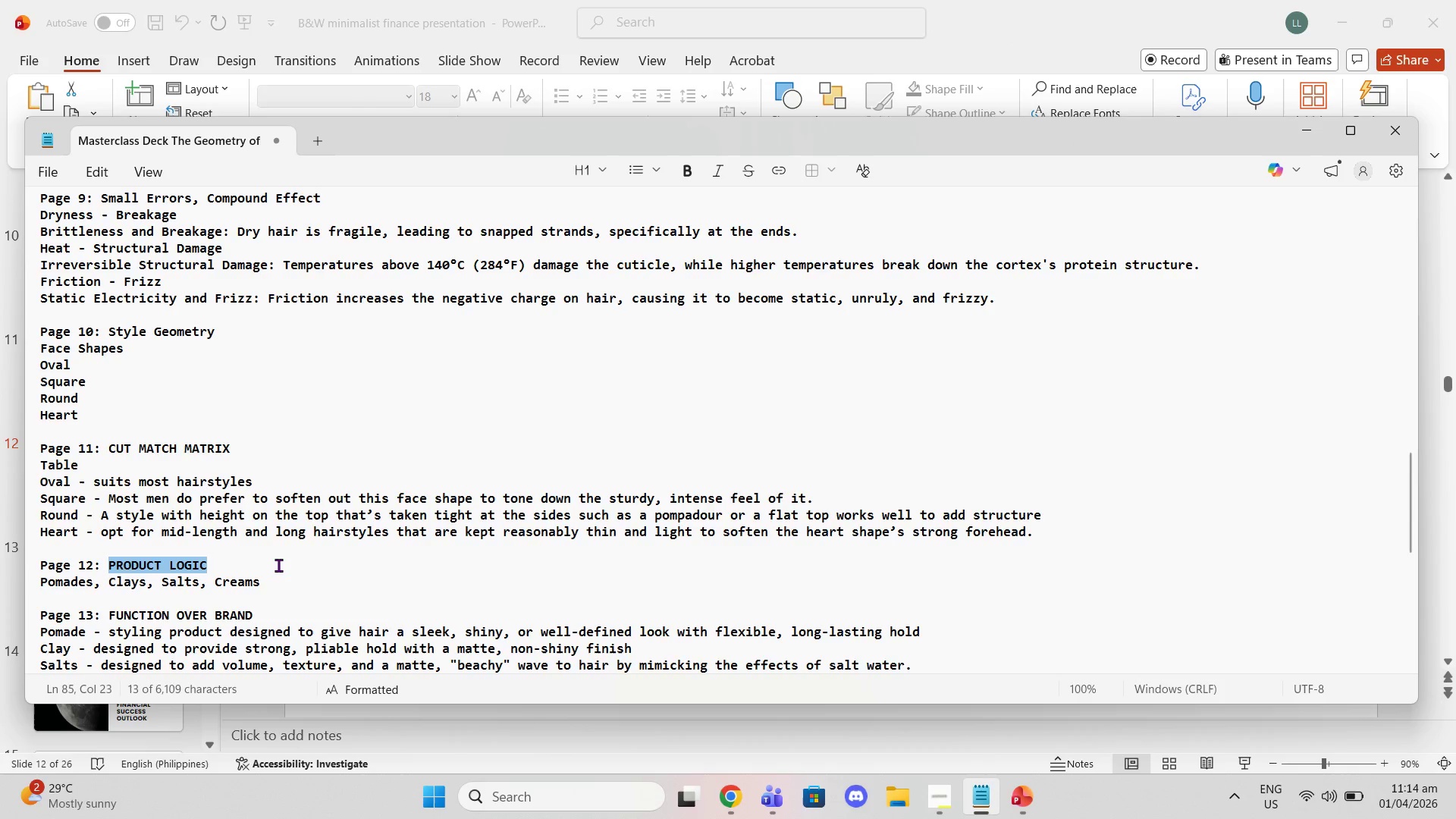 
key(Control+C)
 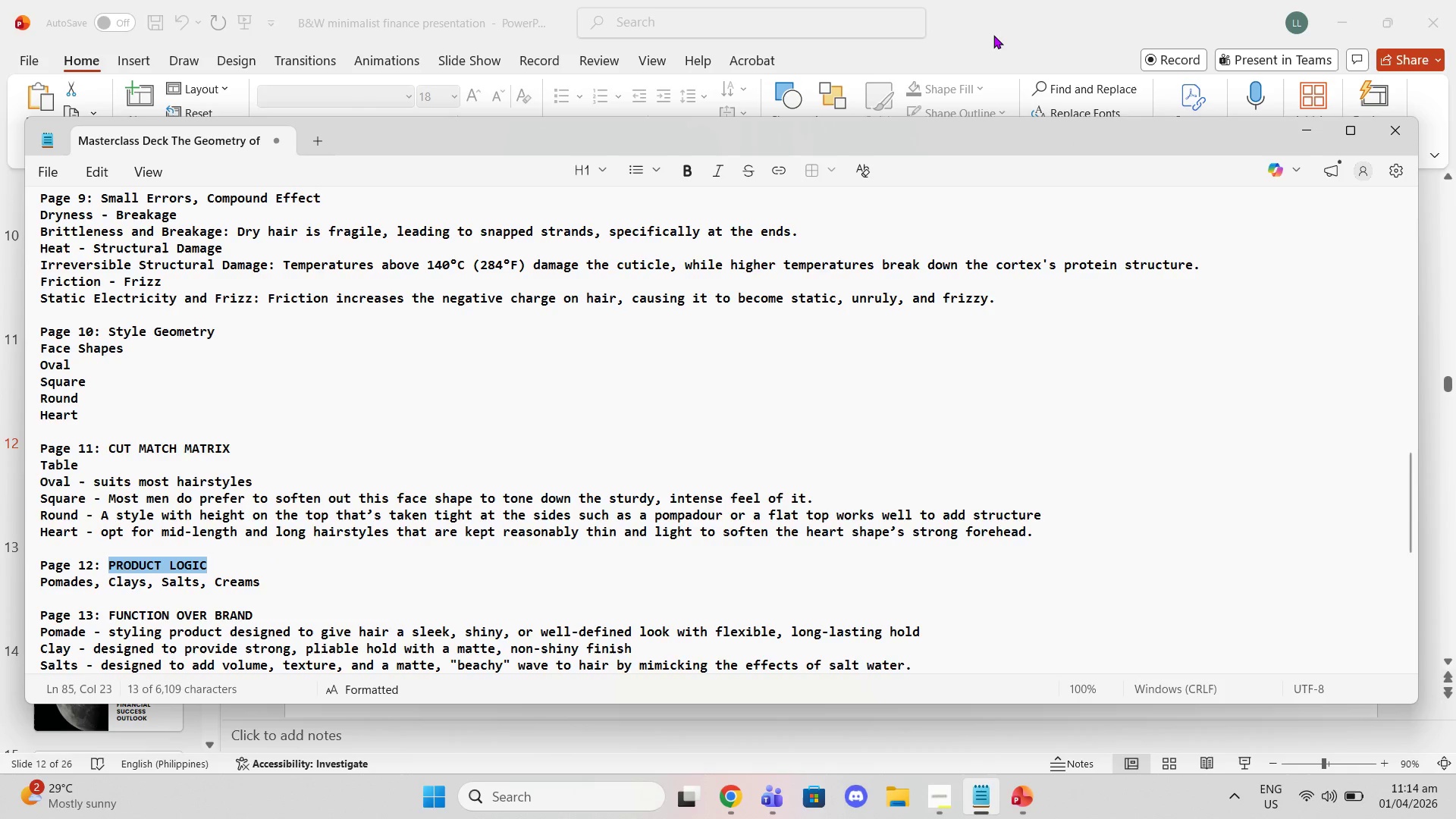 
left_click([993, 34])
 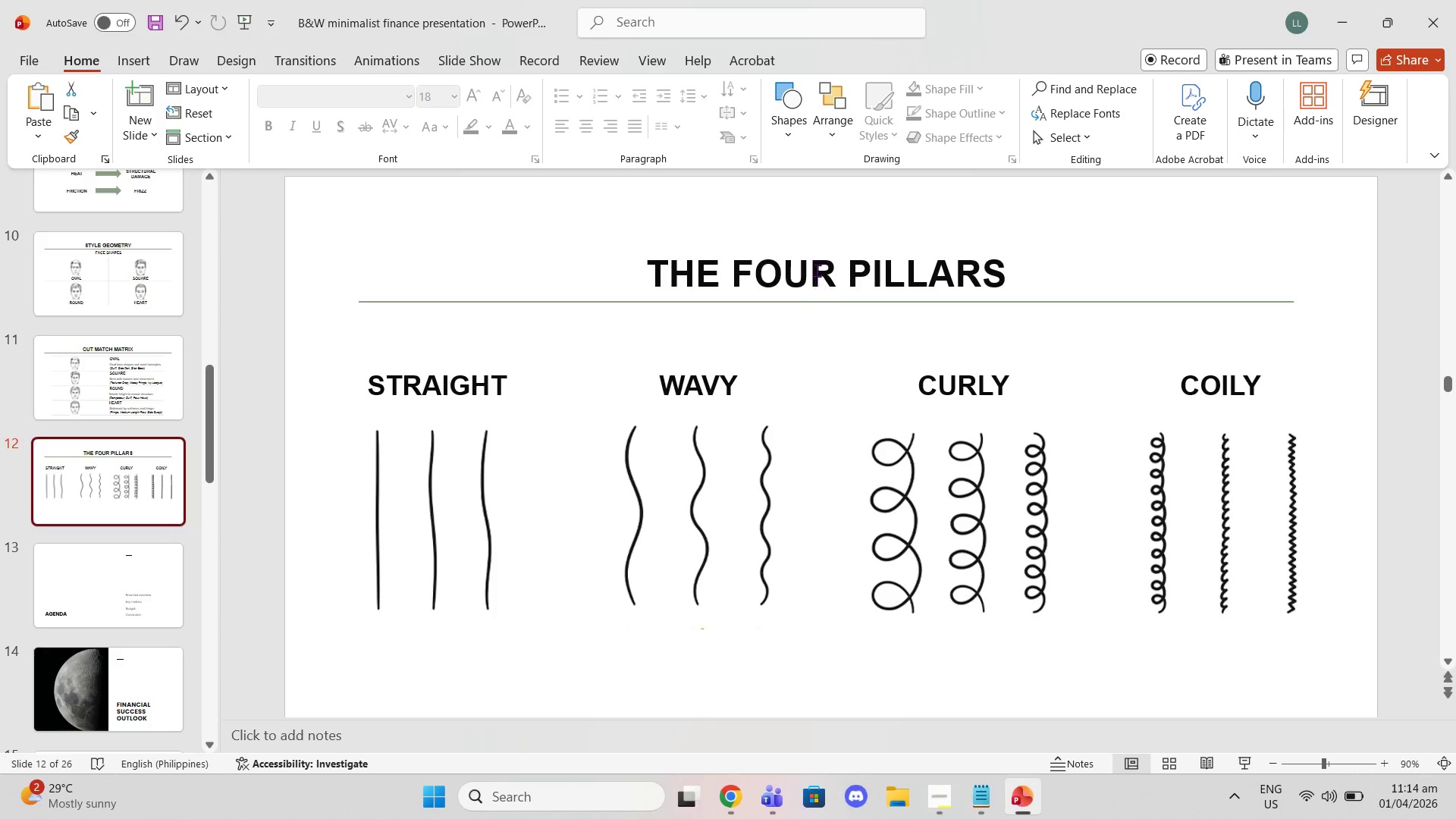 
double_click([817, 269])
 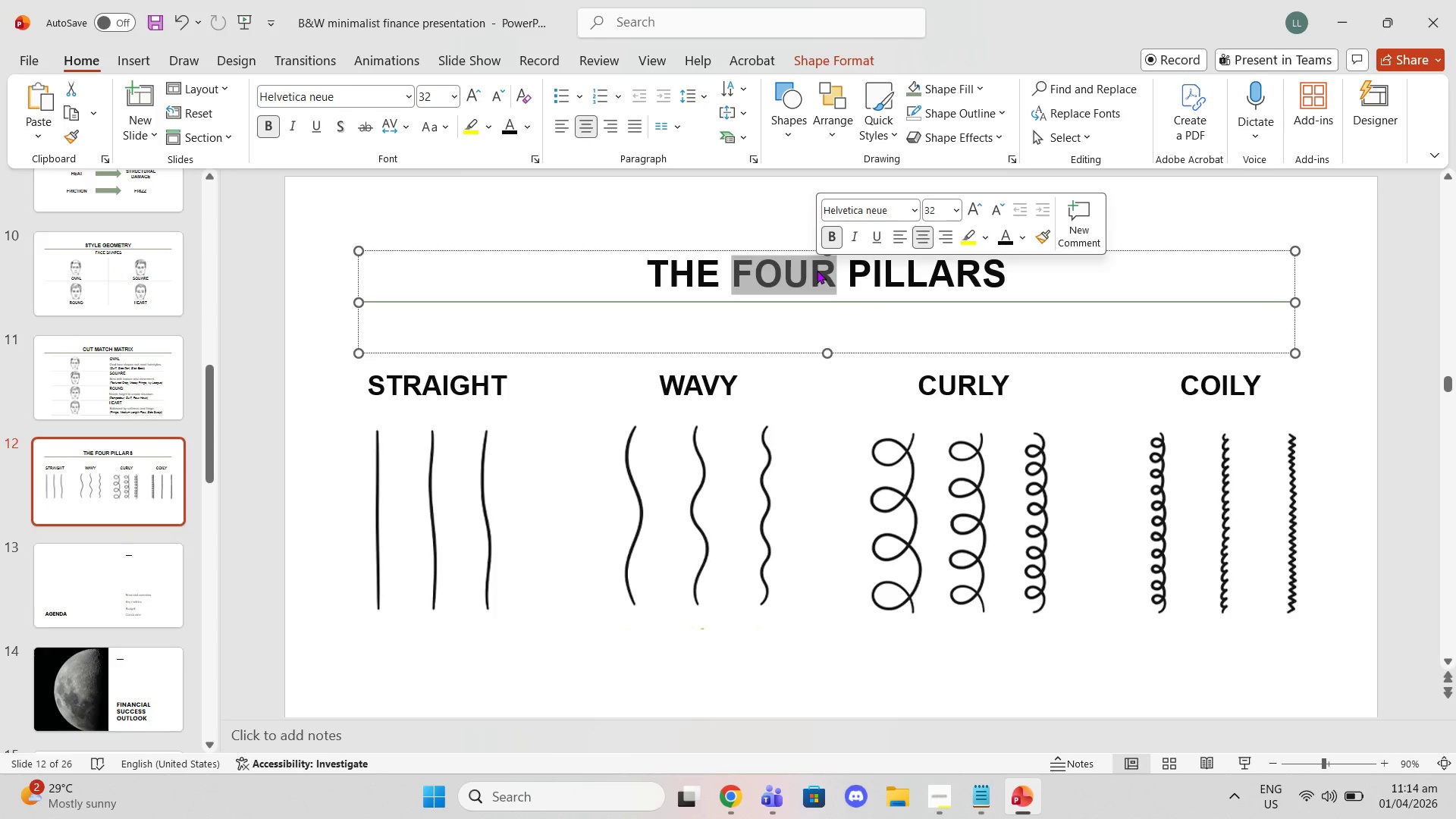 
triple_click([817, 270])
 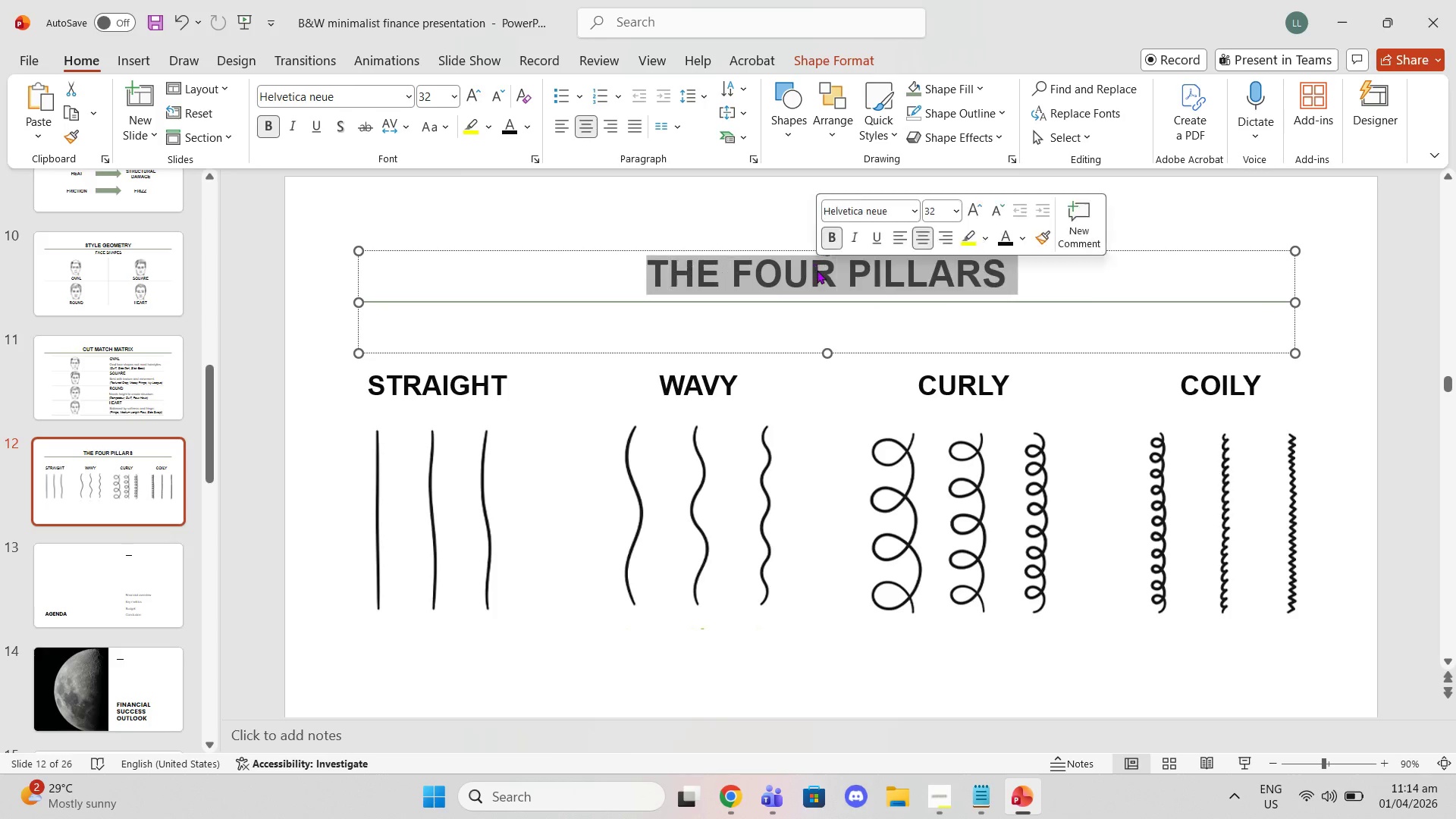 
triple_click([817, 270])
 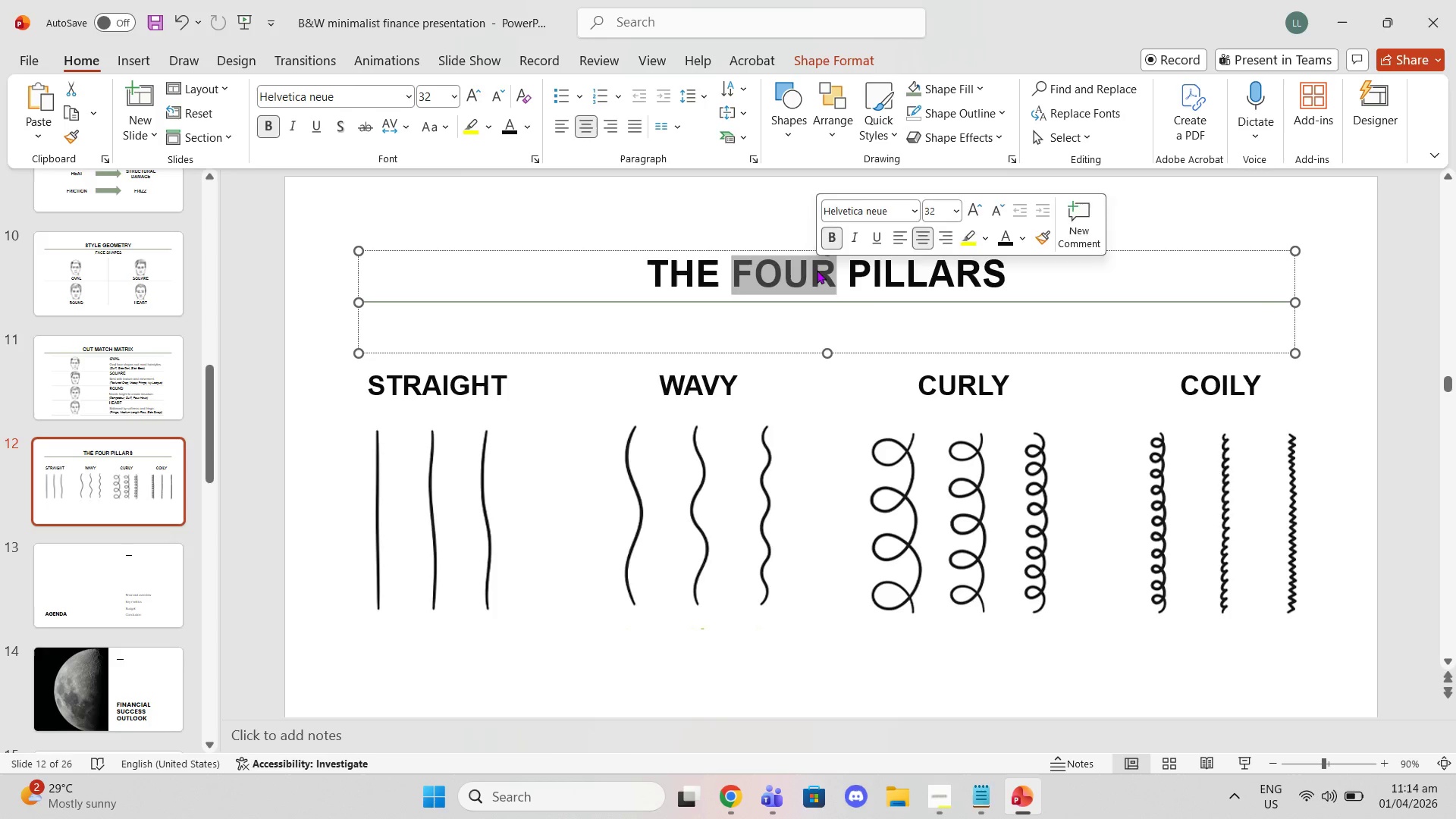 
triple_click([817, 270])
 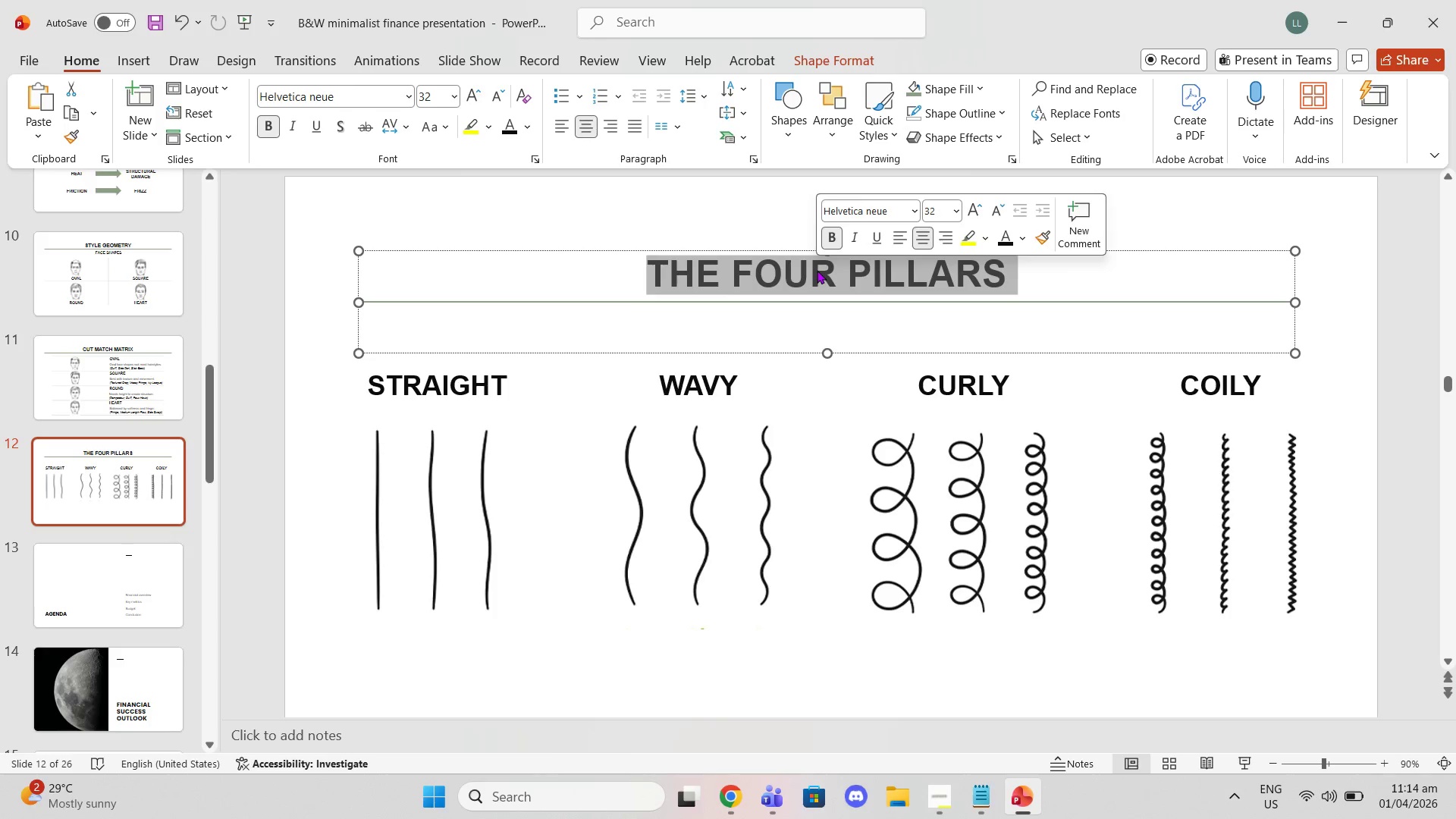 
triple_click([817, 270])
 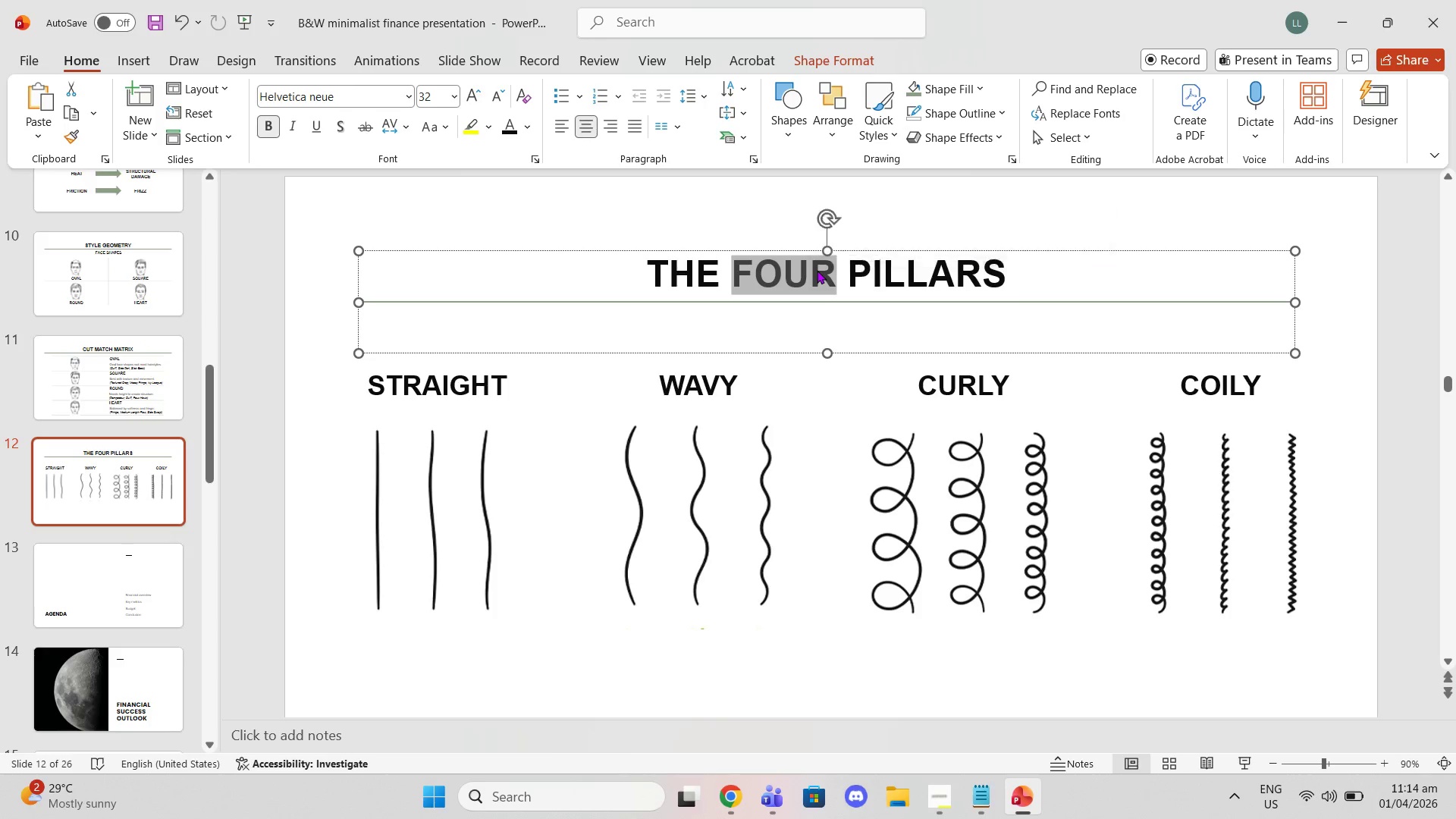 
triple_click([817, 270])
 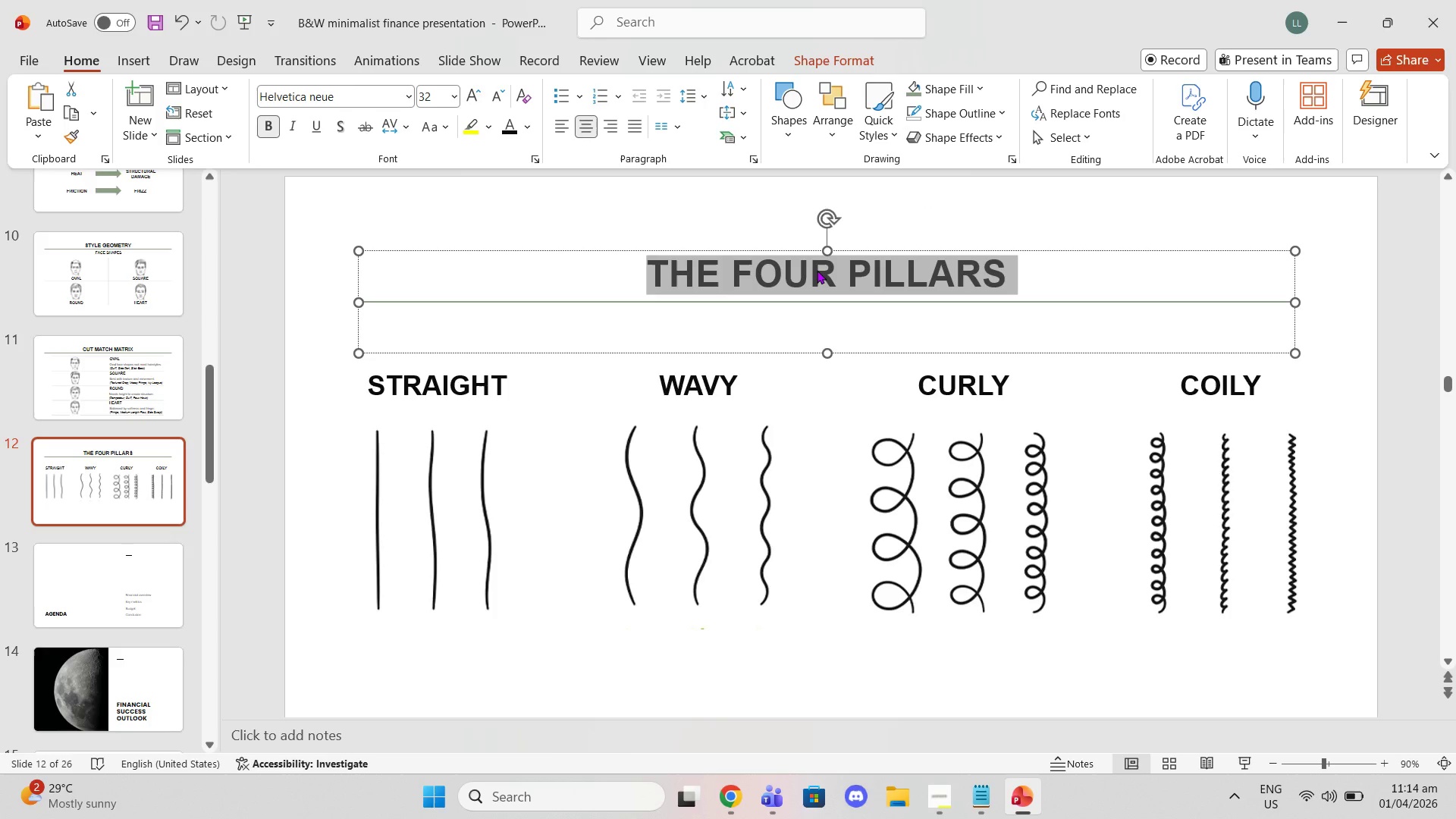 
key(Control+Shift+V)
 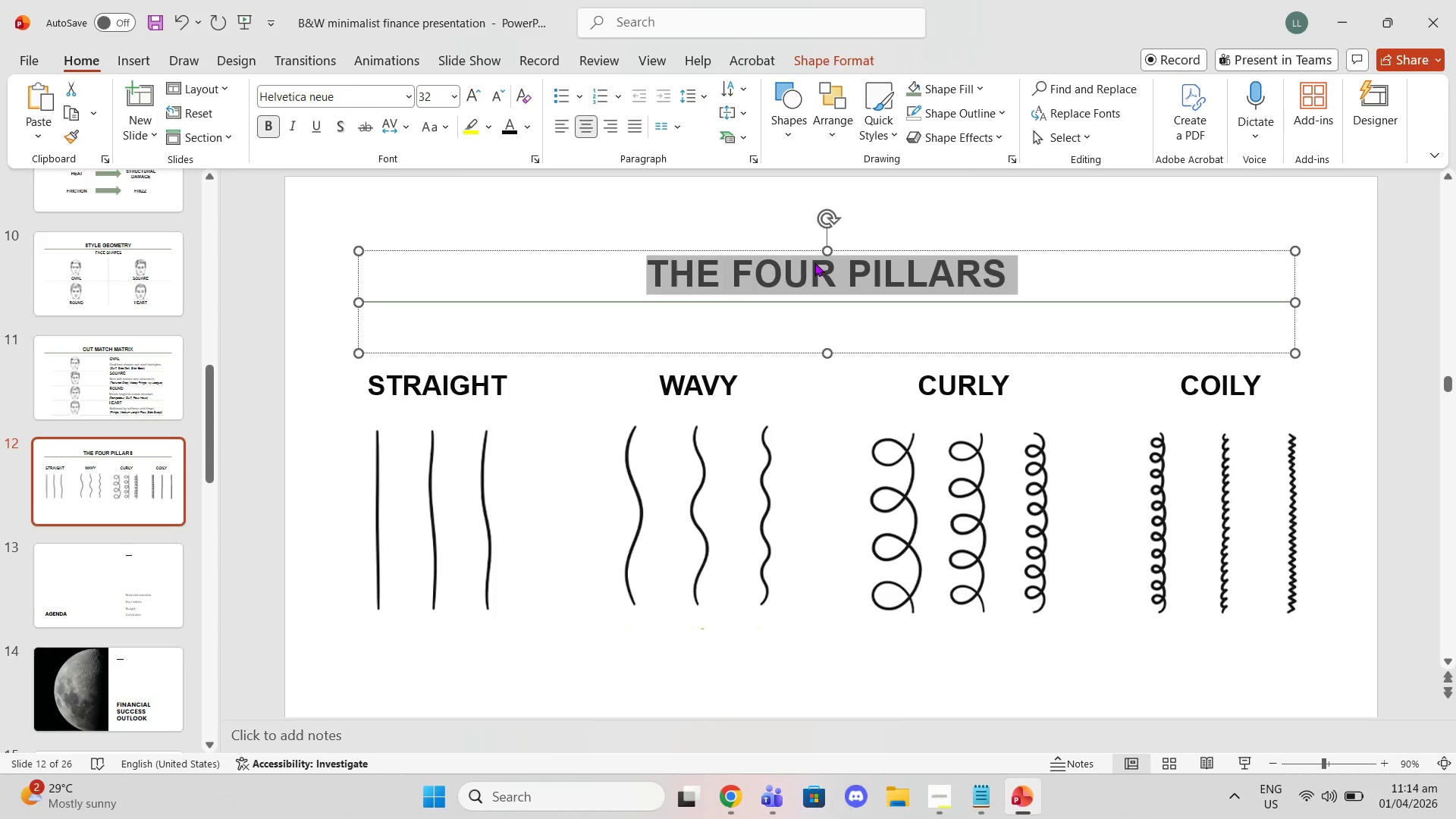 
key(Control+V)
 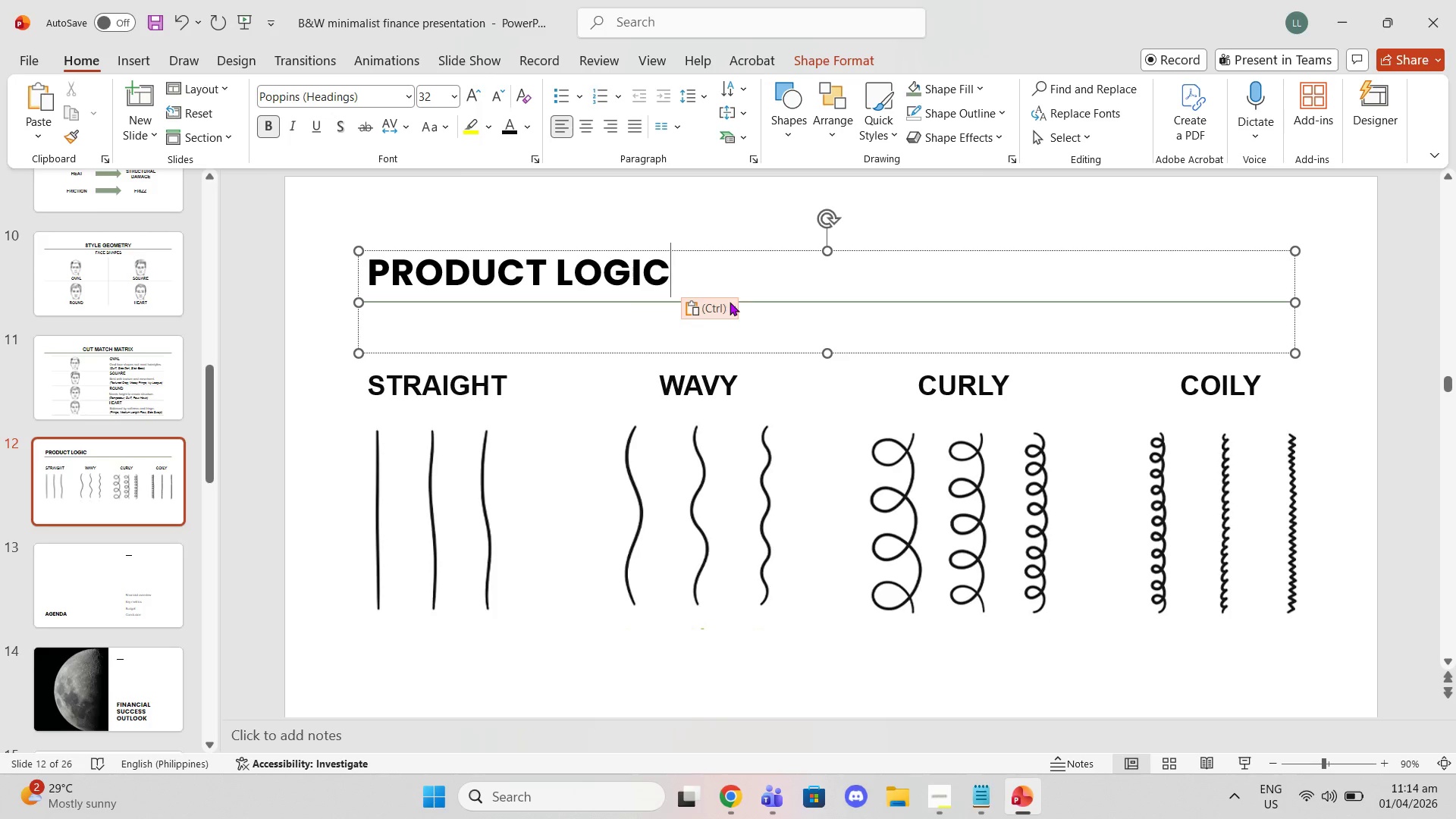 
key(Control+ControlLeft)
 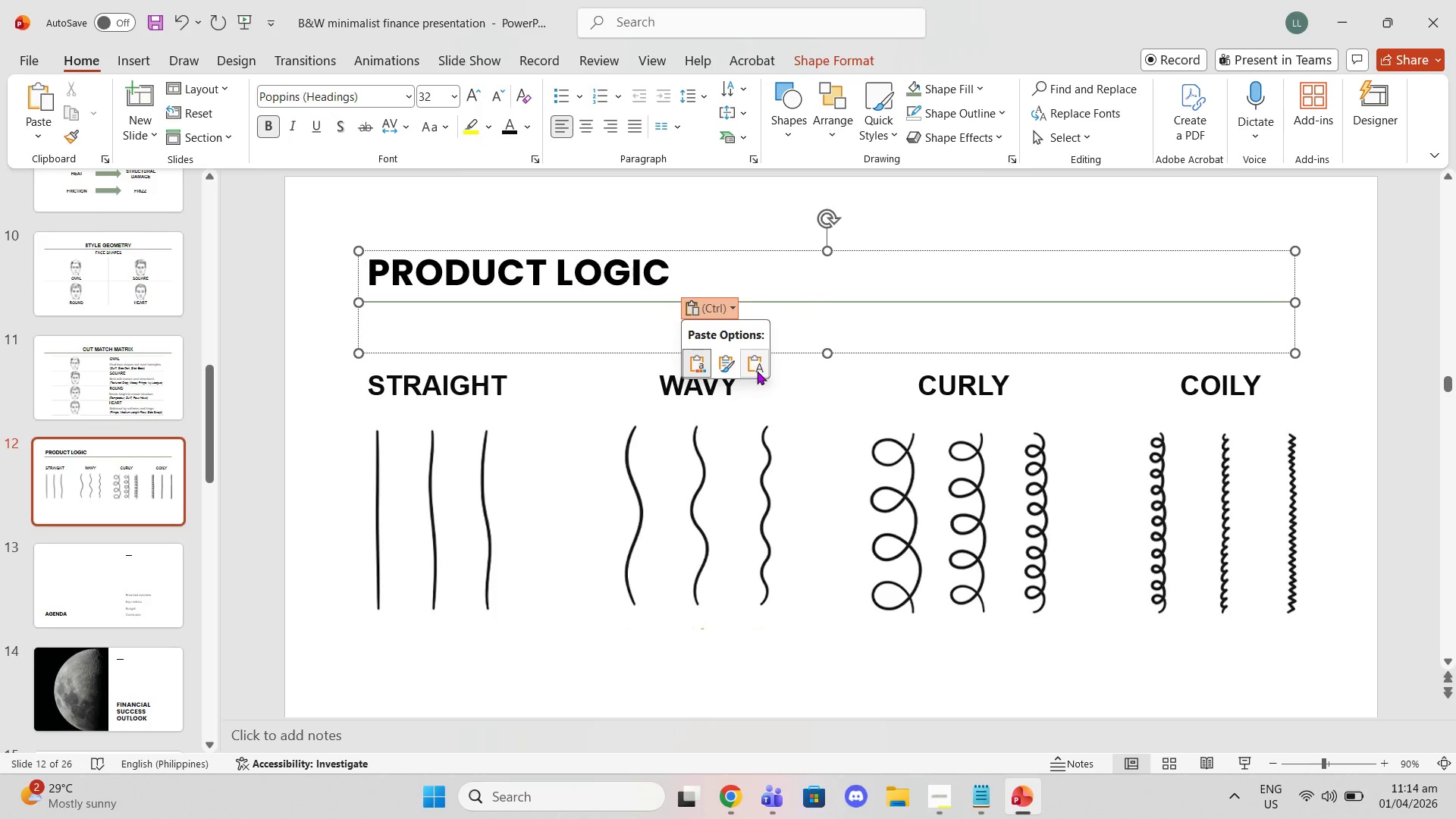 
left_click([757, 372])
 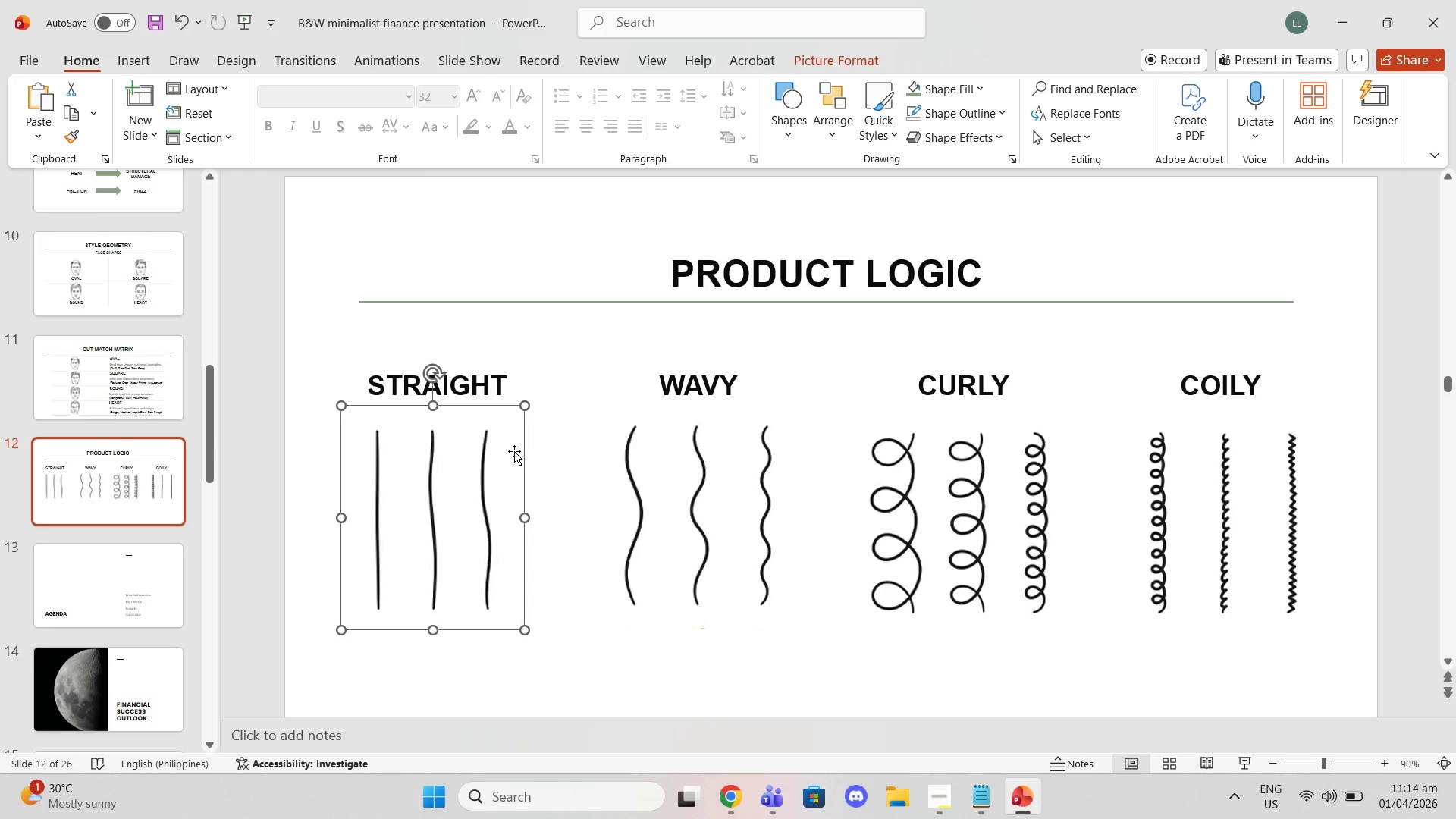 
wait(37.91)
 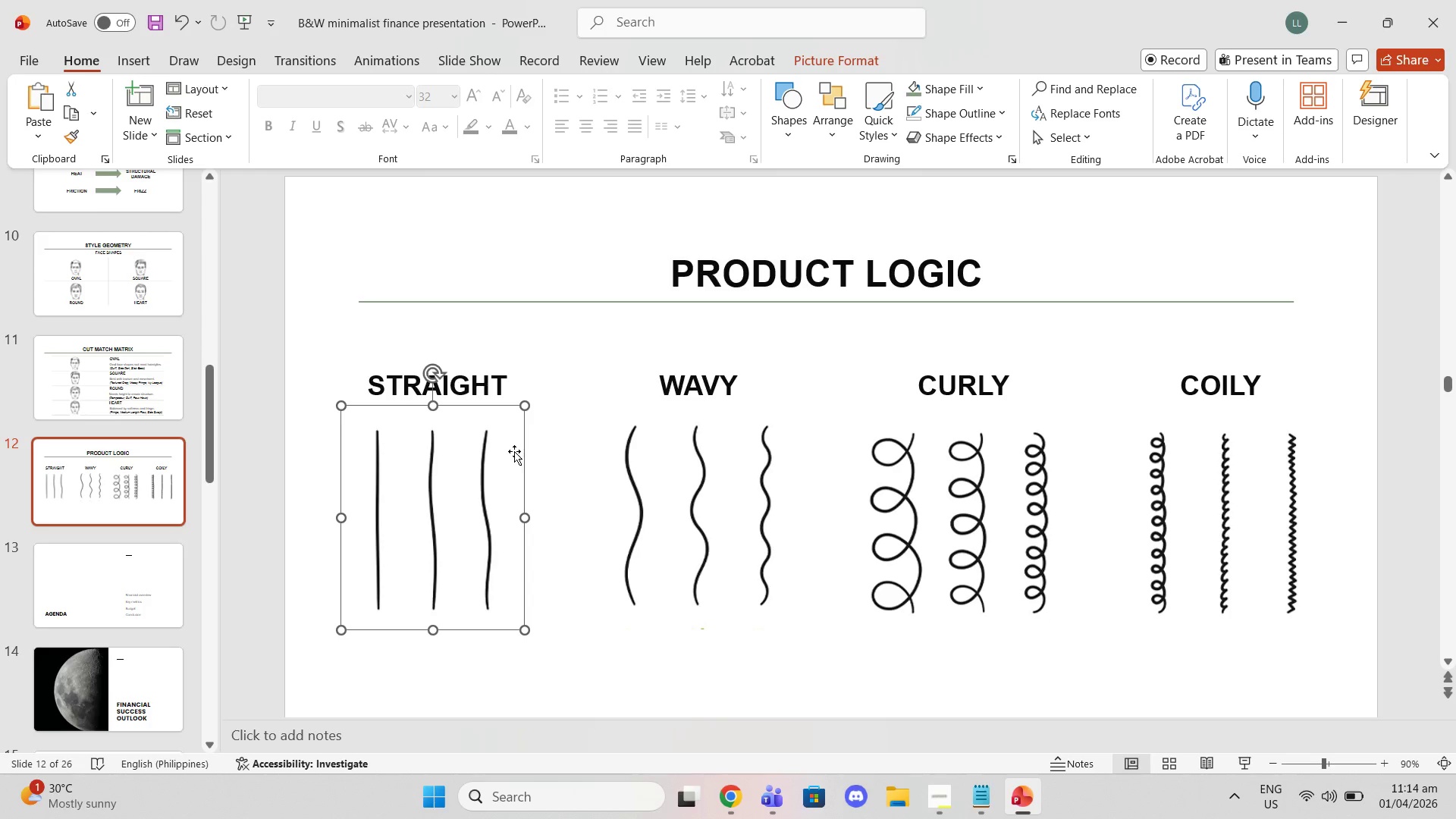 
key(Delete)
 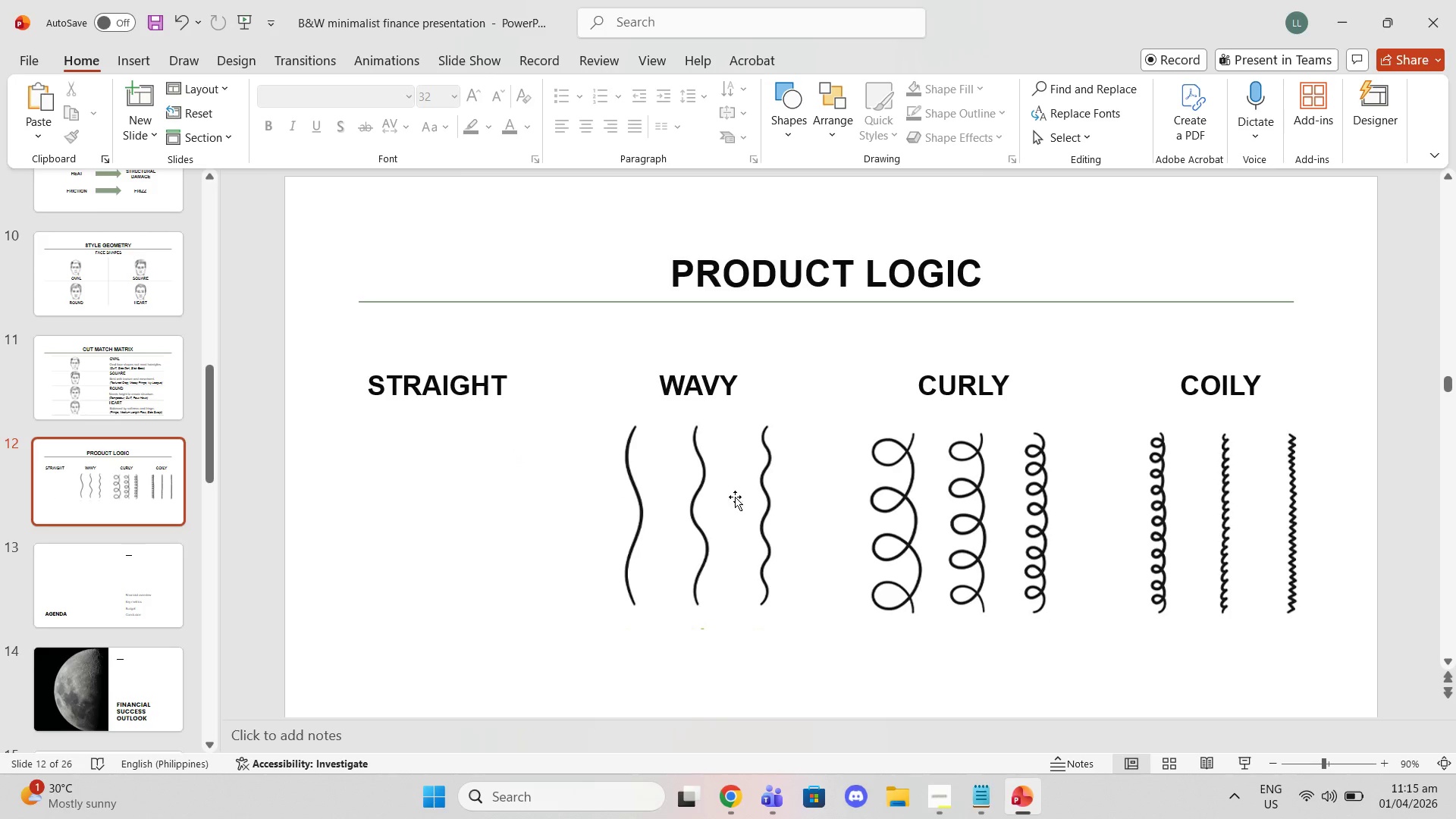 
left_click([736, 497])
 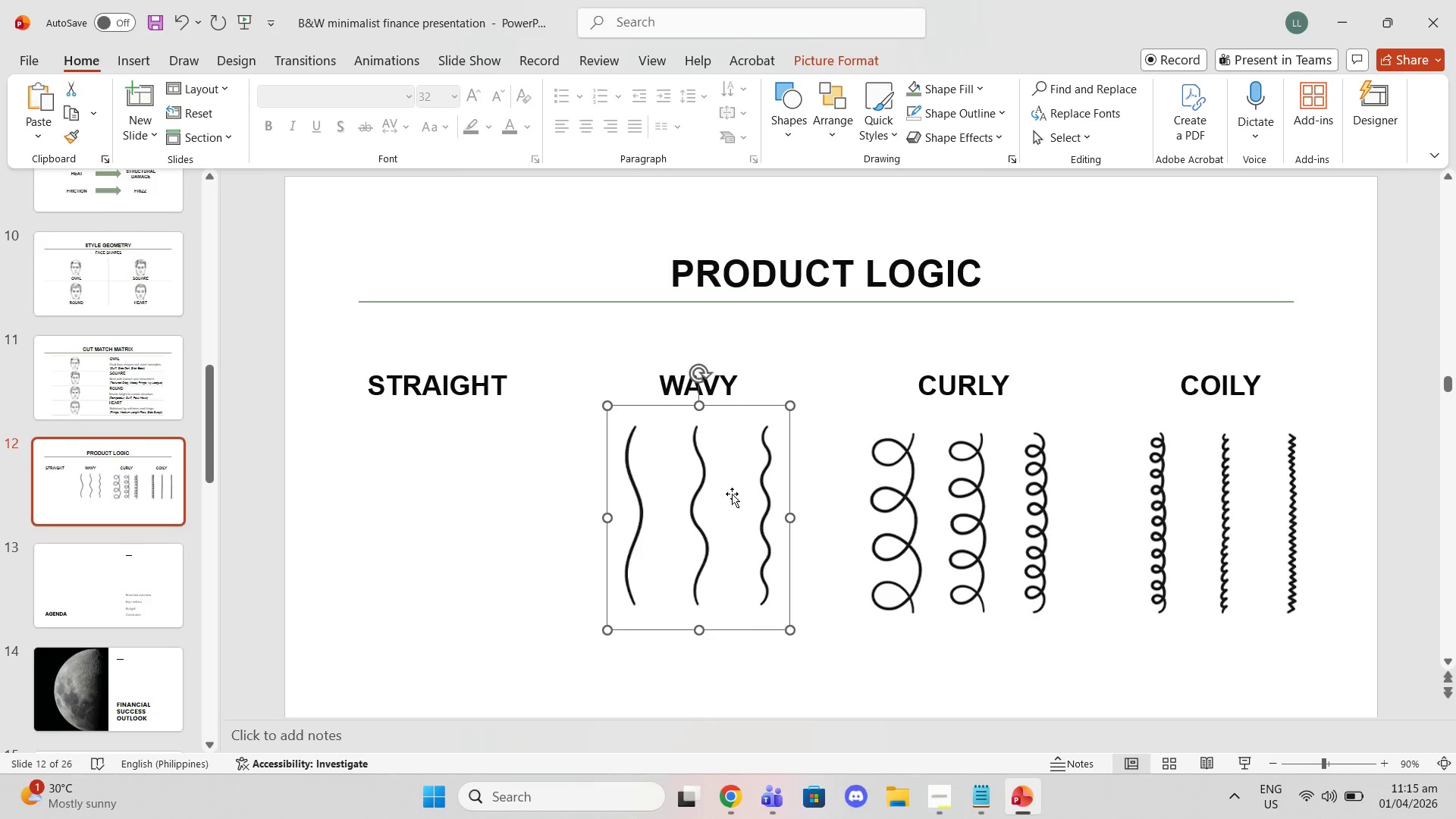 
key(Delete)
 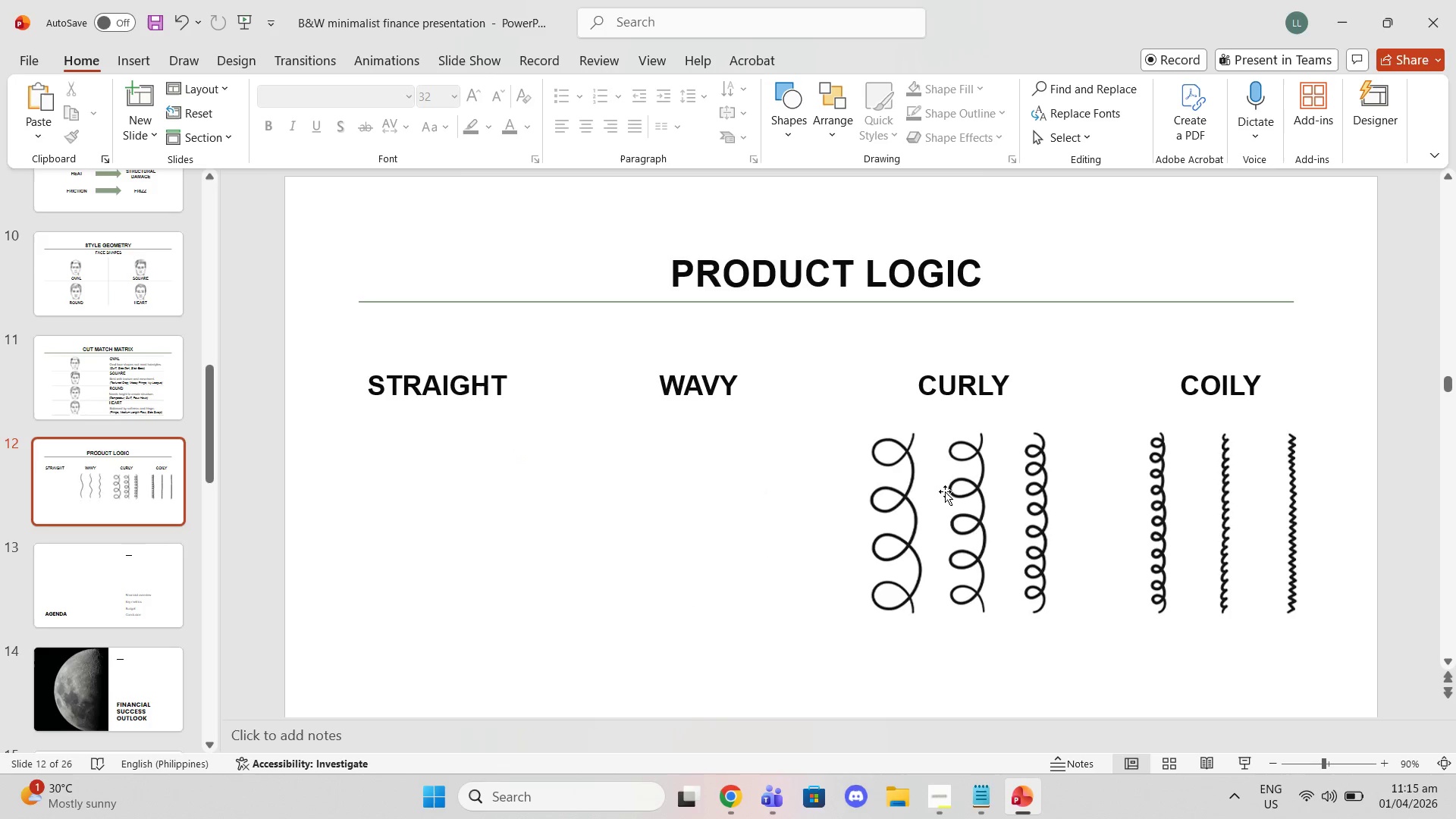 
left_click([945, 491])
 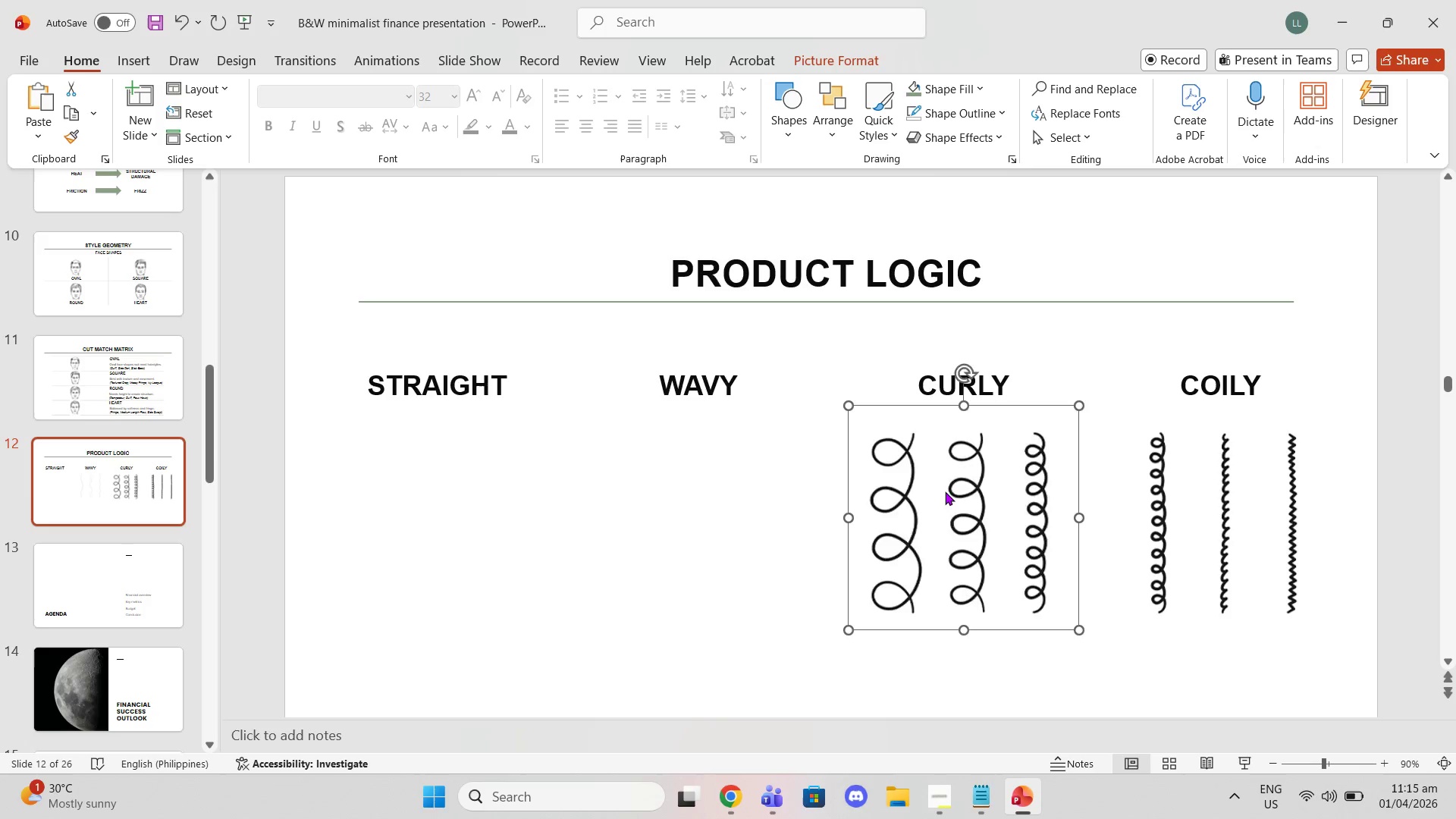 
key(Delete)
 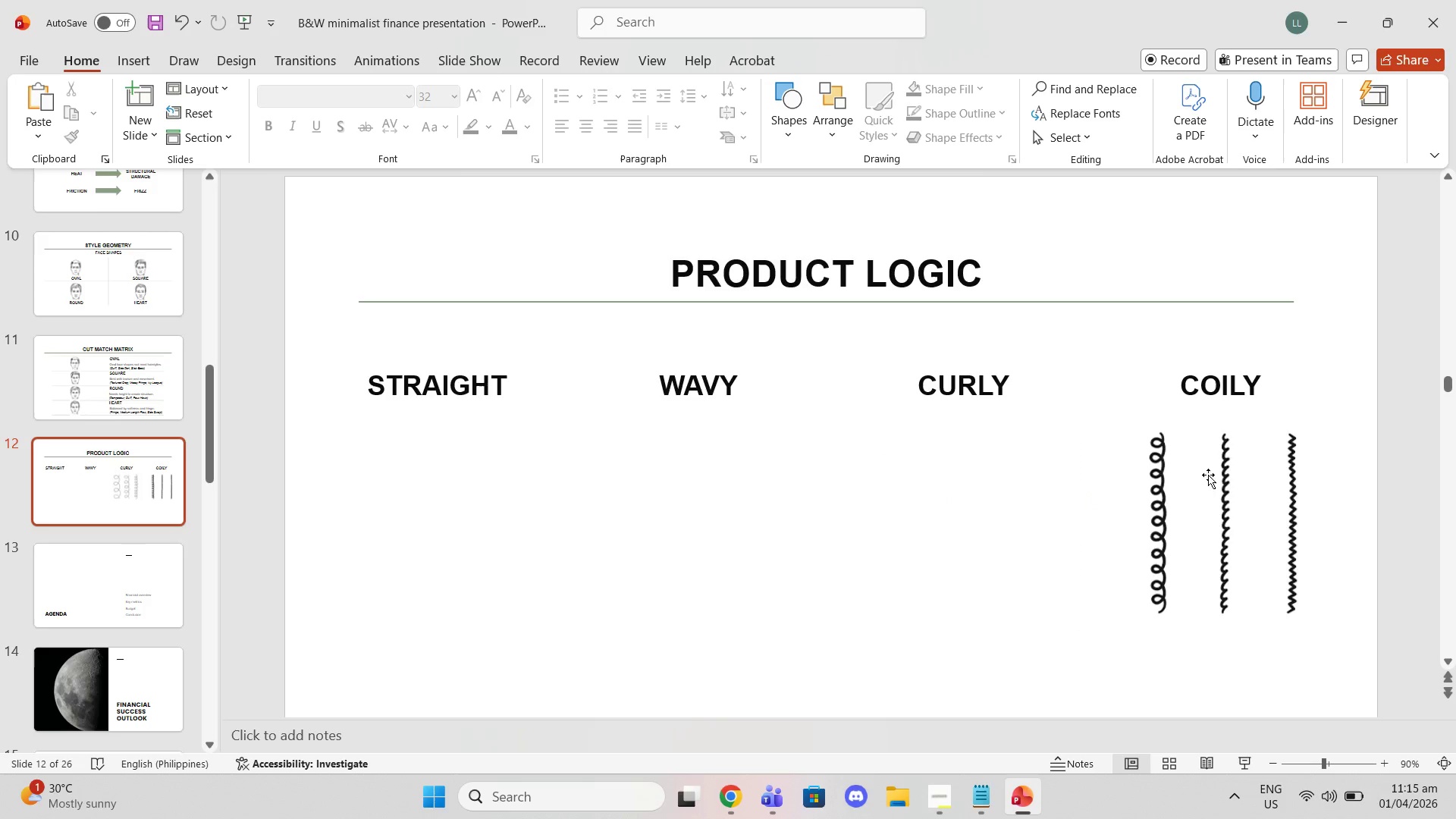 
left_click([1208, 475])
 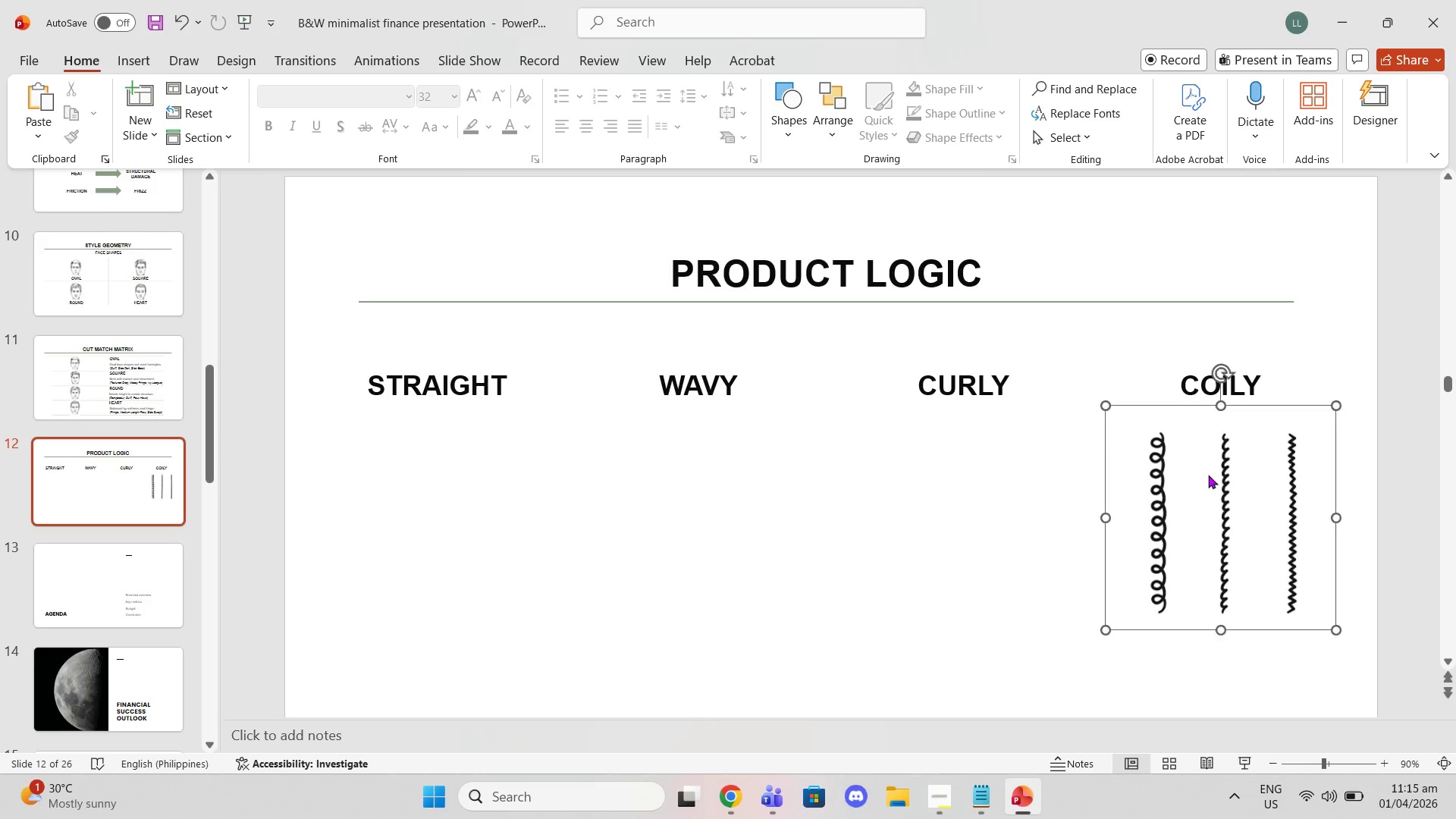 
key(Delete)
 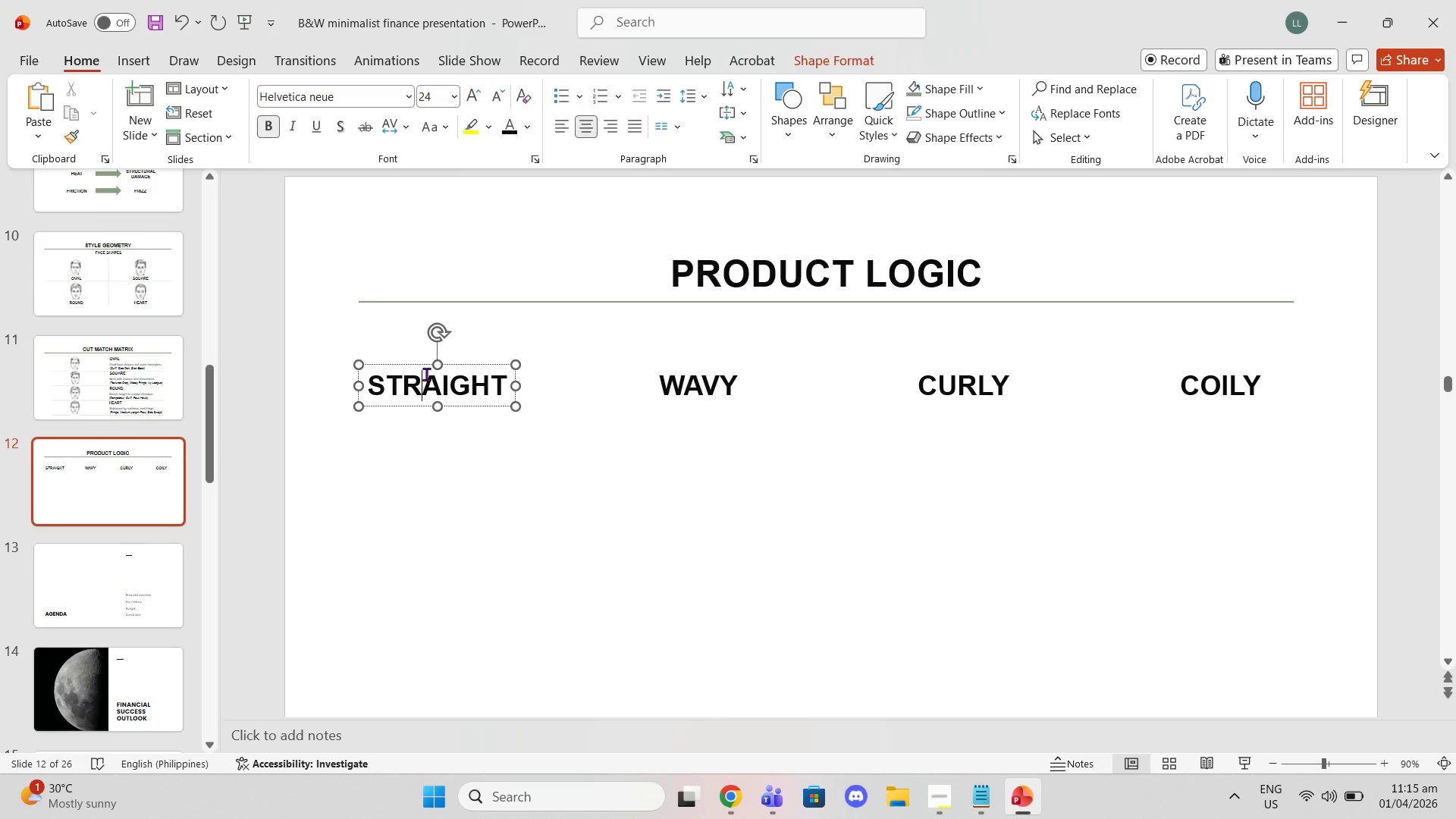 
double_click([433, 388])
 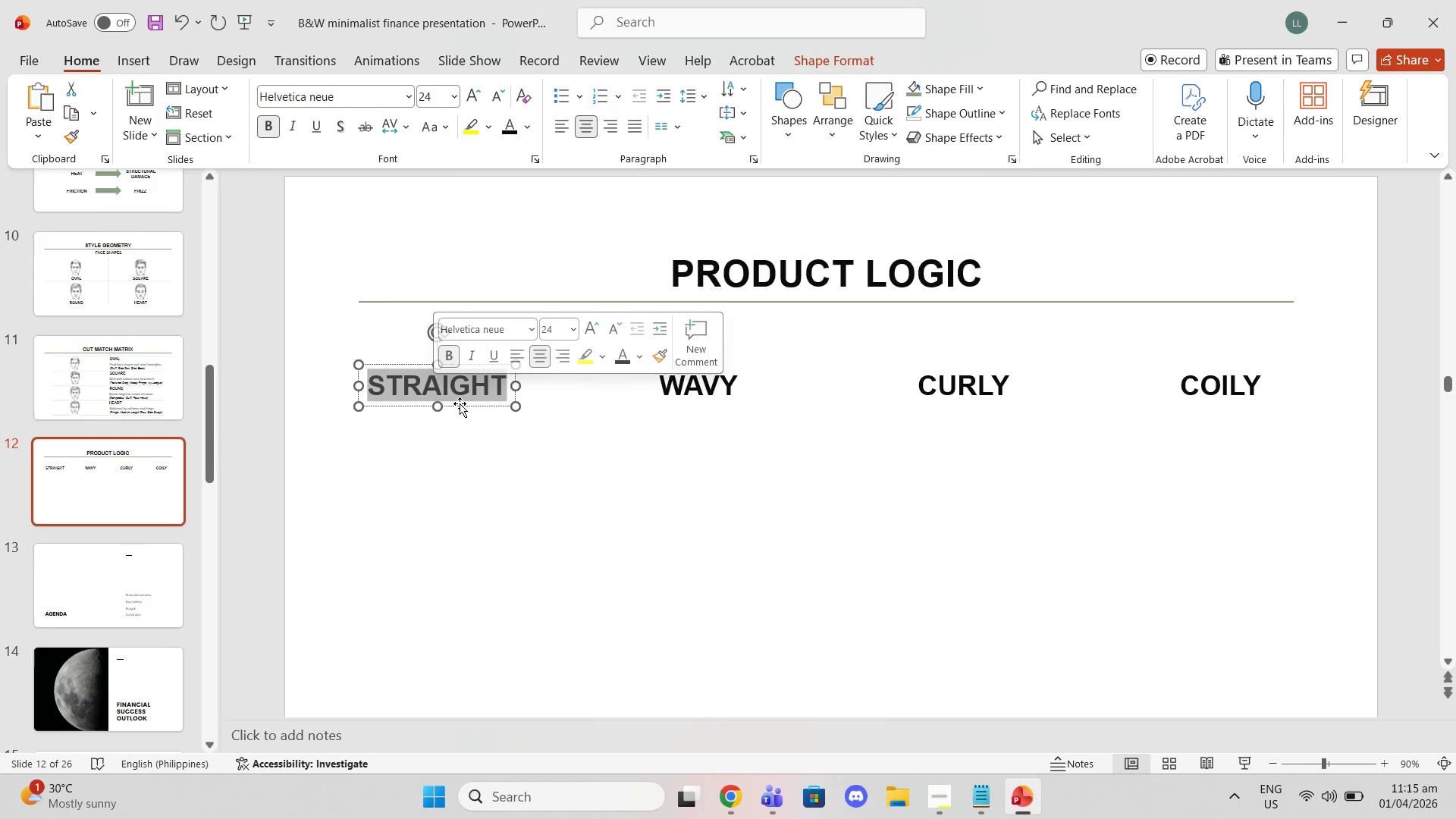 
type(Pomade)
key(Backspace)
key(Backspace)
key(Backspace)
key(Backspace)
key(Backspace)
type(OMADE)
 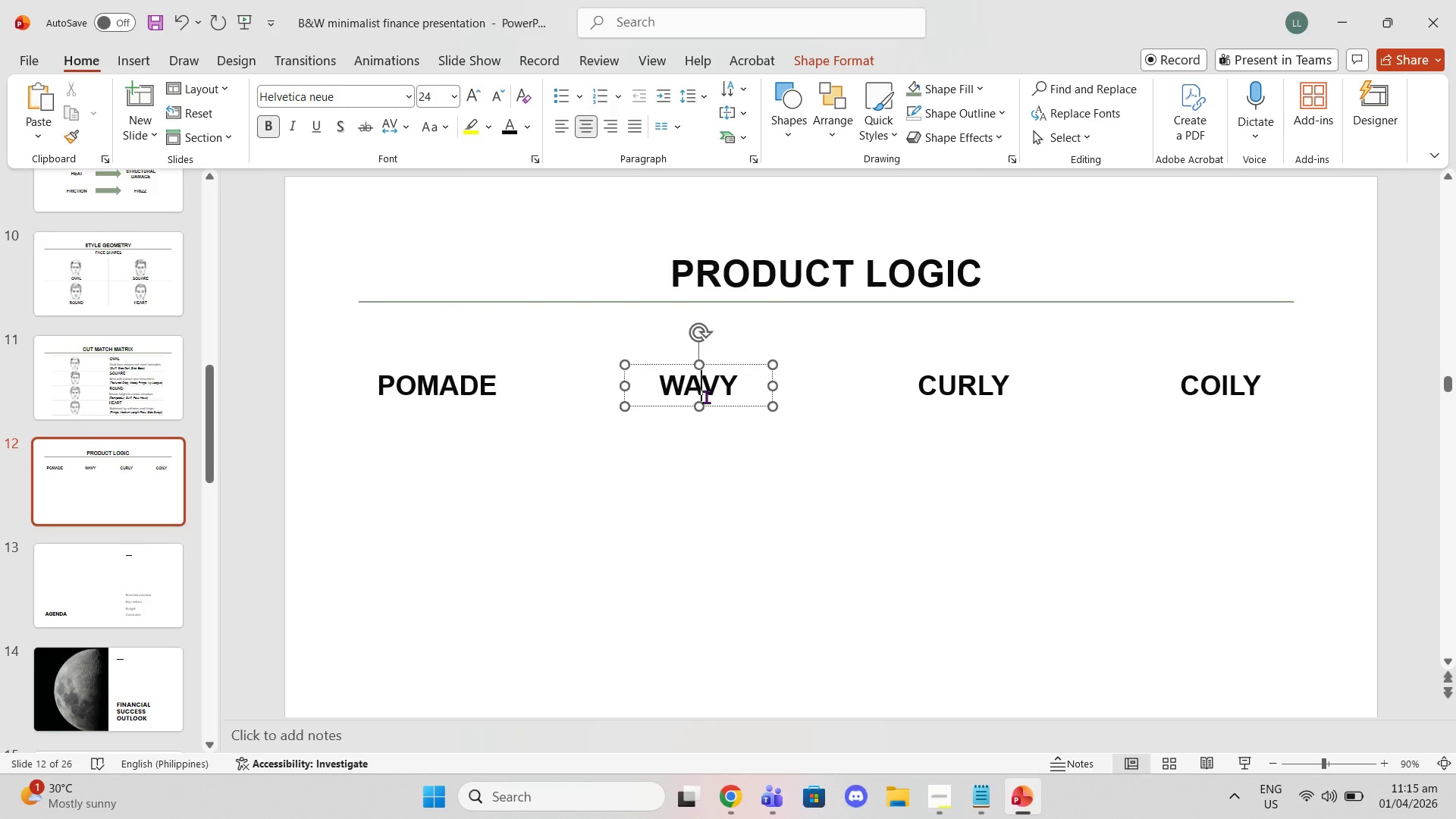 
double_click([706, 397])
 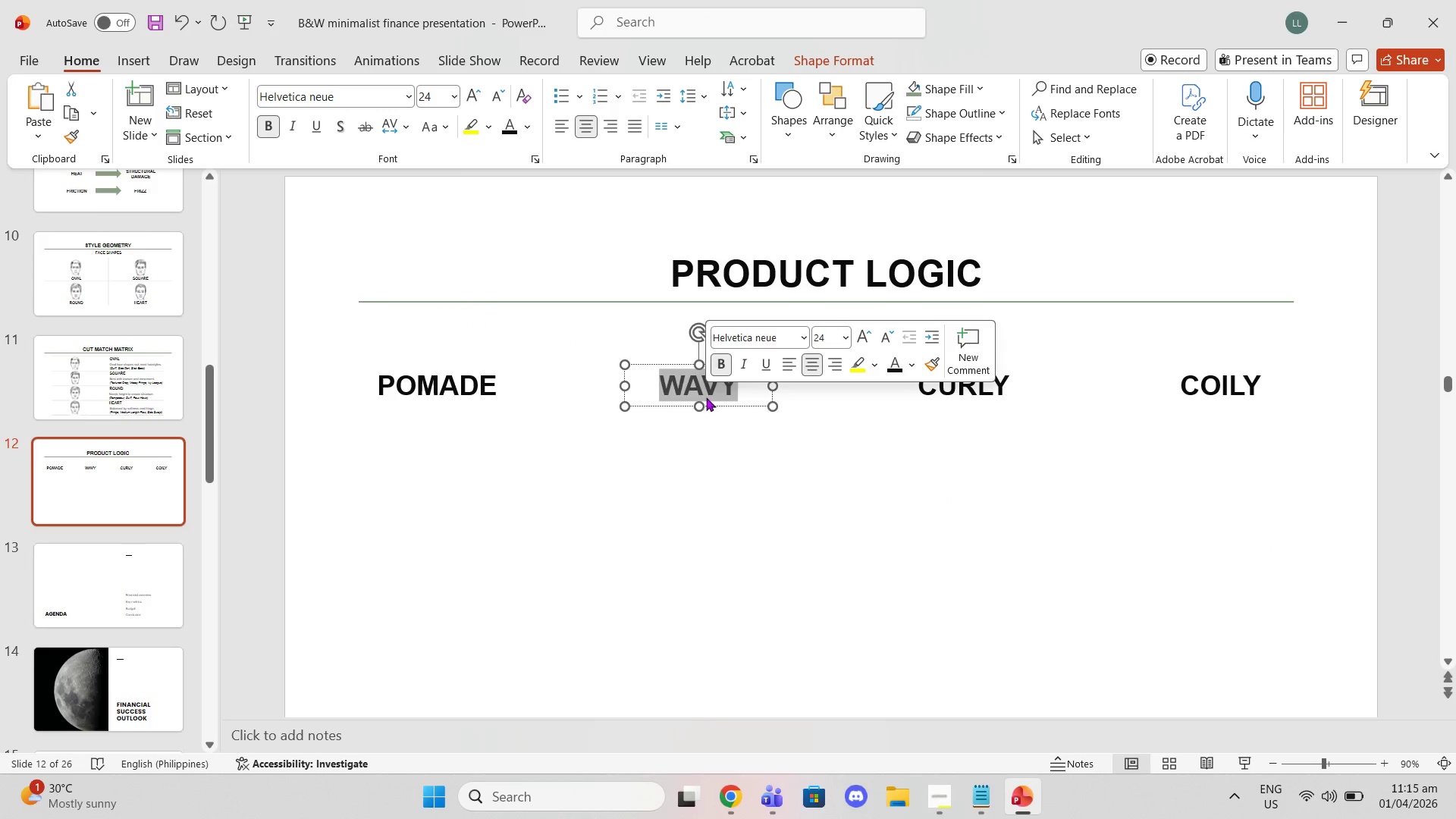 
type(Clay)
key(Backspace)
key(Backspace)
key(Backspace)
key(Backspace)
type(clayt)
key(Backspace)
key(Backspace)
type(y)
 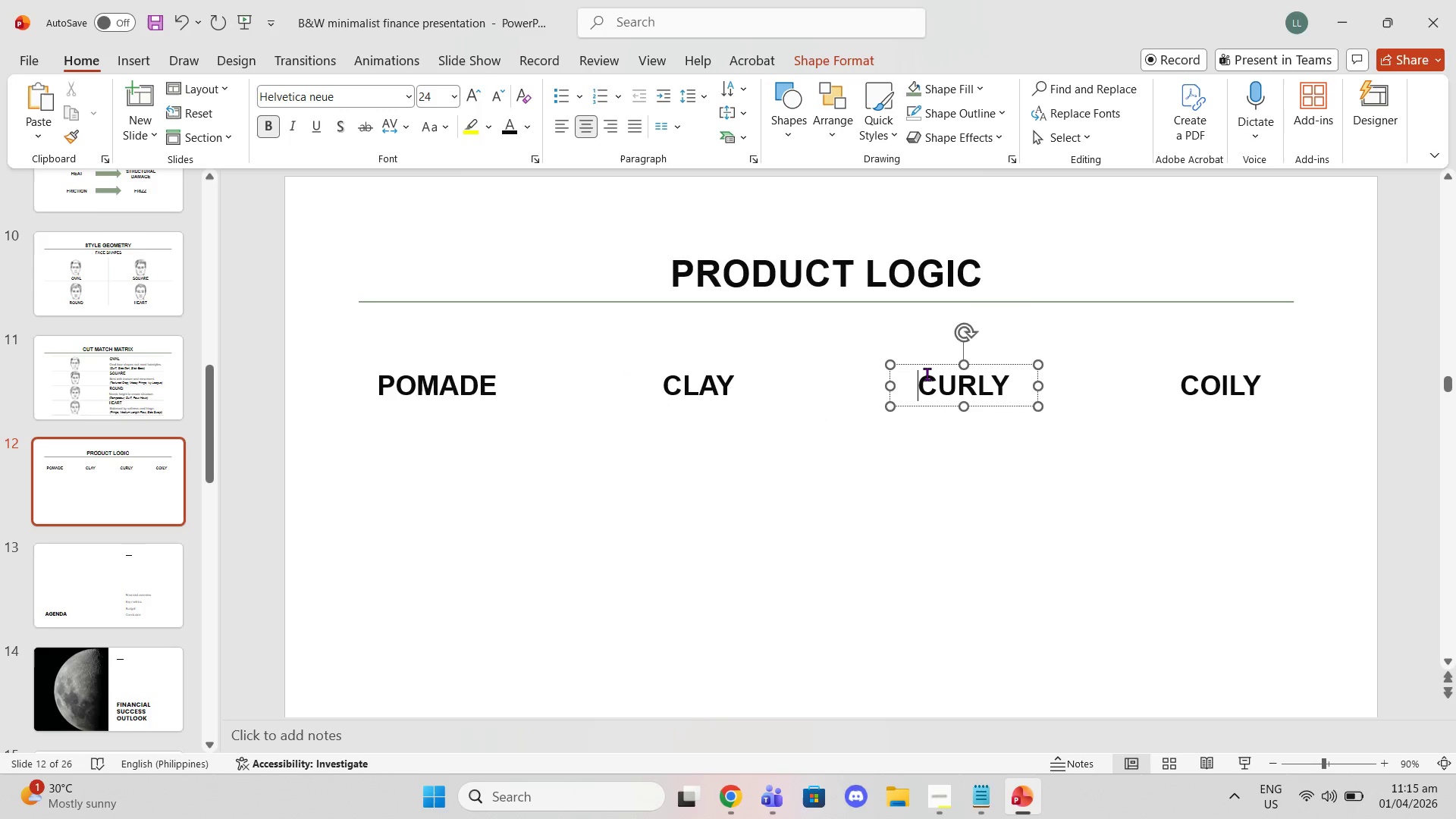 
double_click([927, 374])
 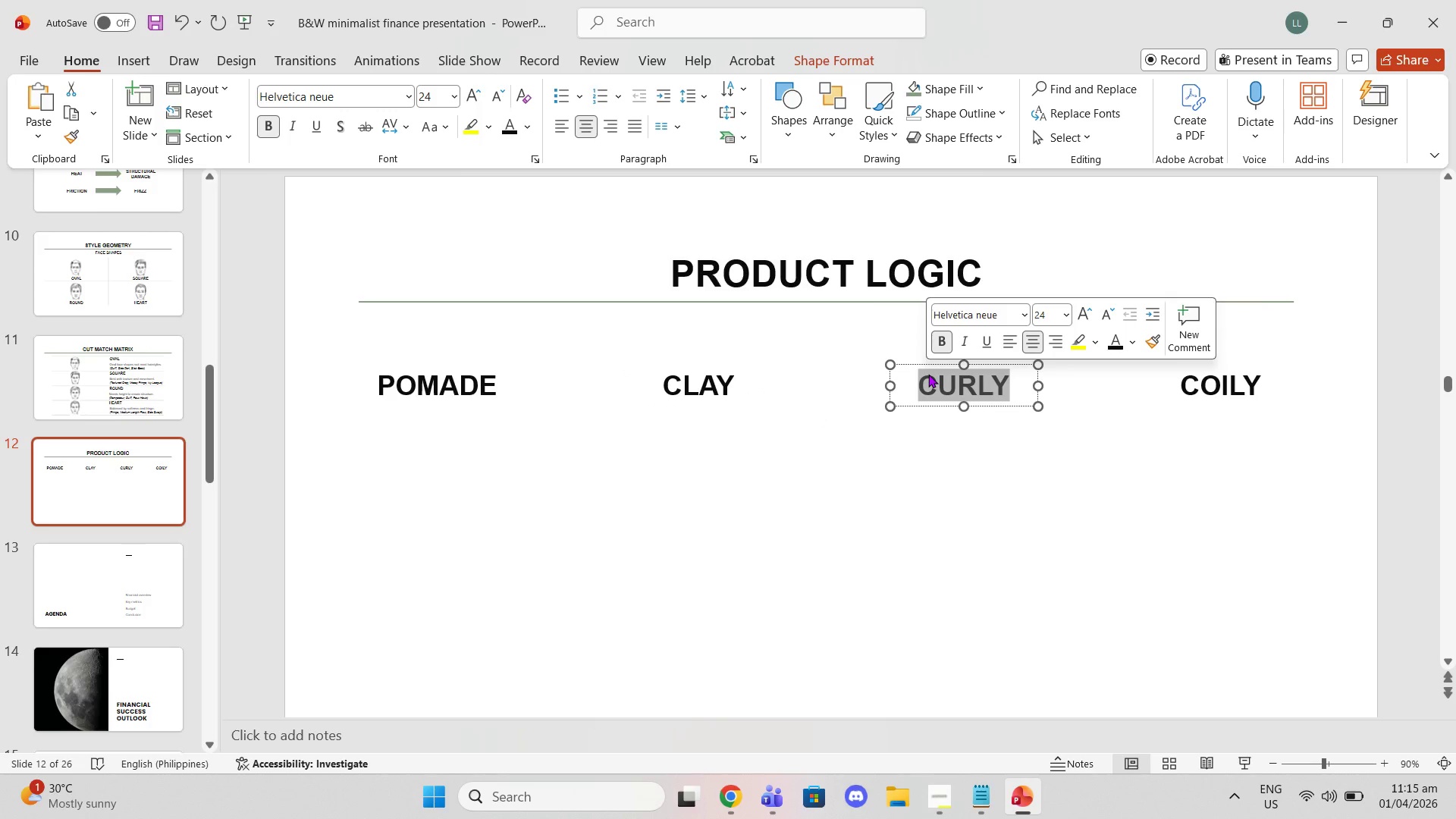 
type(cream)
 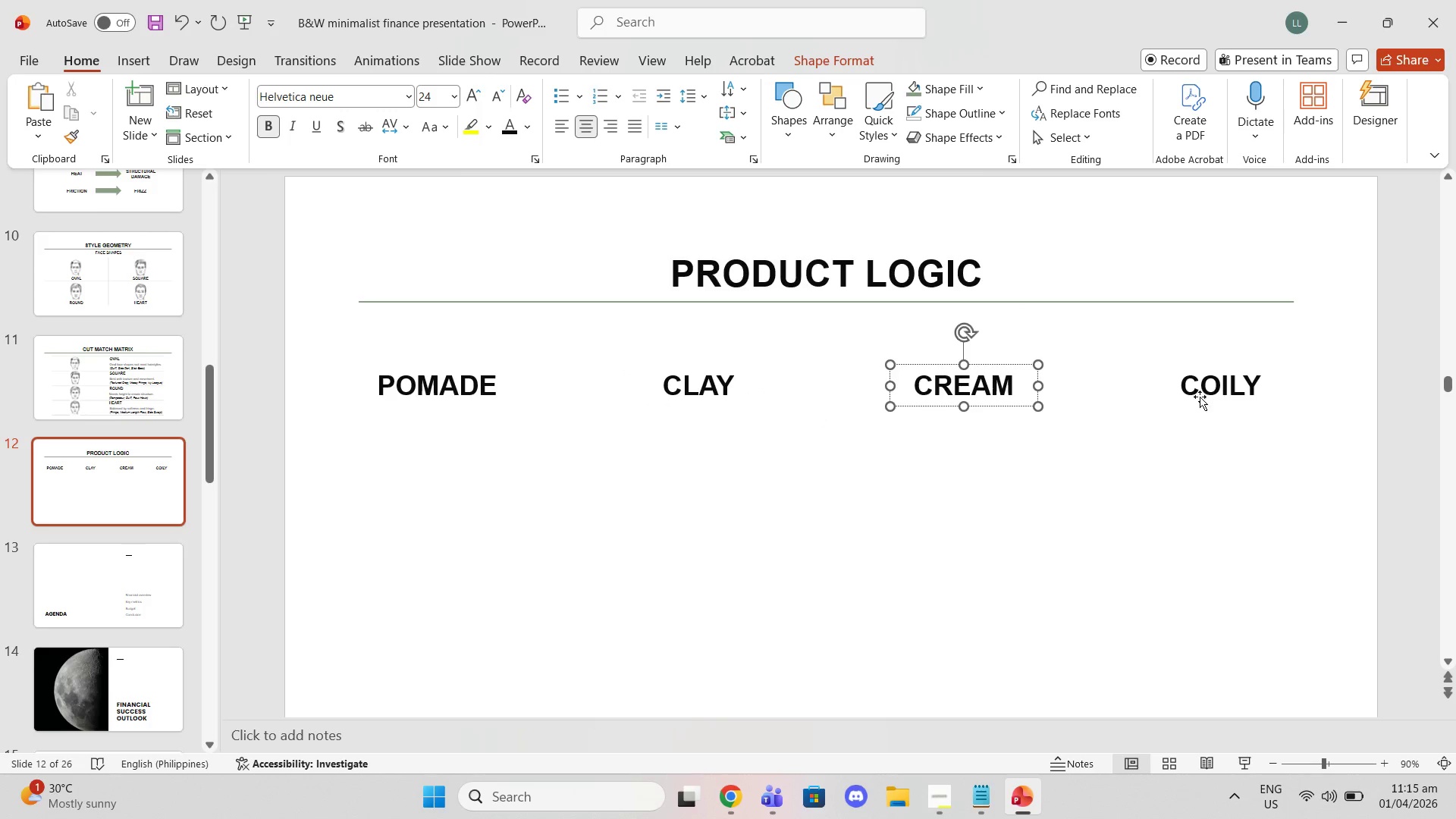 
double_click([1213, 388])
 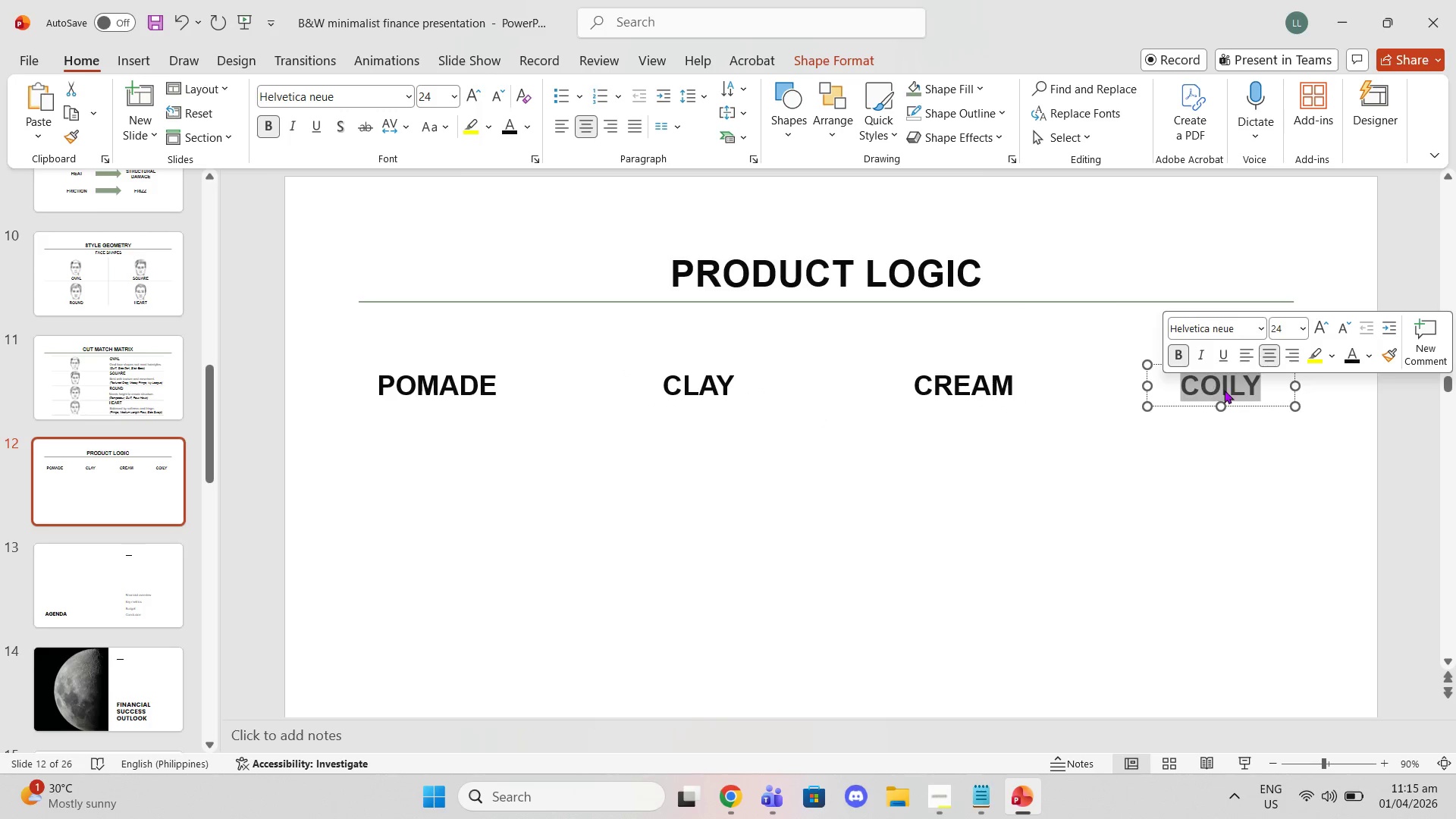 
type(salt spray)
 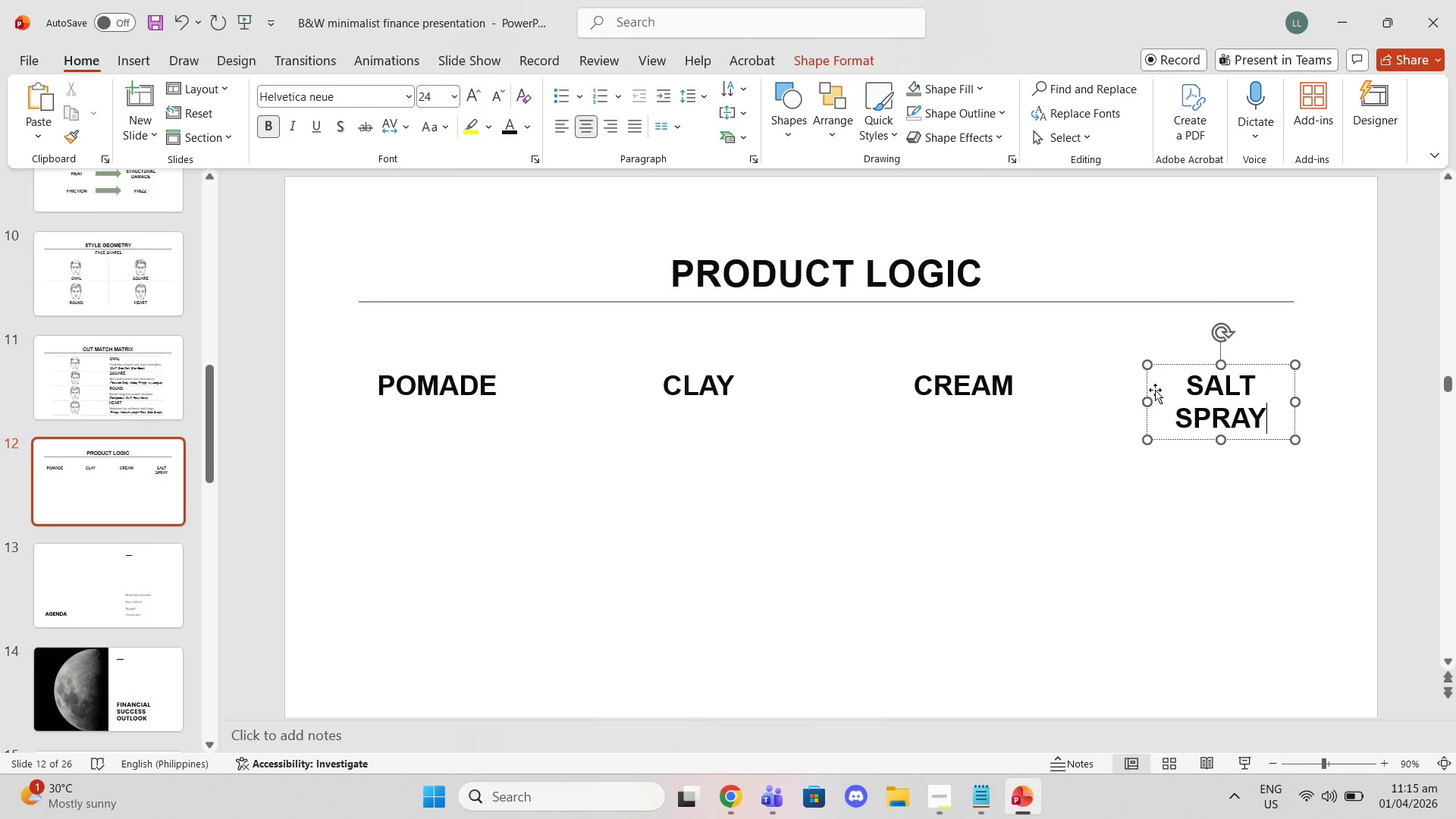 
left_click_drag(start_coordinate=[1145, 401], to_coordinate=[1107, 381])
 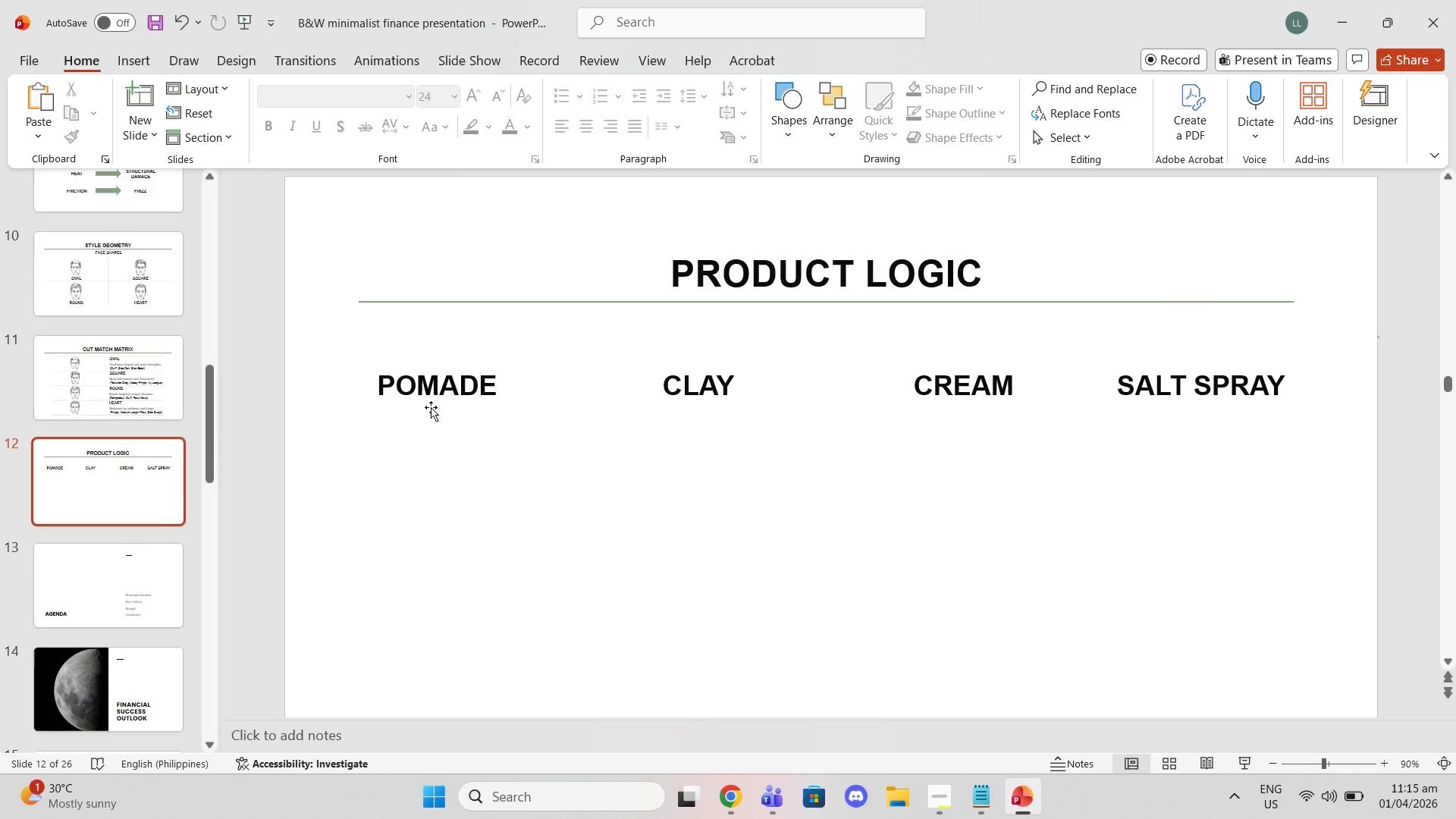 
scroll: coordinate [1203, 429], scroll_direction: down, amount: 1.0
 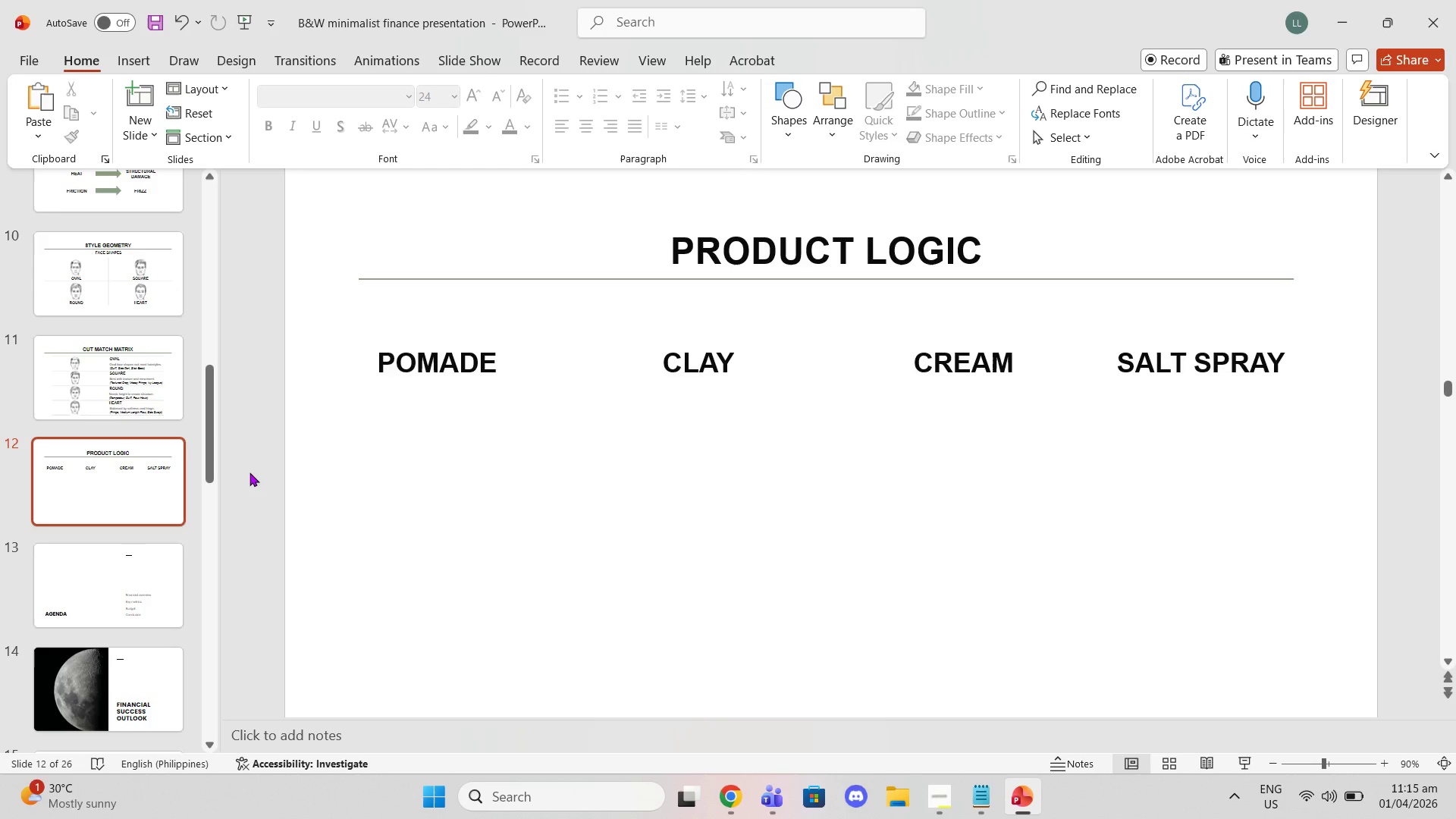 
wait(8.54)
 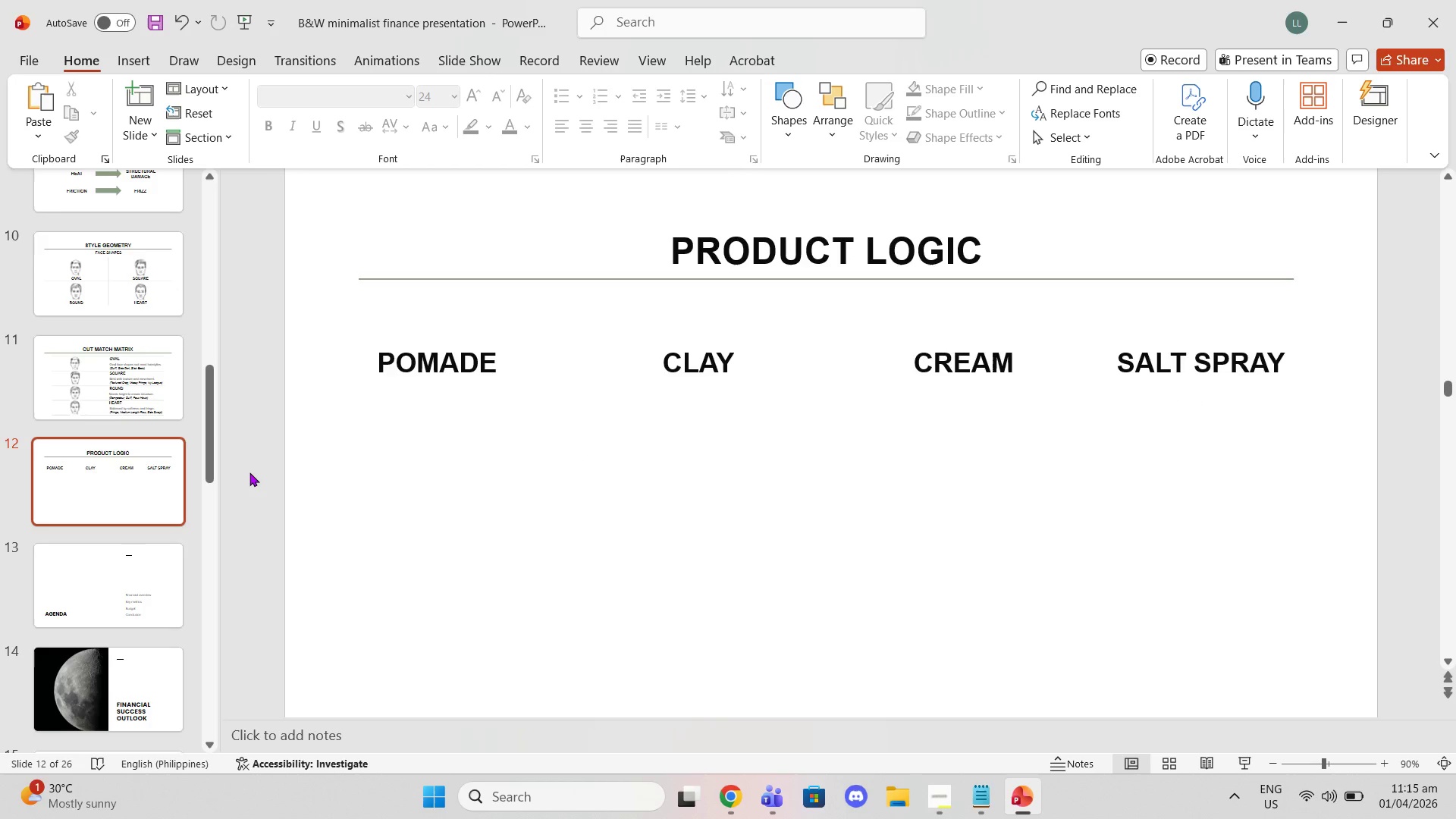 
left_click([987, 814])
 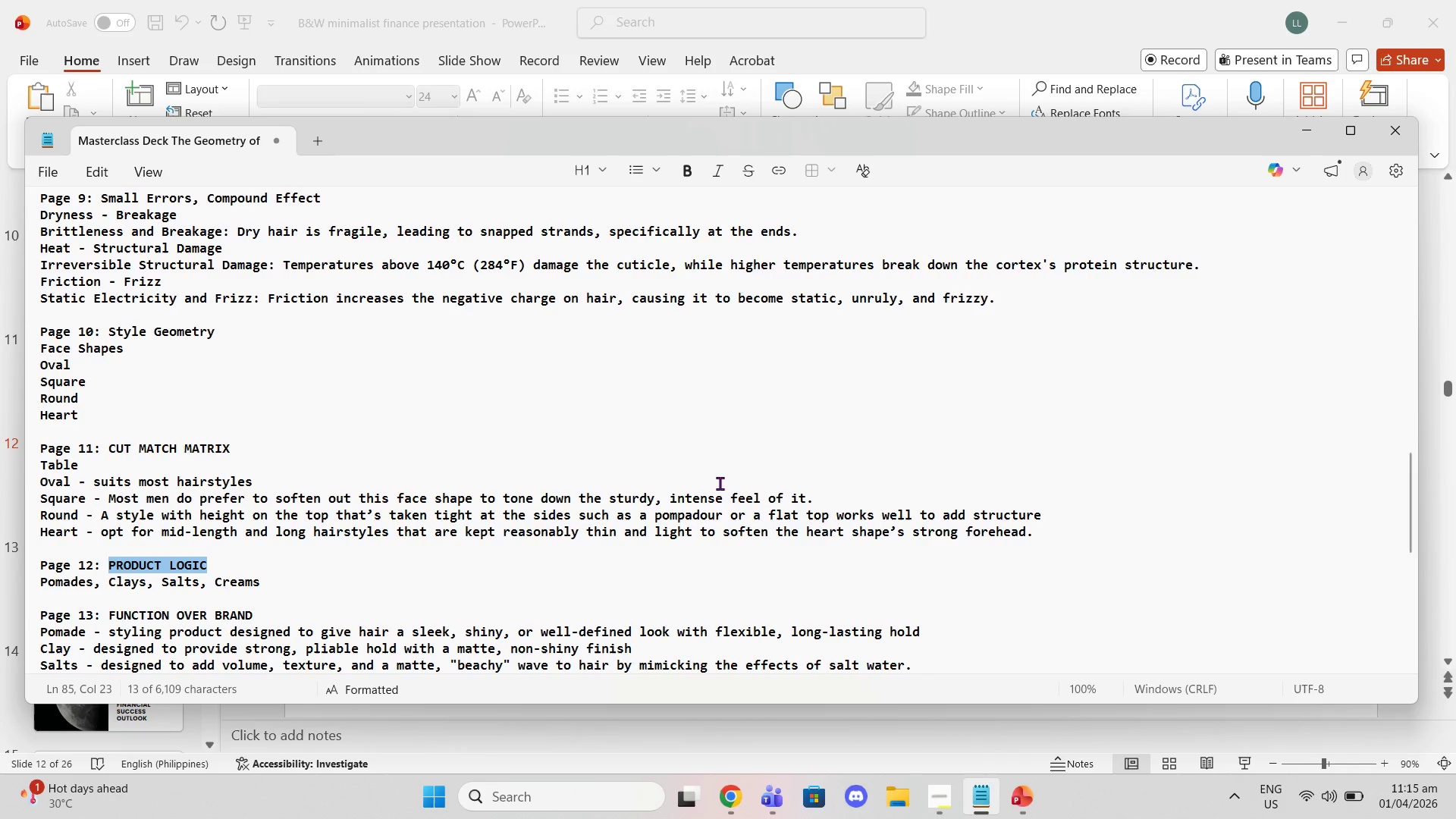 
scroll: coordinate [672, 497], scroll_direction: down, amount: 4.0
 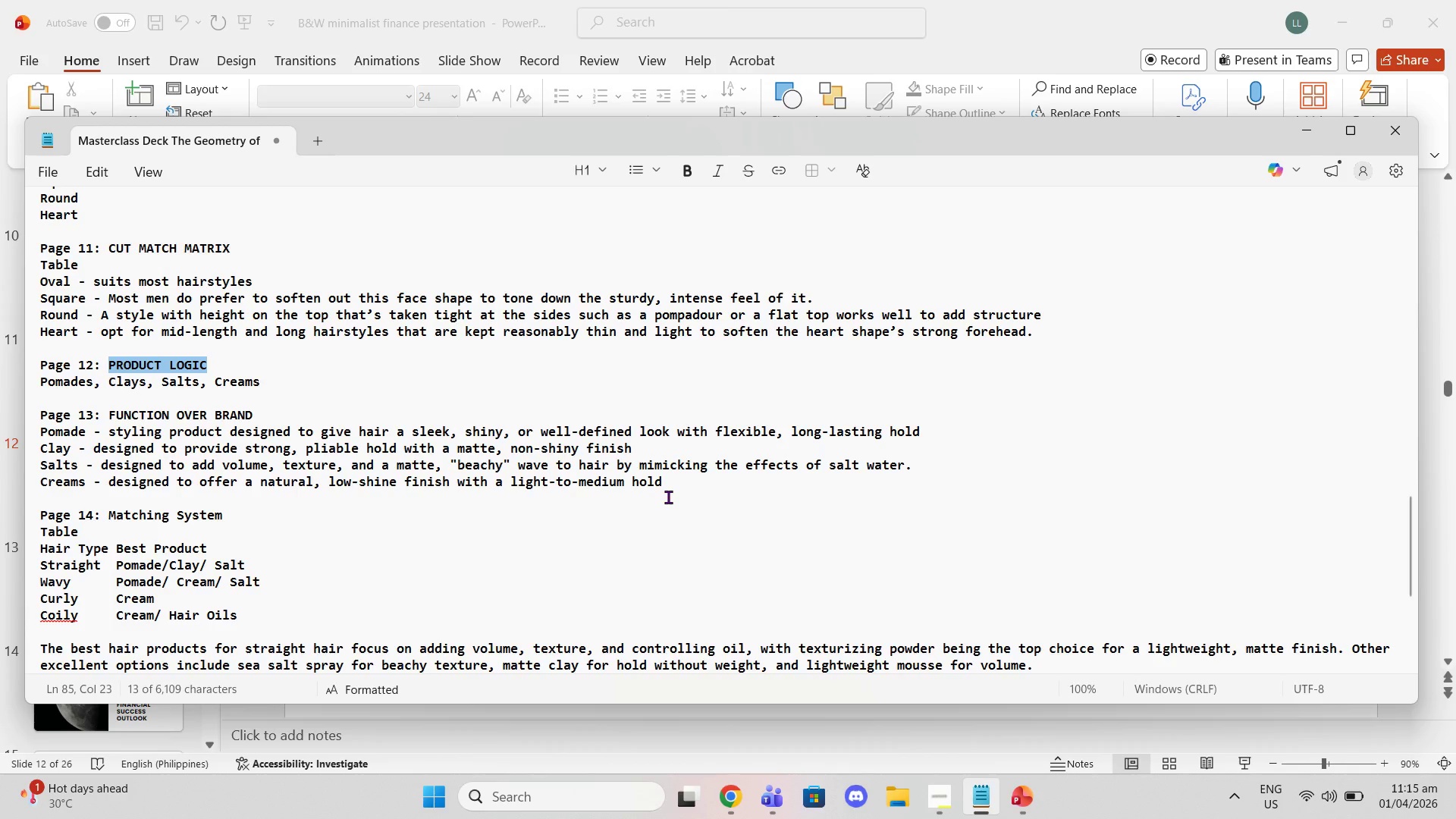 
left_click([1138, 388])
 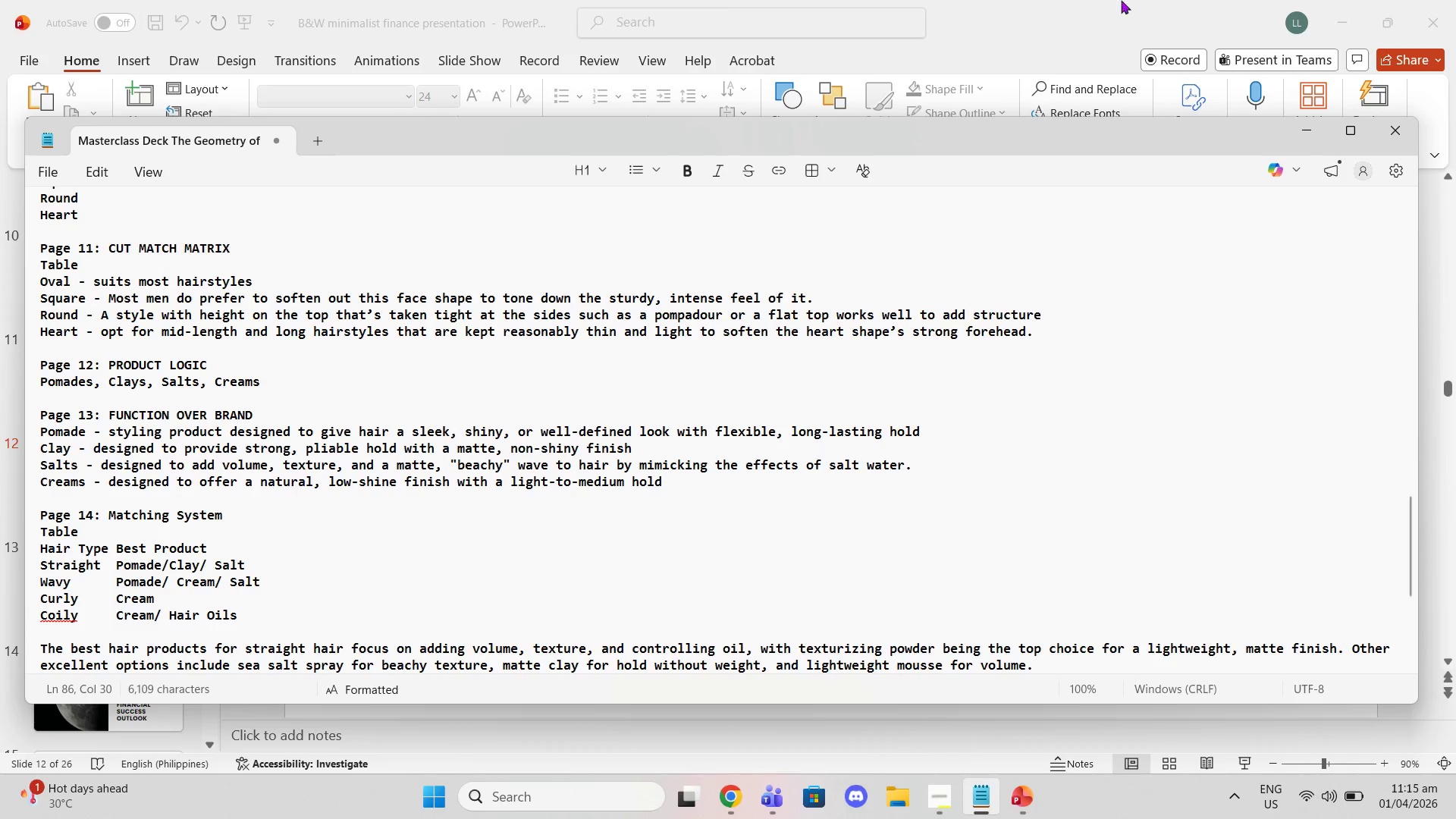 
left_click([1102, 0])
 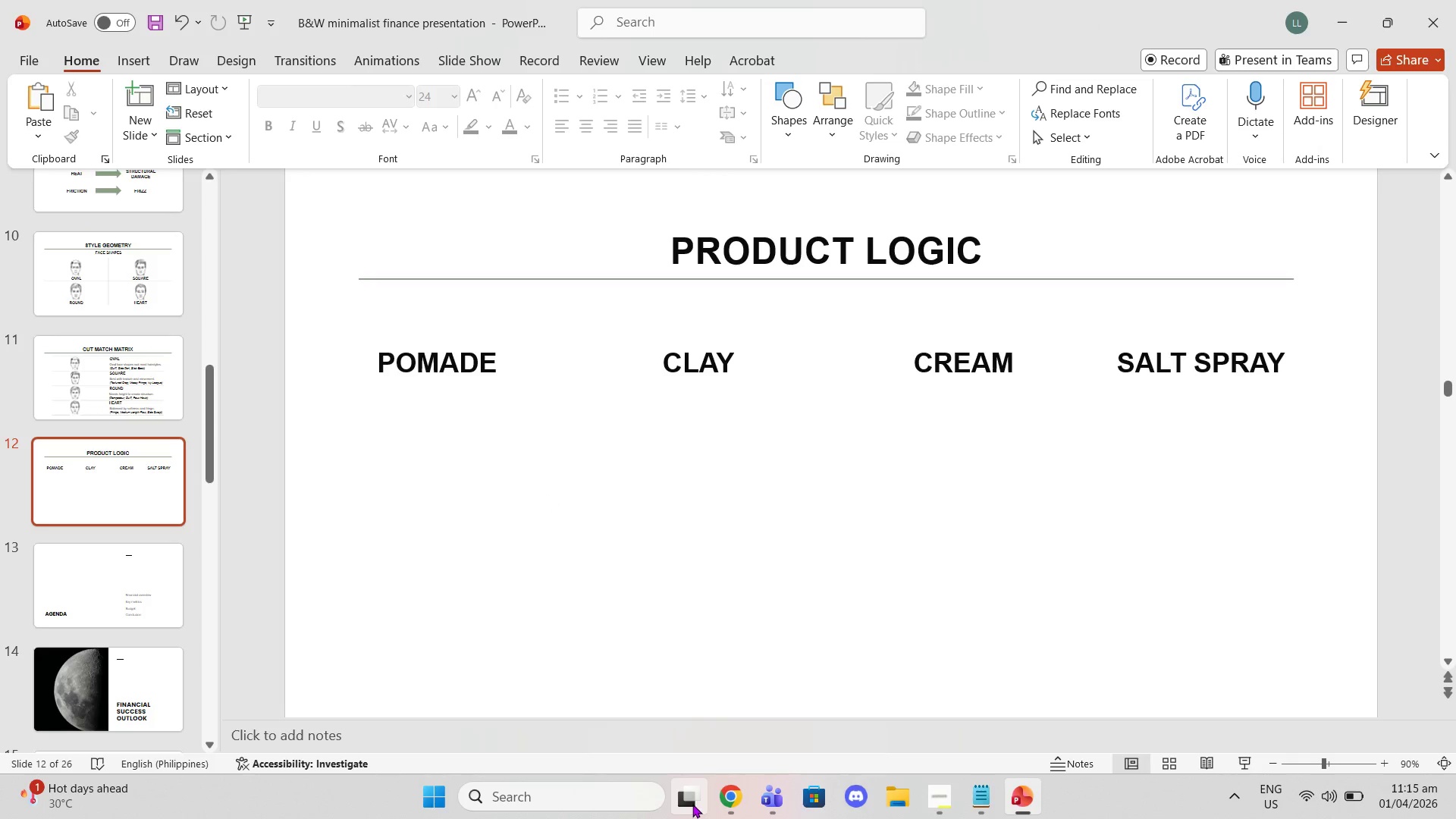 
left_click([732, 793])
 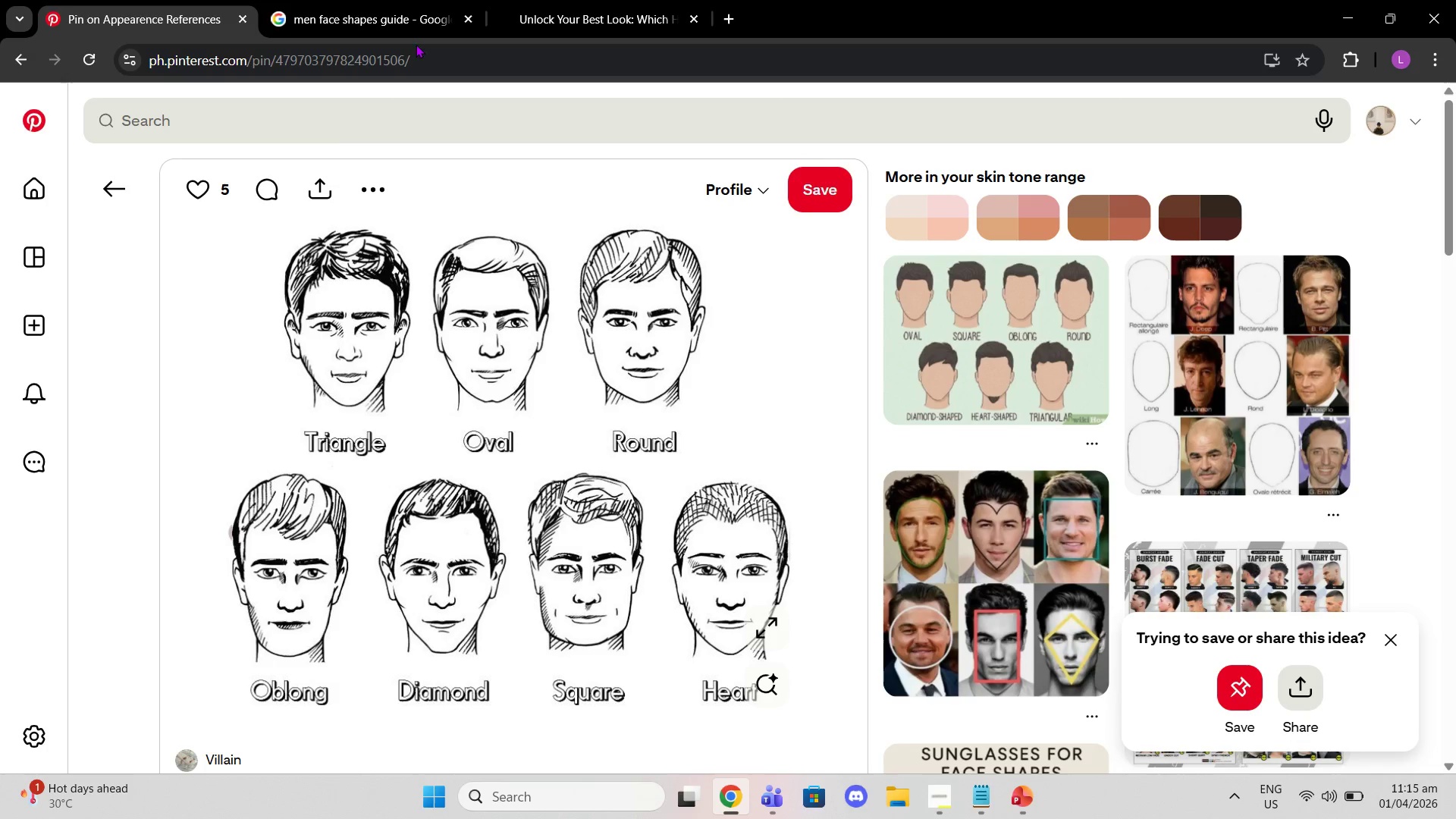 
left_click([442, 151])
 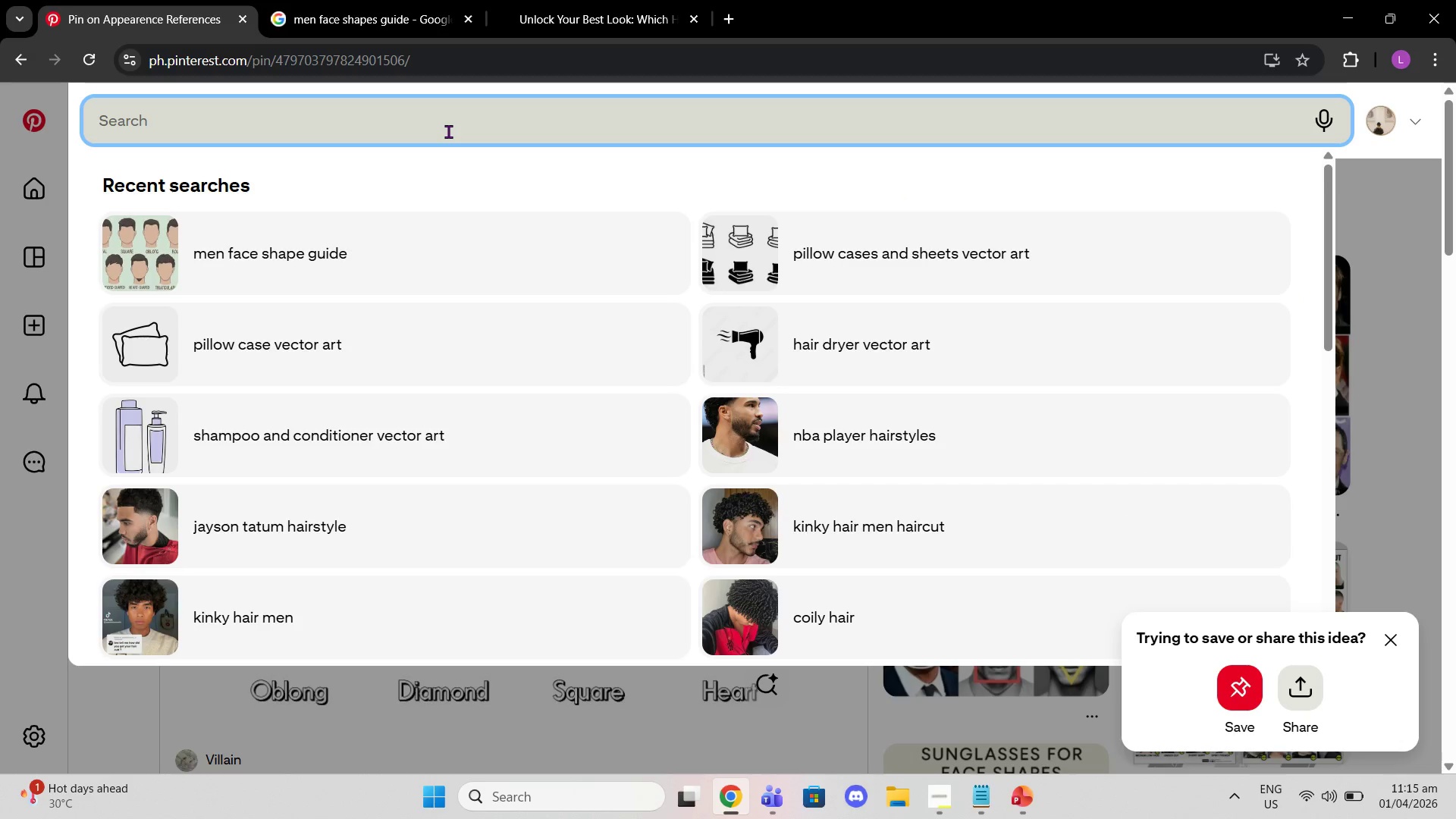 
type(hair pomade)
 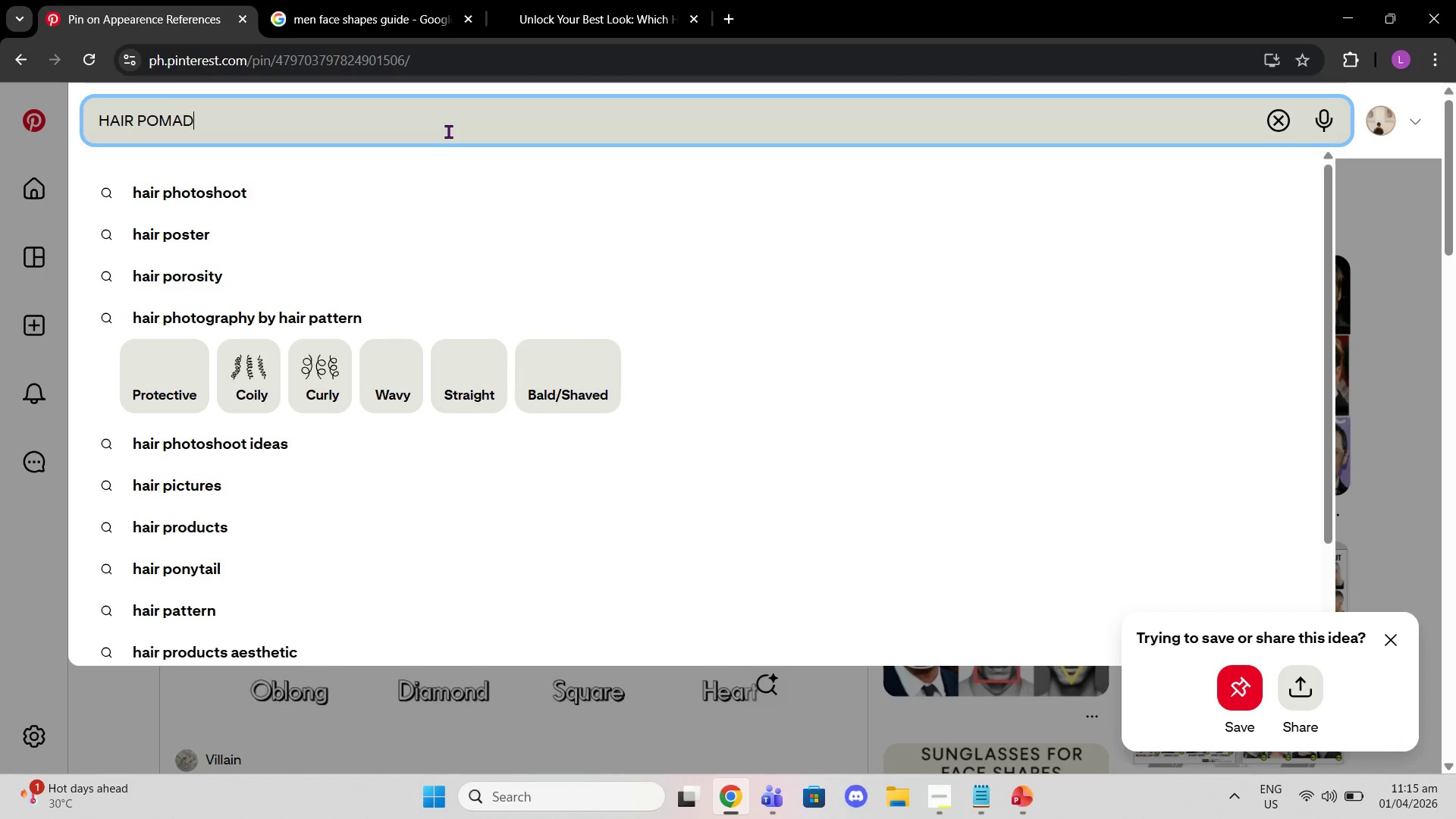 
key(Enter)
 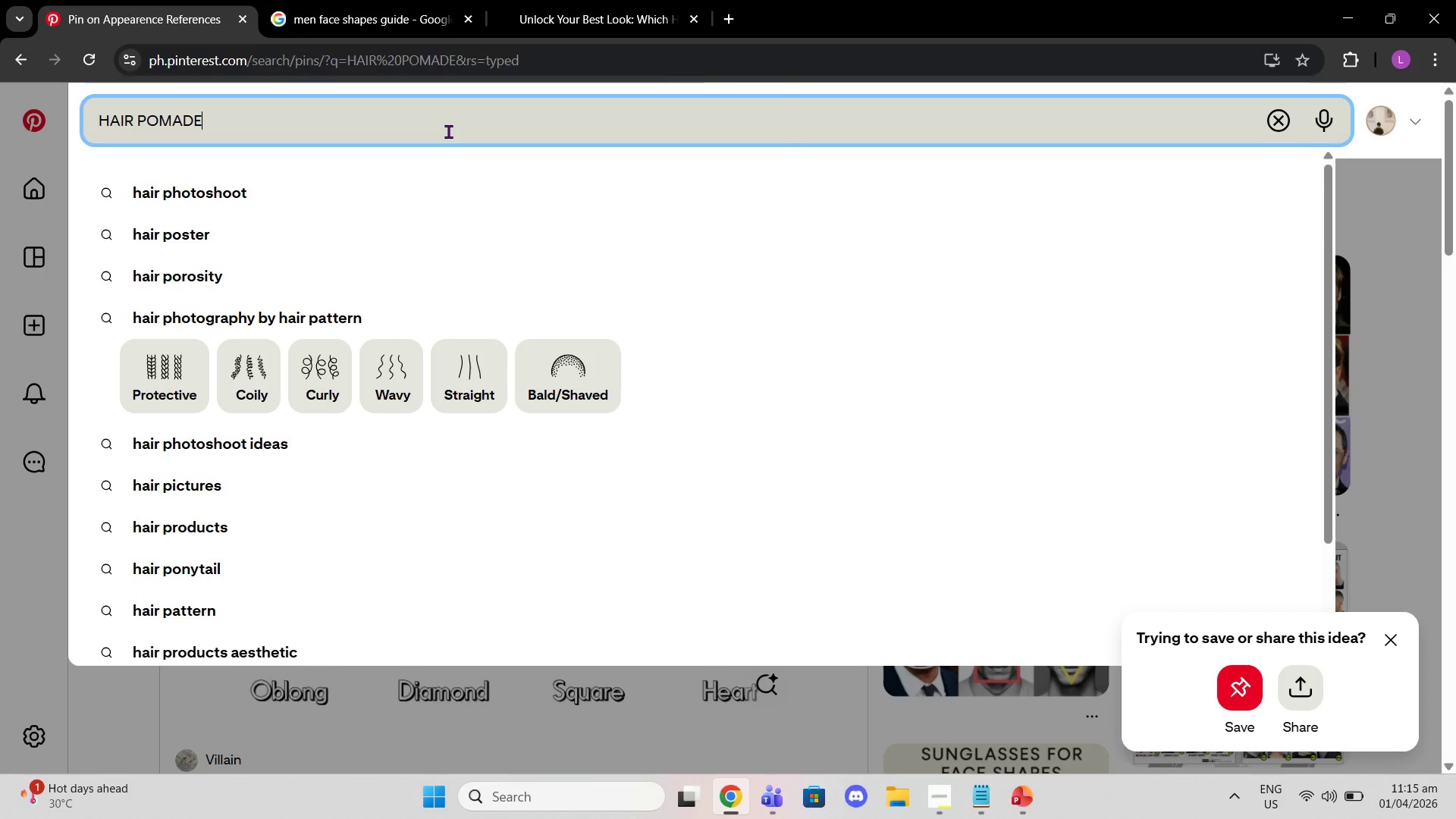 
key(CapsLock)
 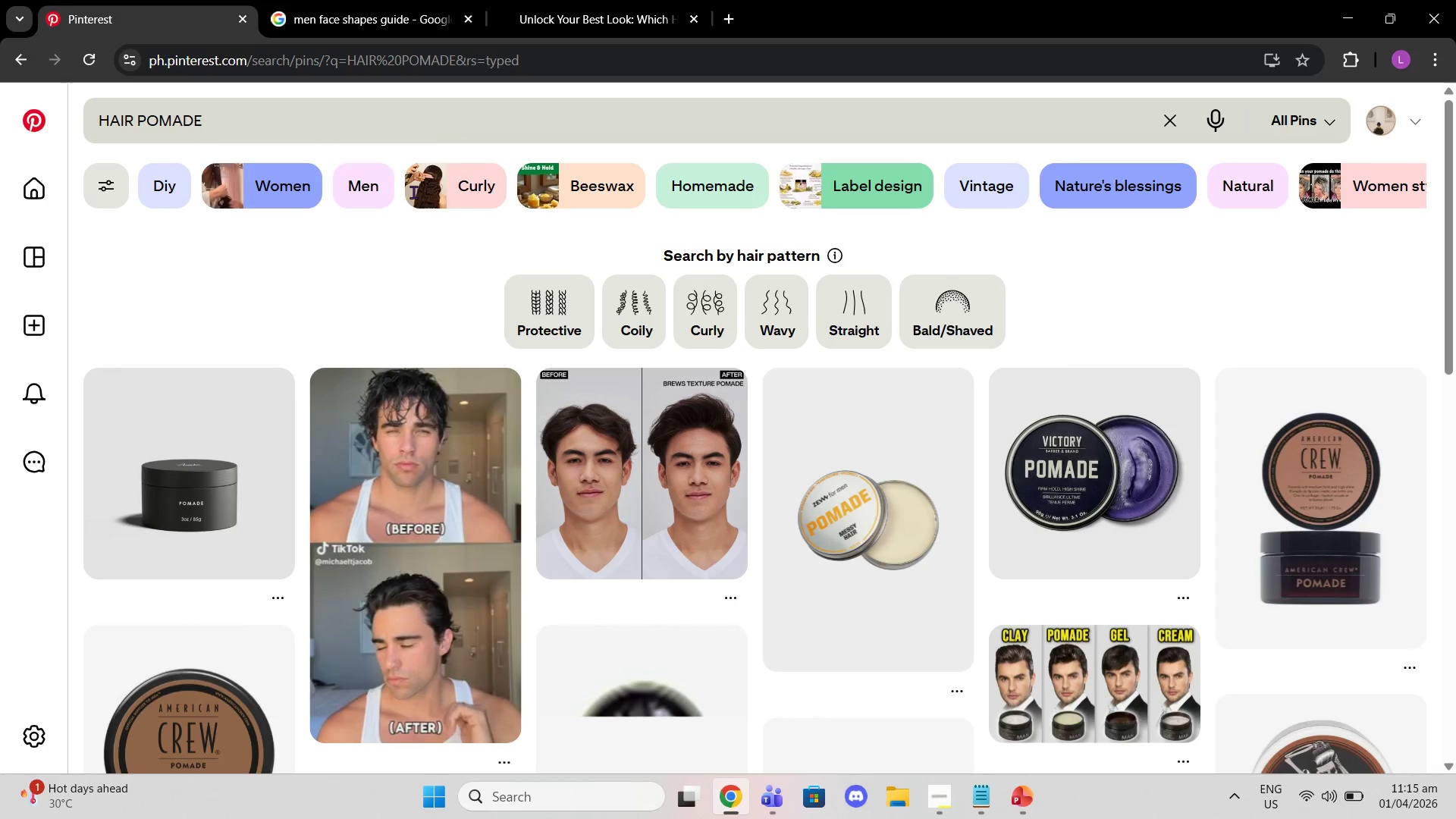 
left_click([215, 444])
 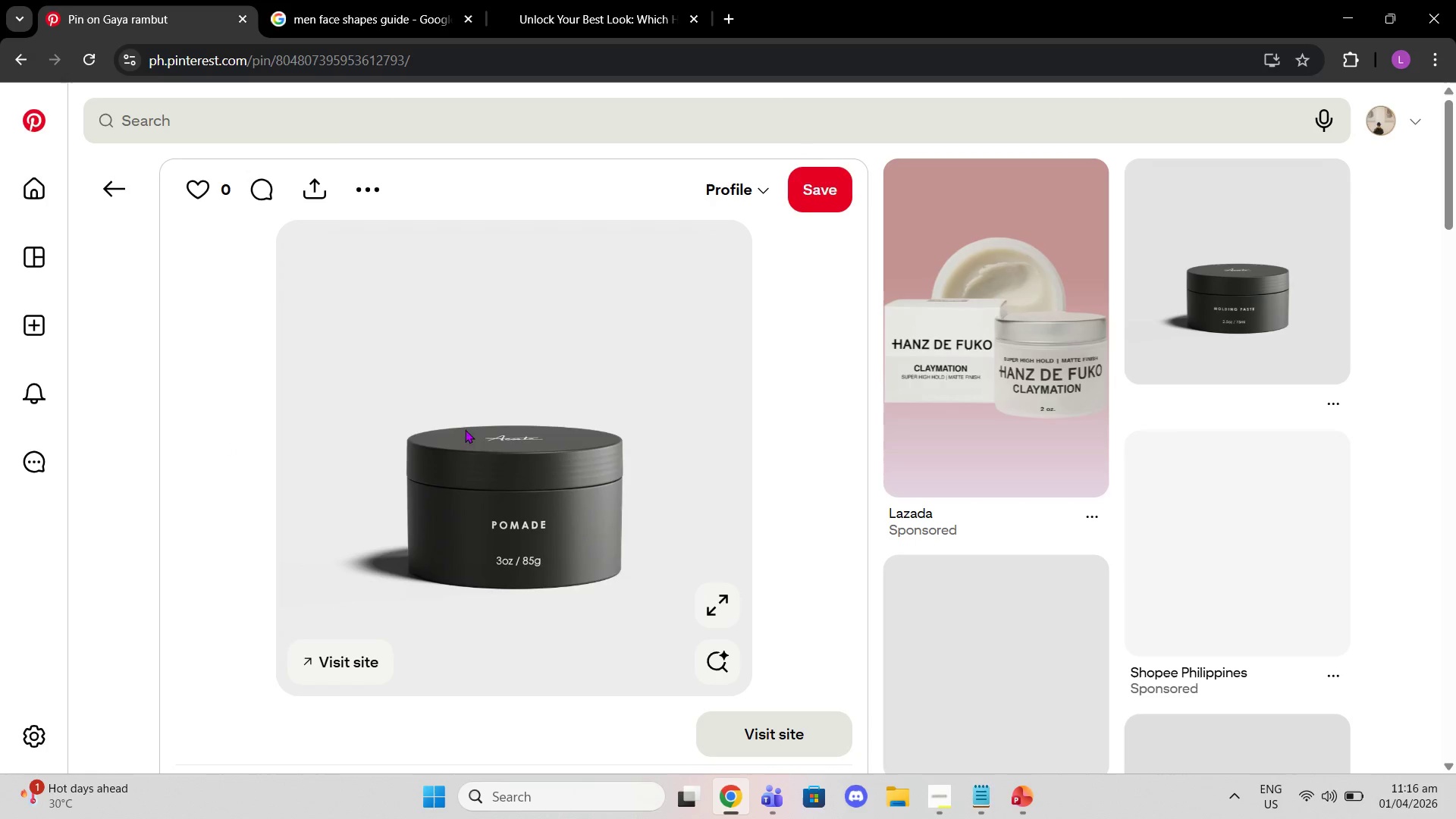 
scroll: coordinate [475, 388], scroll_direction: down, amount: 5.0
 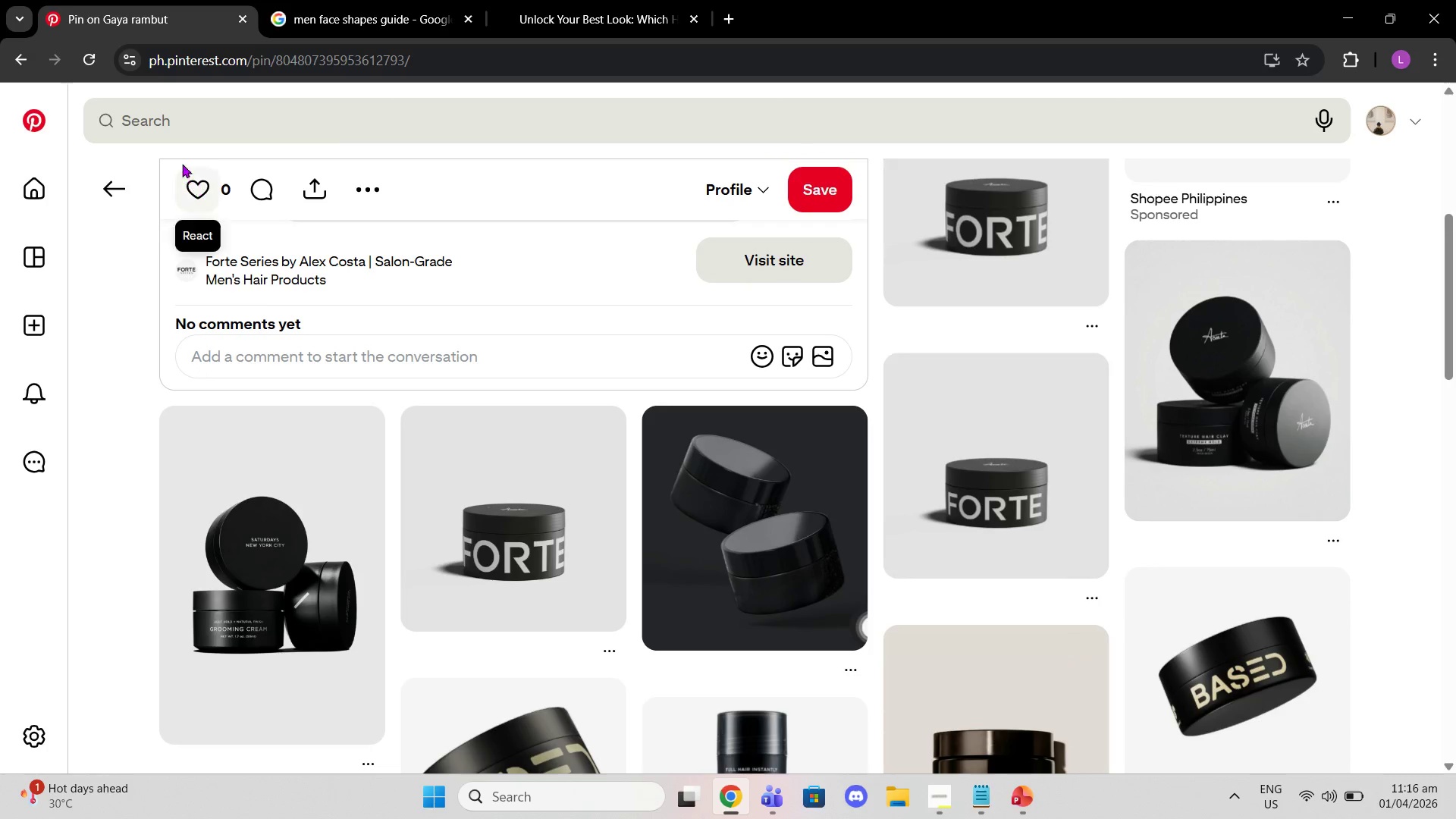 
left_click([115, 187])
 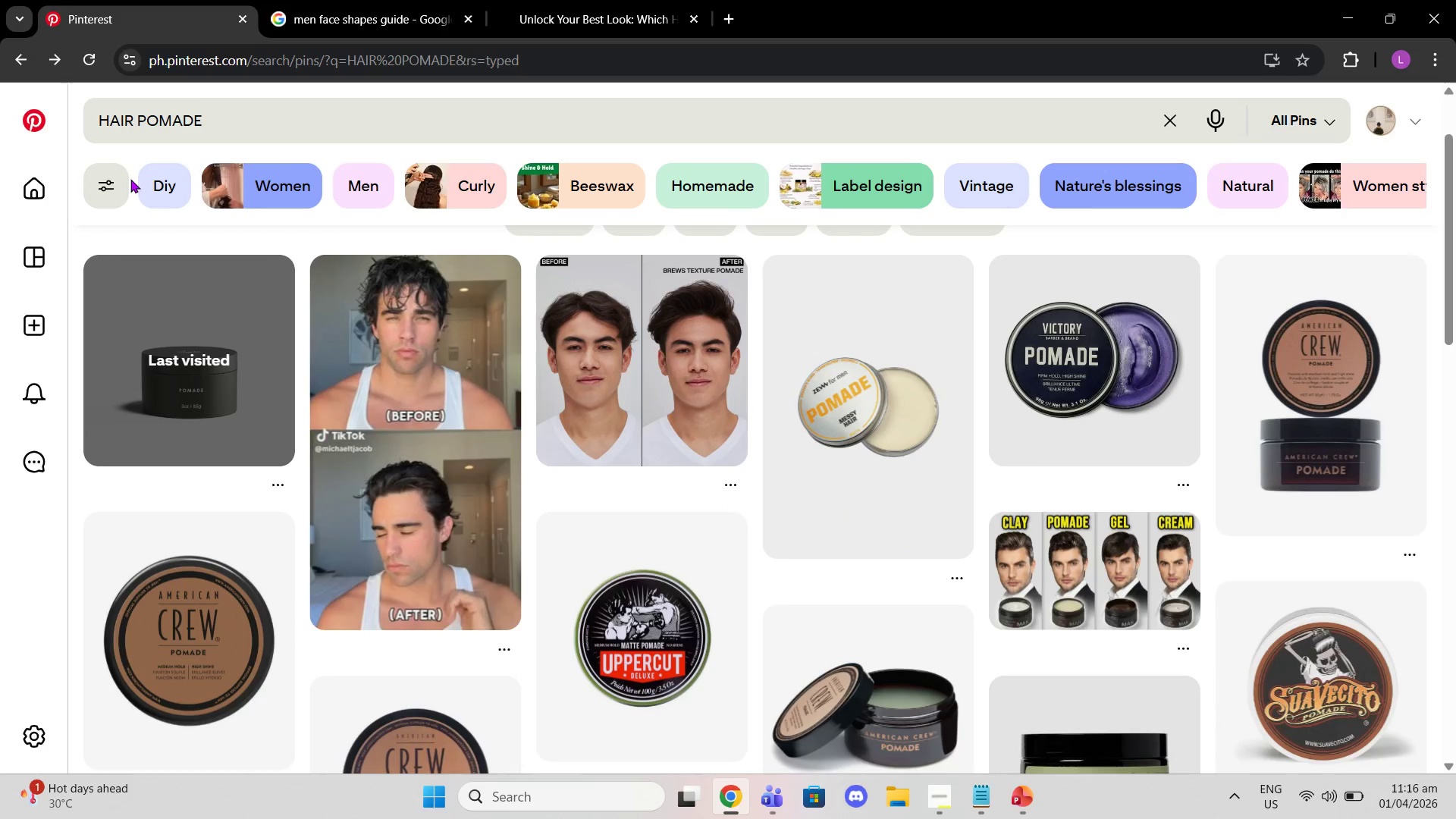 
scroll: coordinate [686, 513], scroll_direction: down, amount: 17.0
 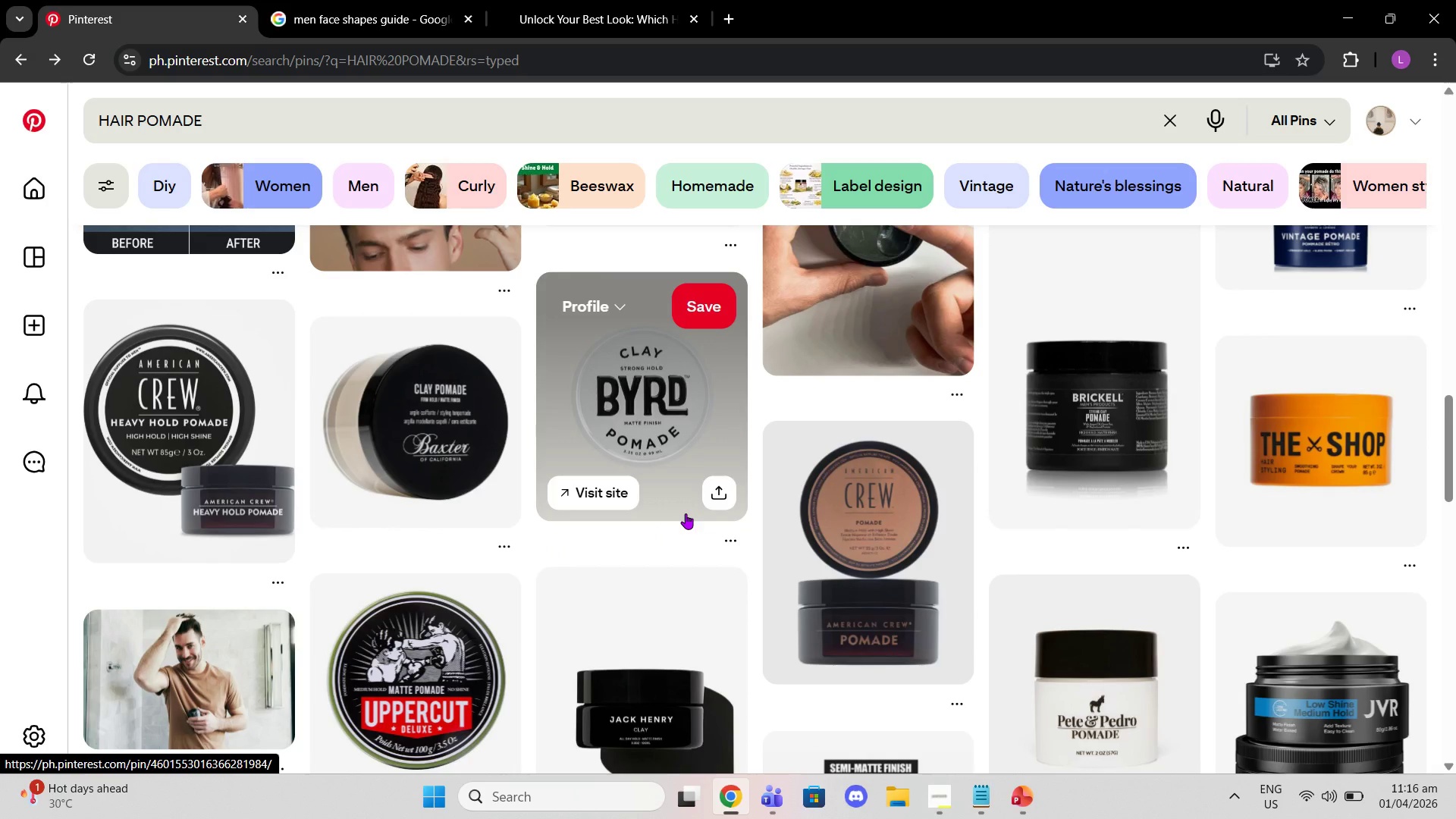 
scroll: coordinate [681, 522], scroll_direction: up, amount: 19.0
 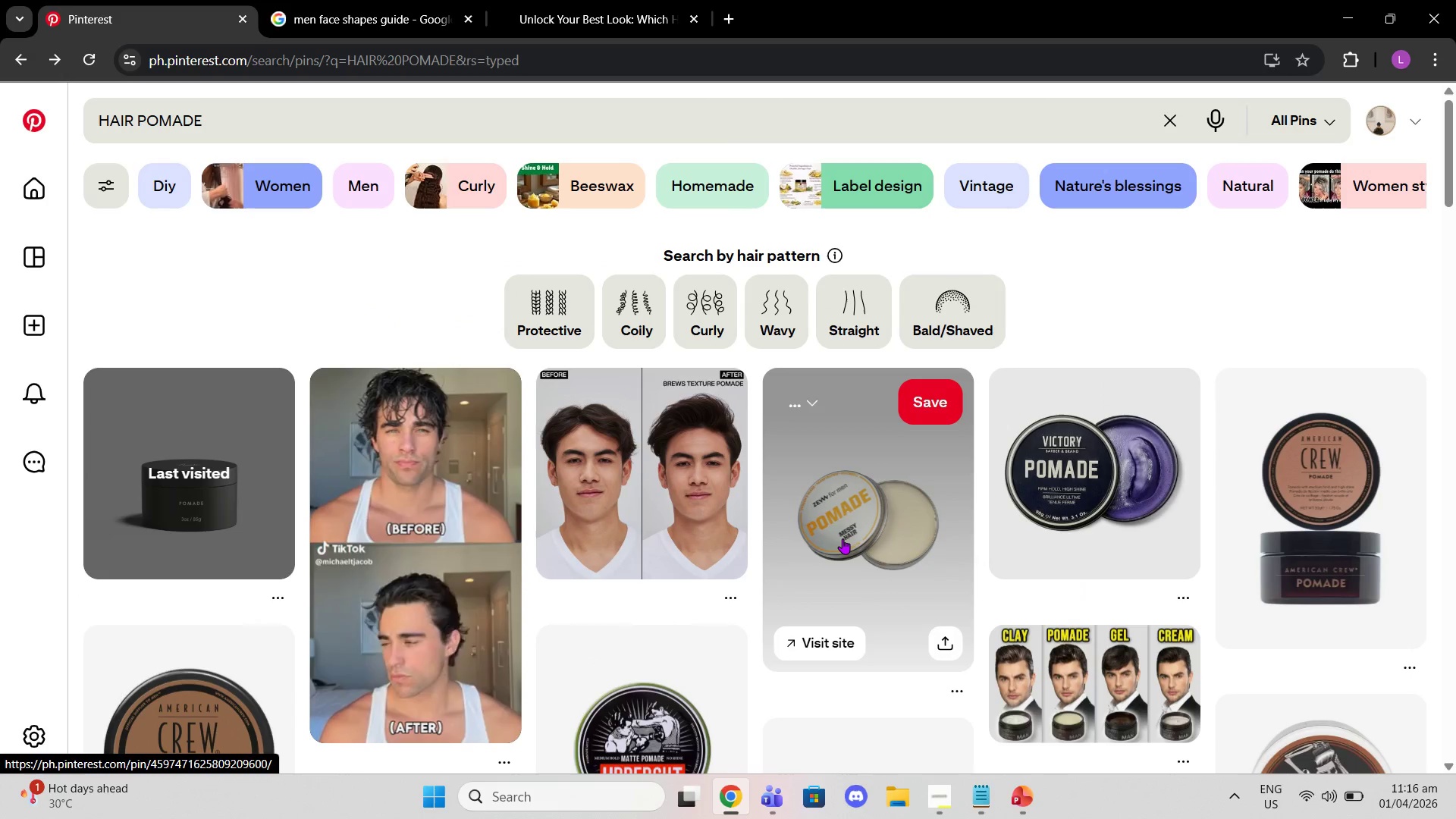 
scroll: coordinate [842, 538], scroll_direction: down, amount: 3.0
 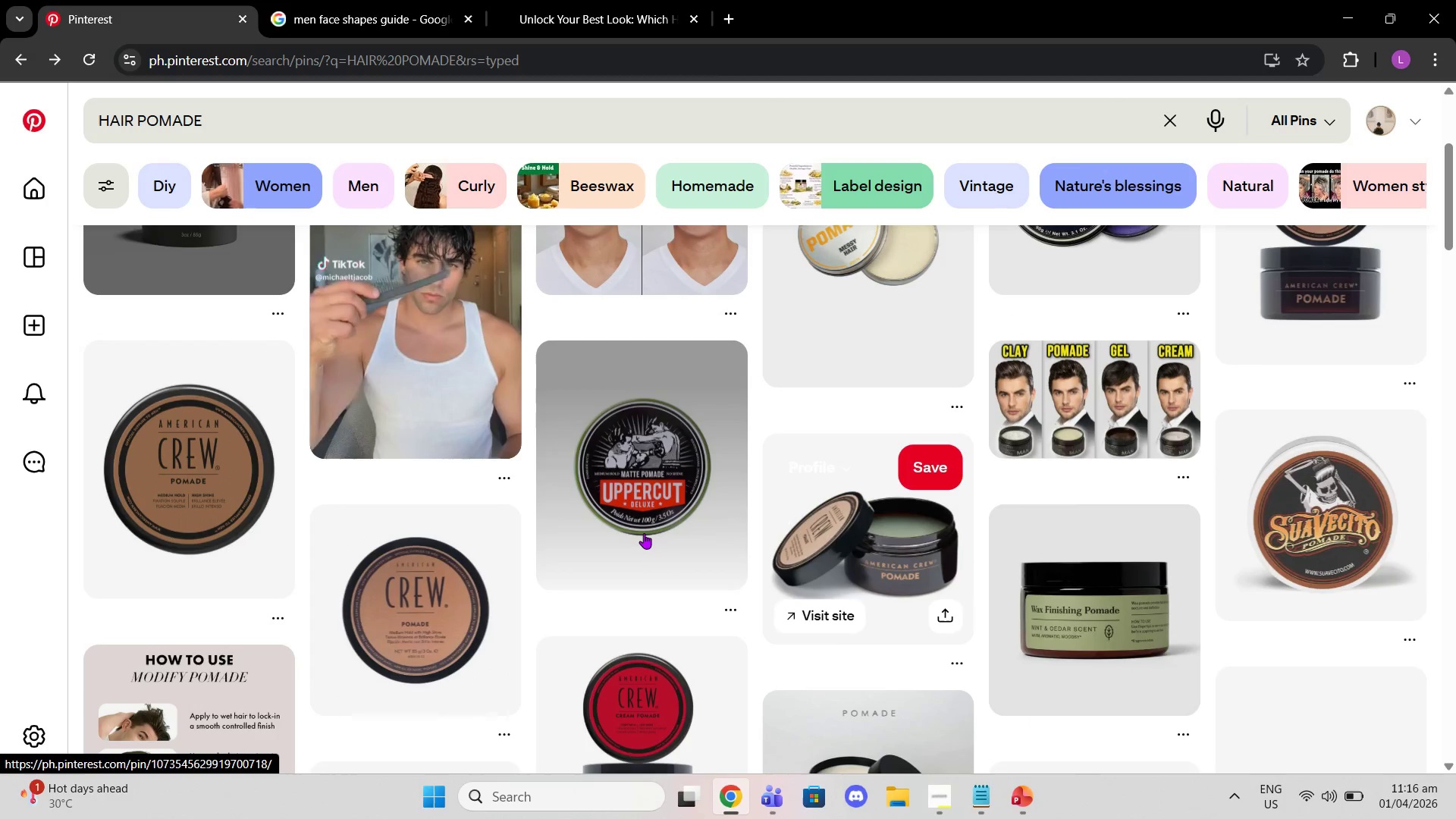 
scroll: coordinate [468, 507], scroll_direction: up, amount: 3.0
 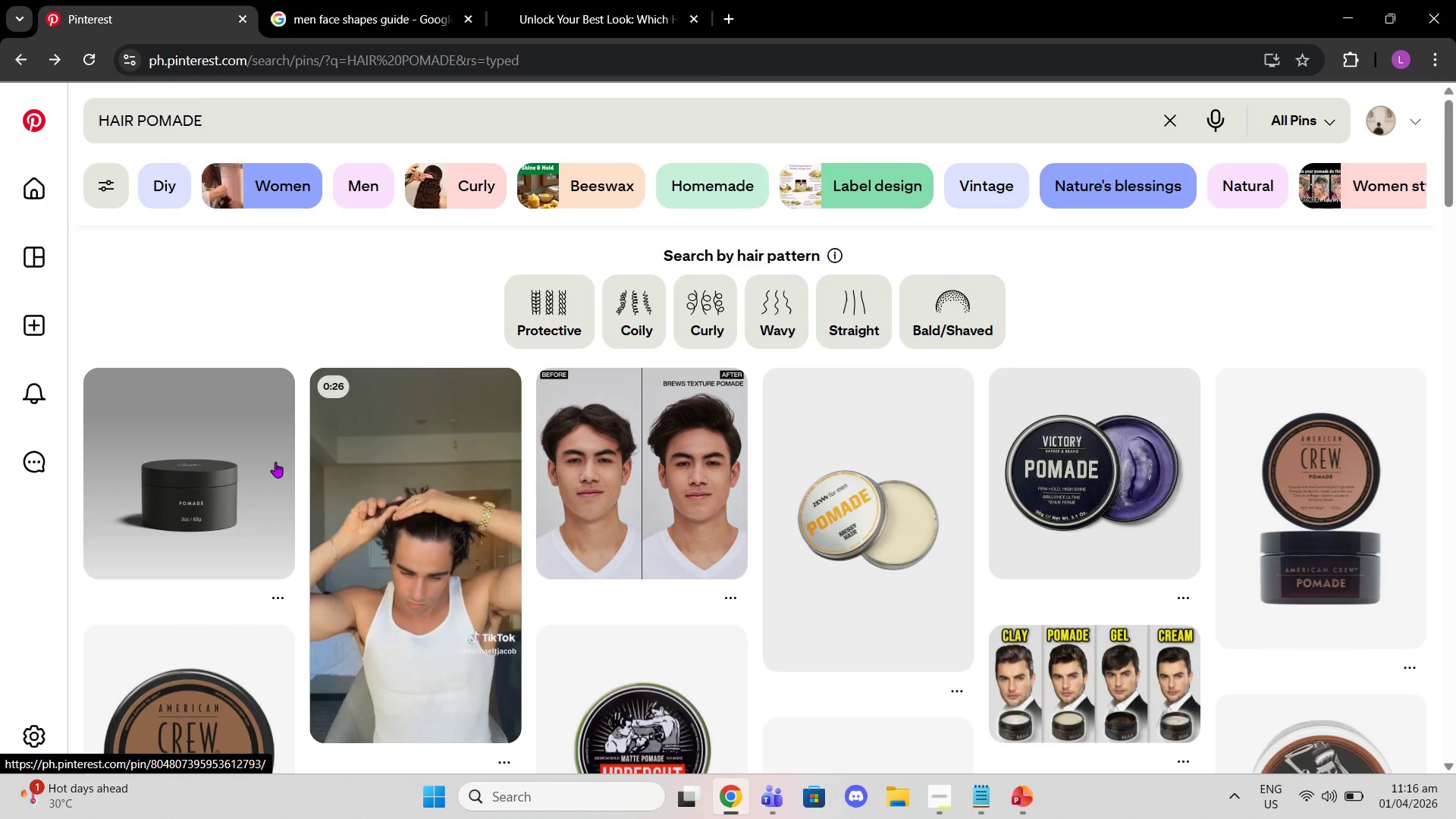 
scroll: coordinate [1295, 596], scroll_direction: down, amount: 3.0
 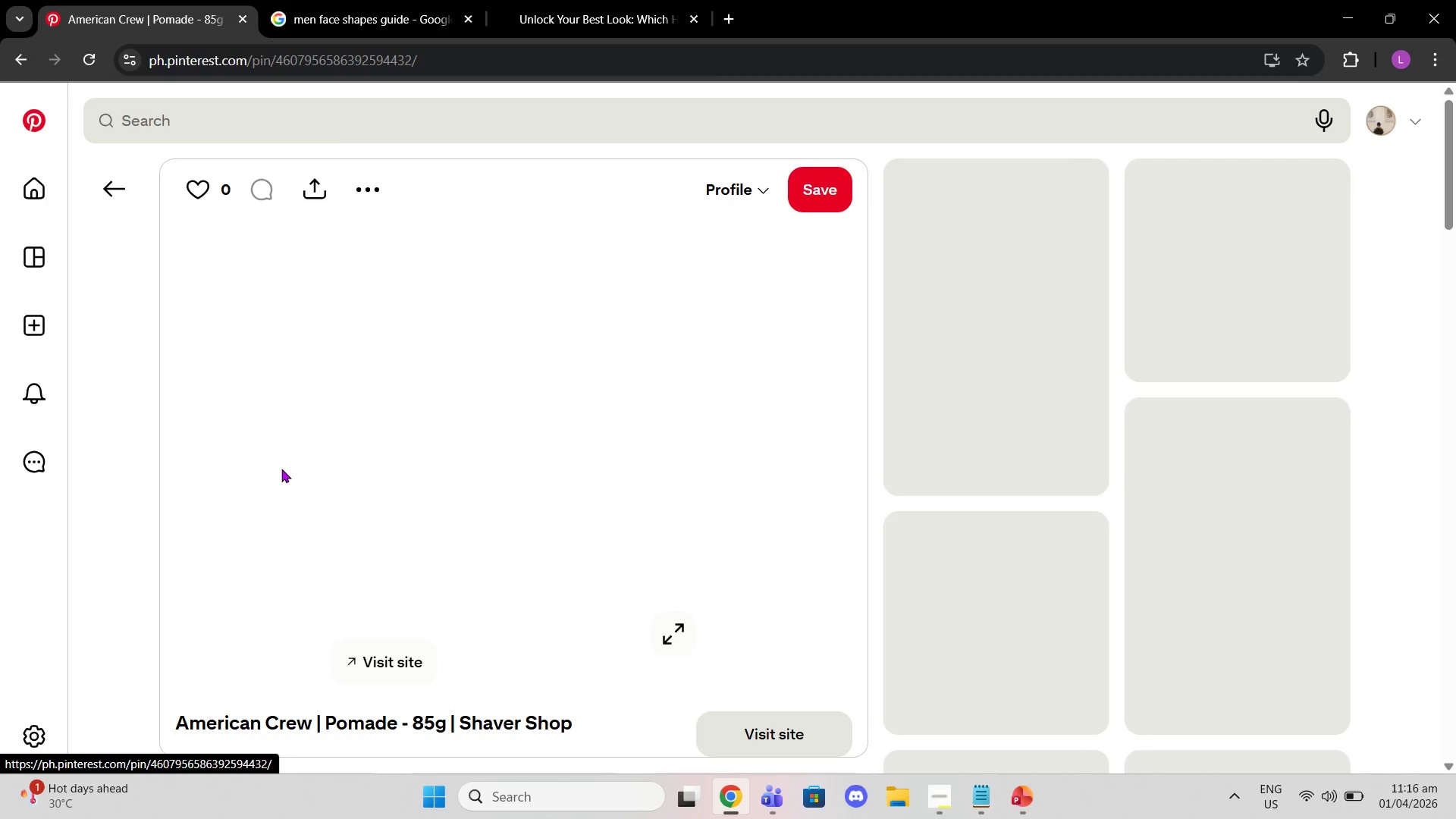 
right_click([607, 502])
 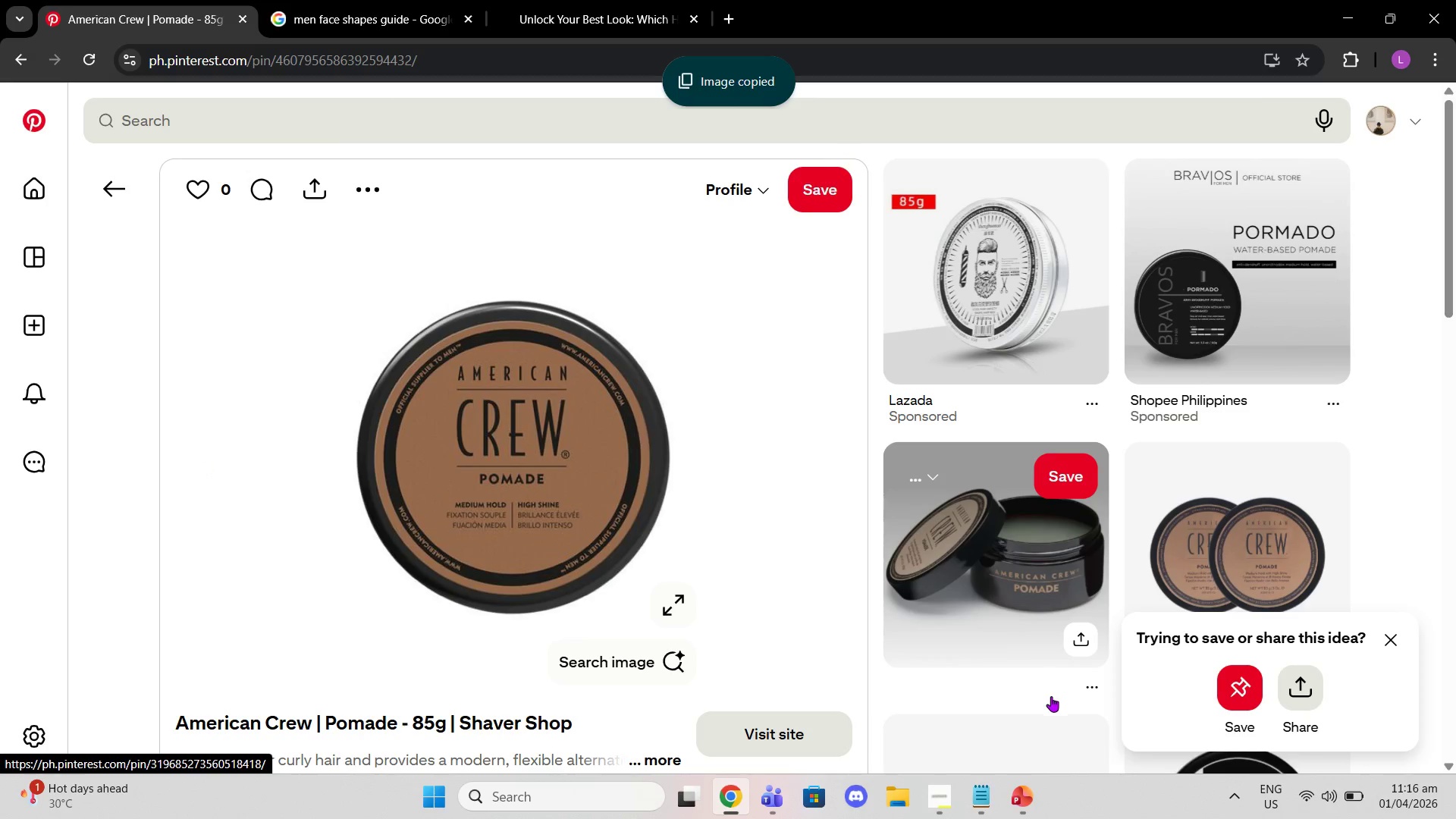 
left_click([1020, 792])
 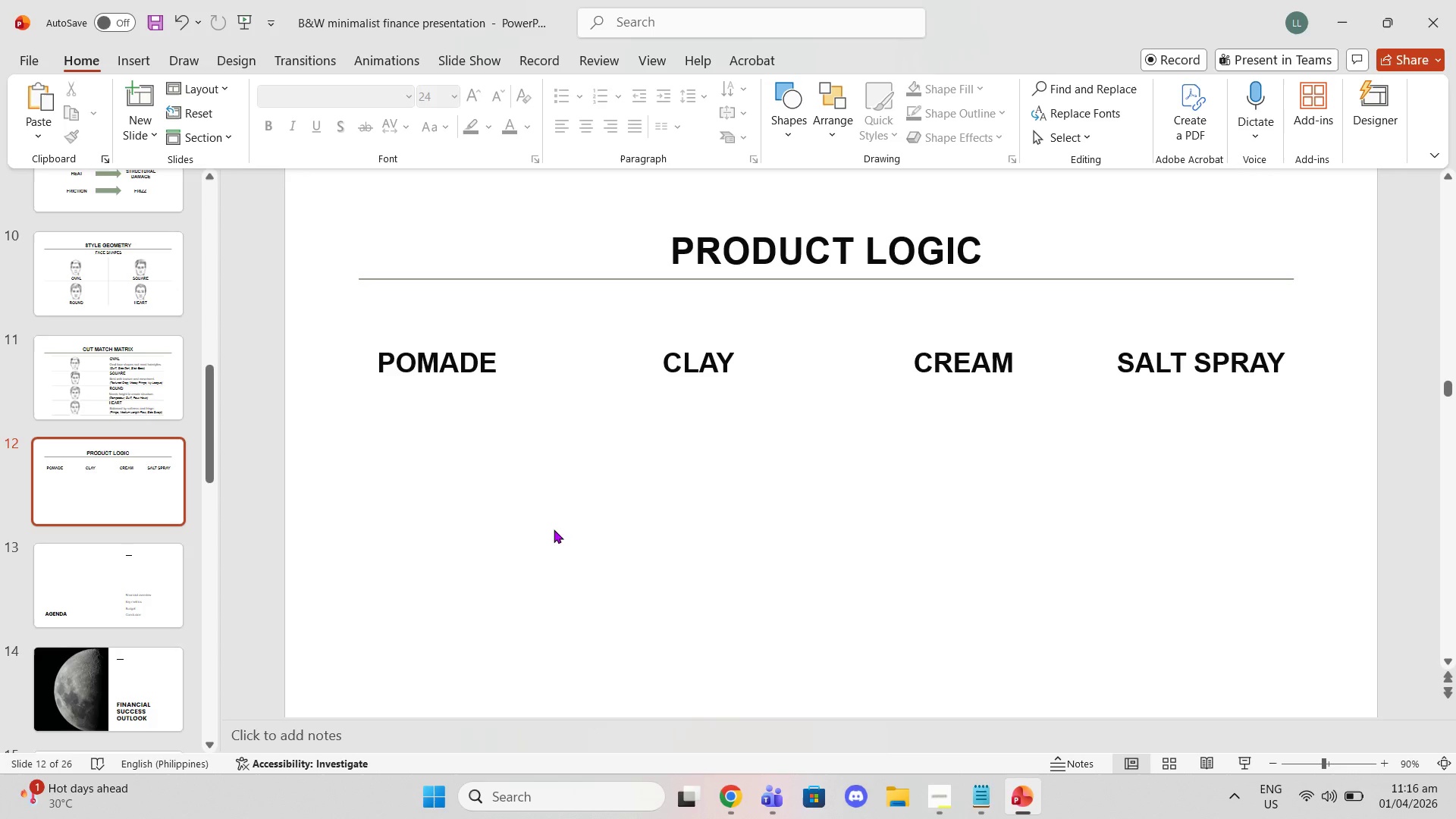 
key(Control+V)
 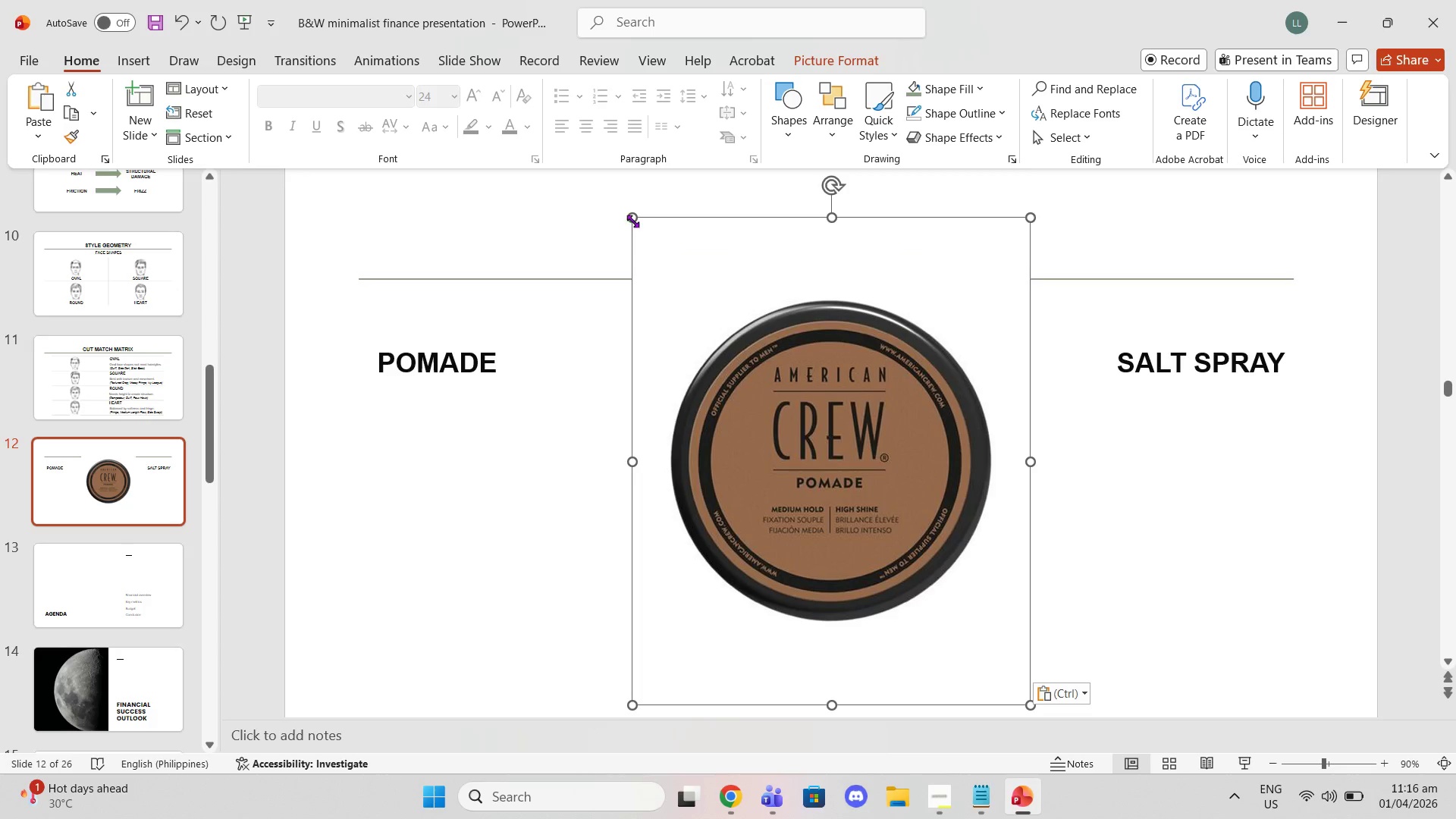 
left_click_drag(start_coordinate=[632, 218], to_coordinate=[795, 444])
 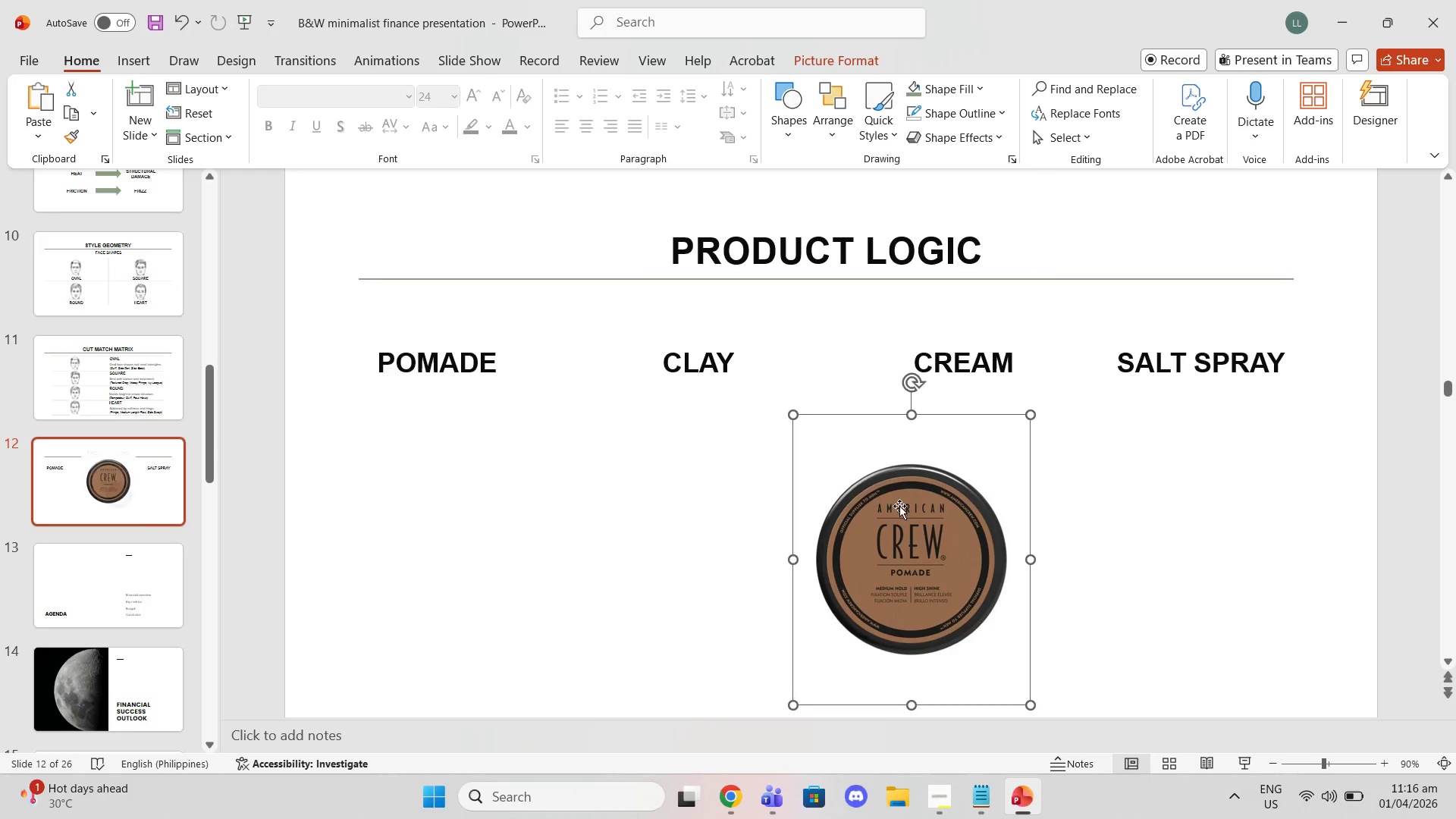 
left_click_drag(start_coordinate=[912, 513], to_coordinate=[446, 483])
 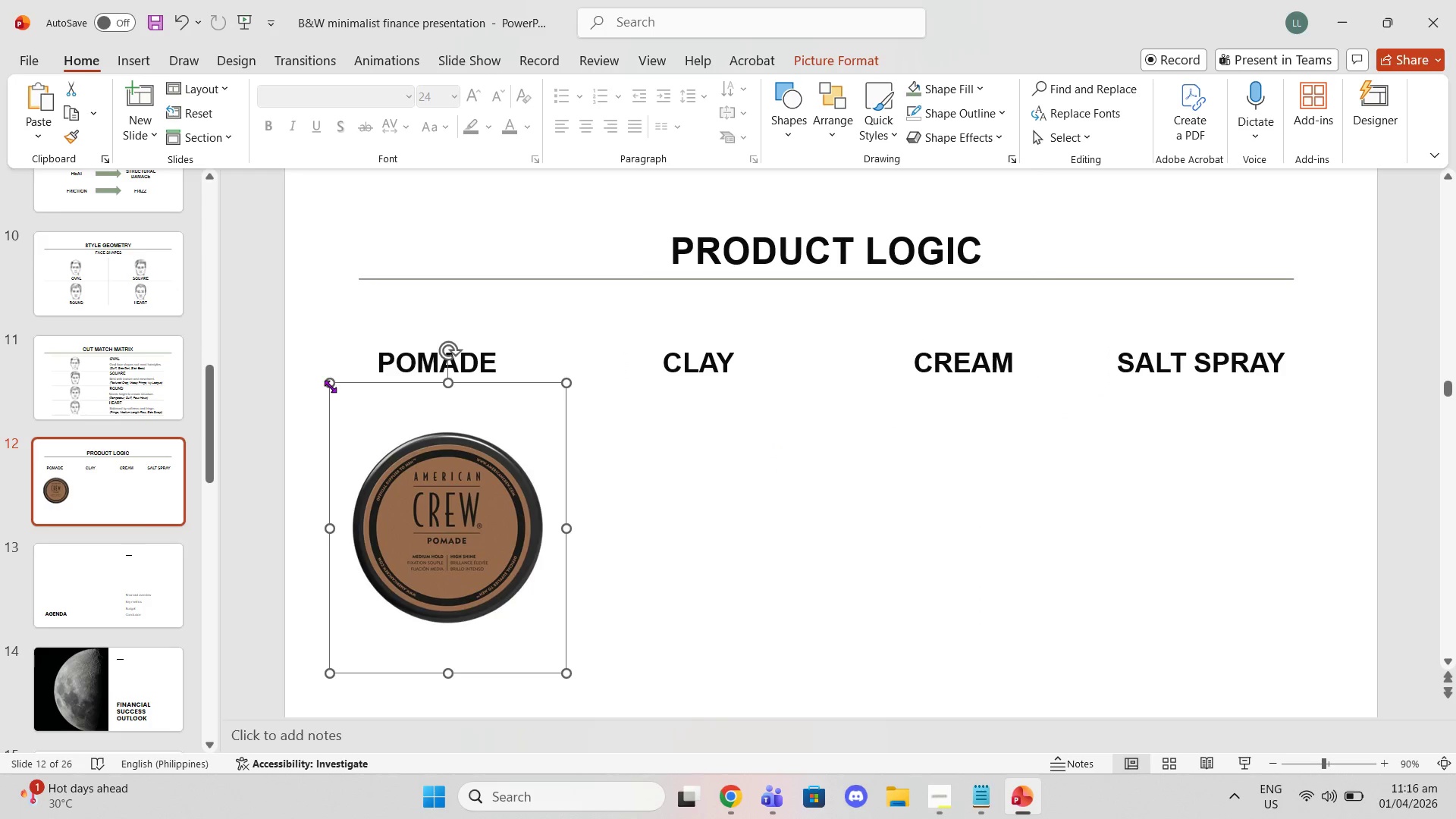 
left_click_drag(start_coordinate=[330, 385], to_coordinate=[374, 431])
 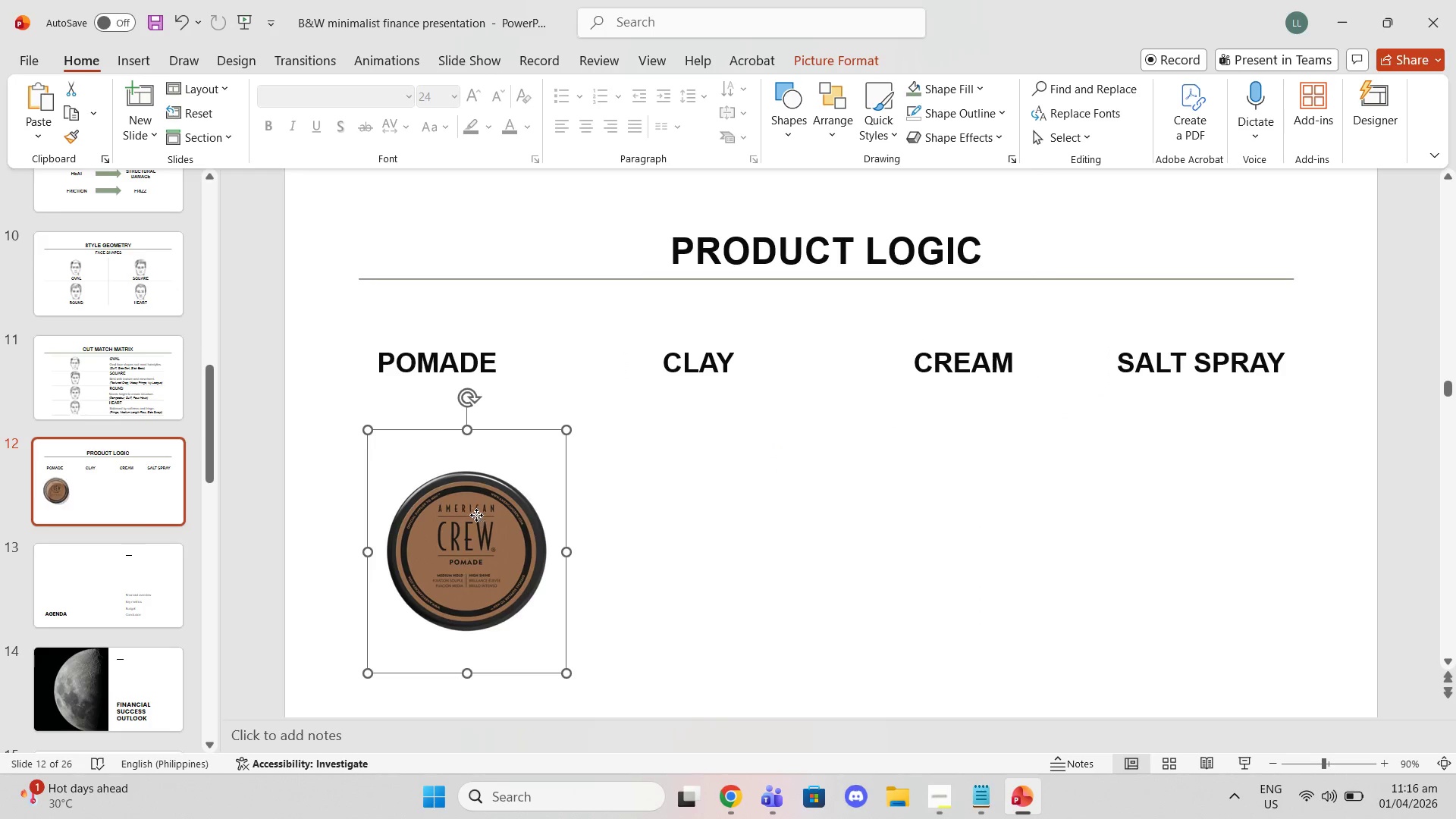 
left_click_drag(start_coordinate=[476, 514], to_coordinate=[444, 461])
 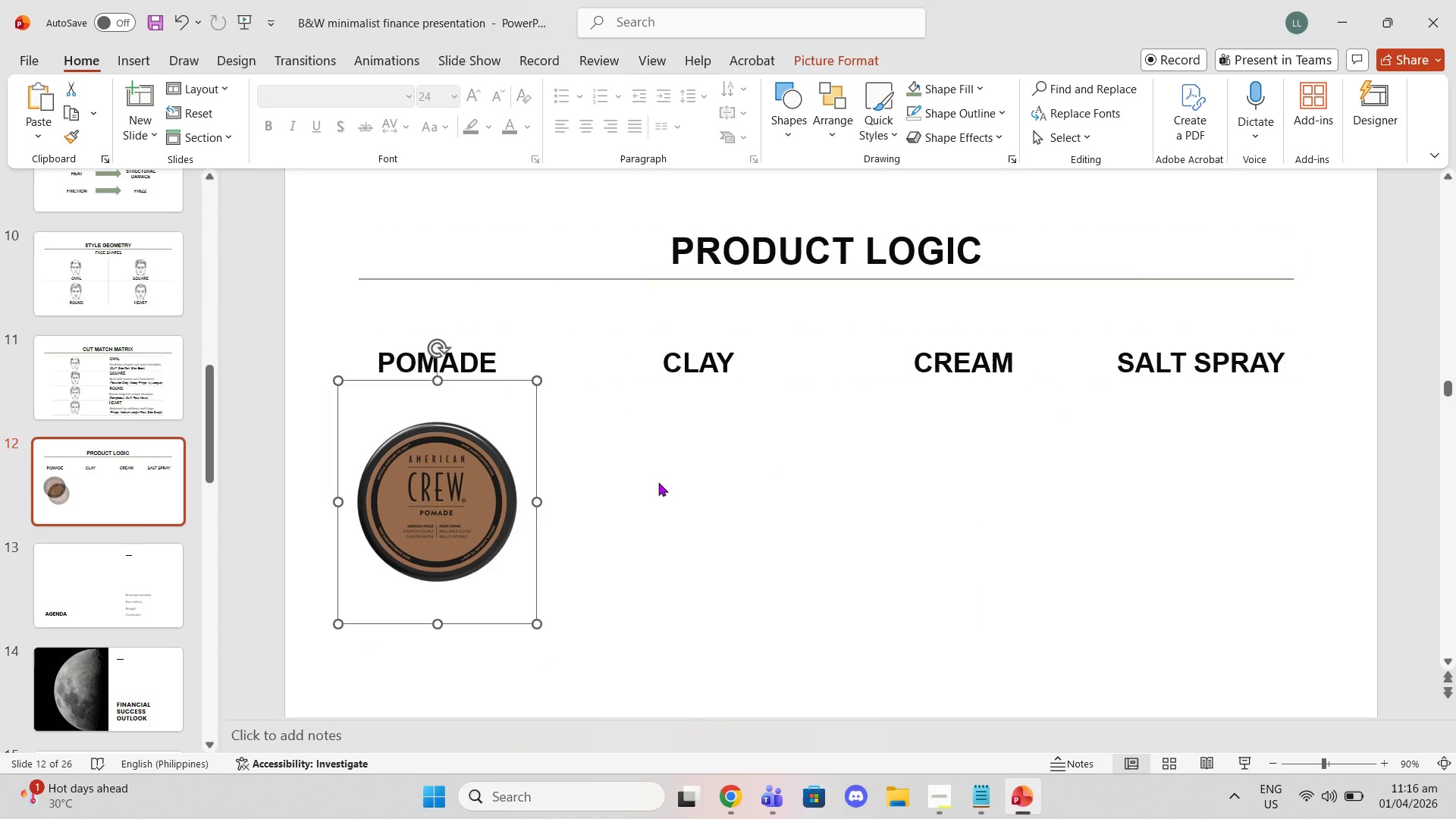 
left_click([658, 482])
 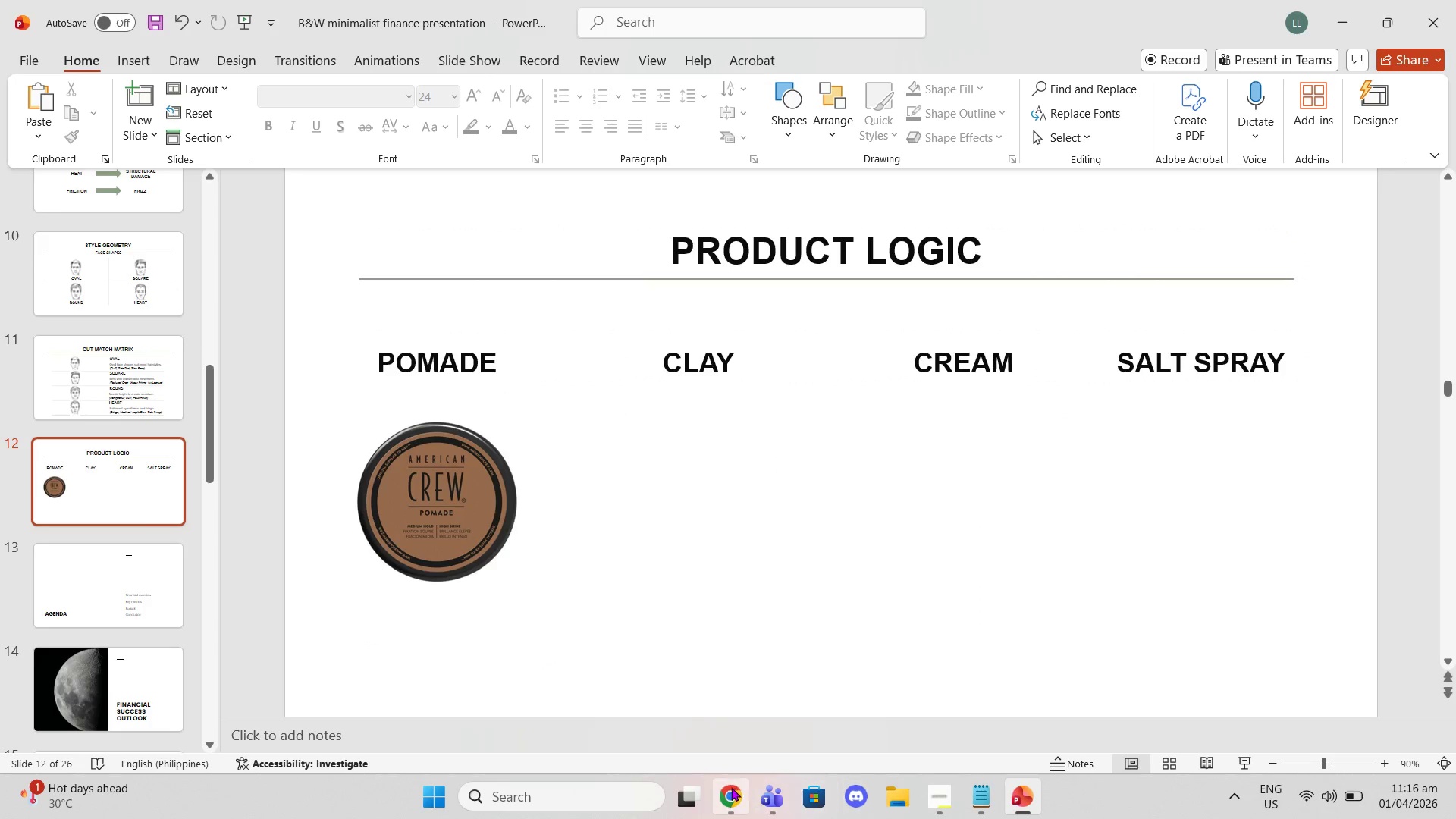 
left_click([727, 786])
 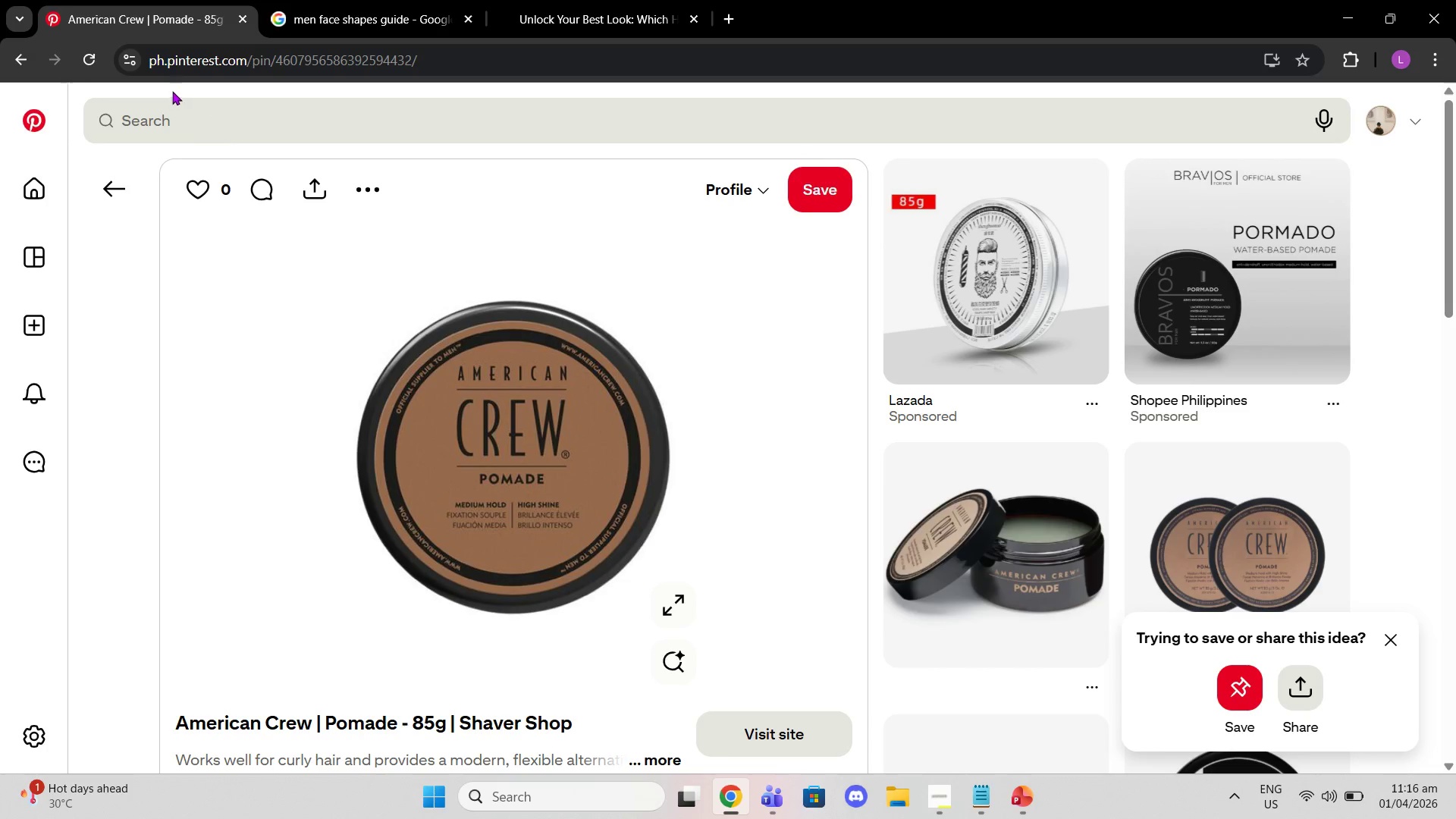 
double_click([186, 111])
 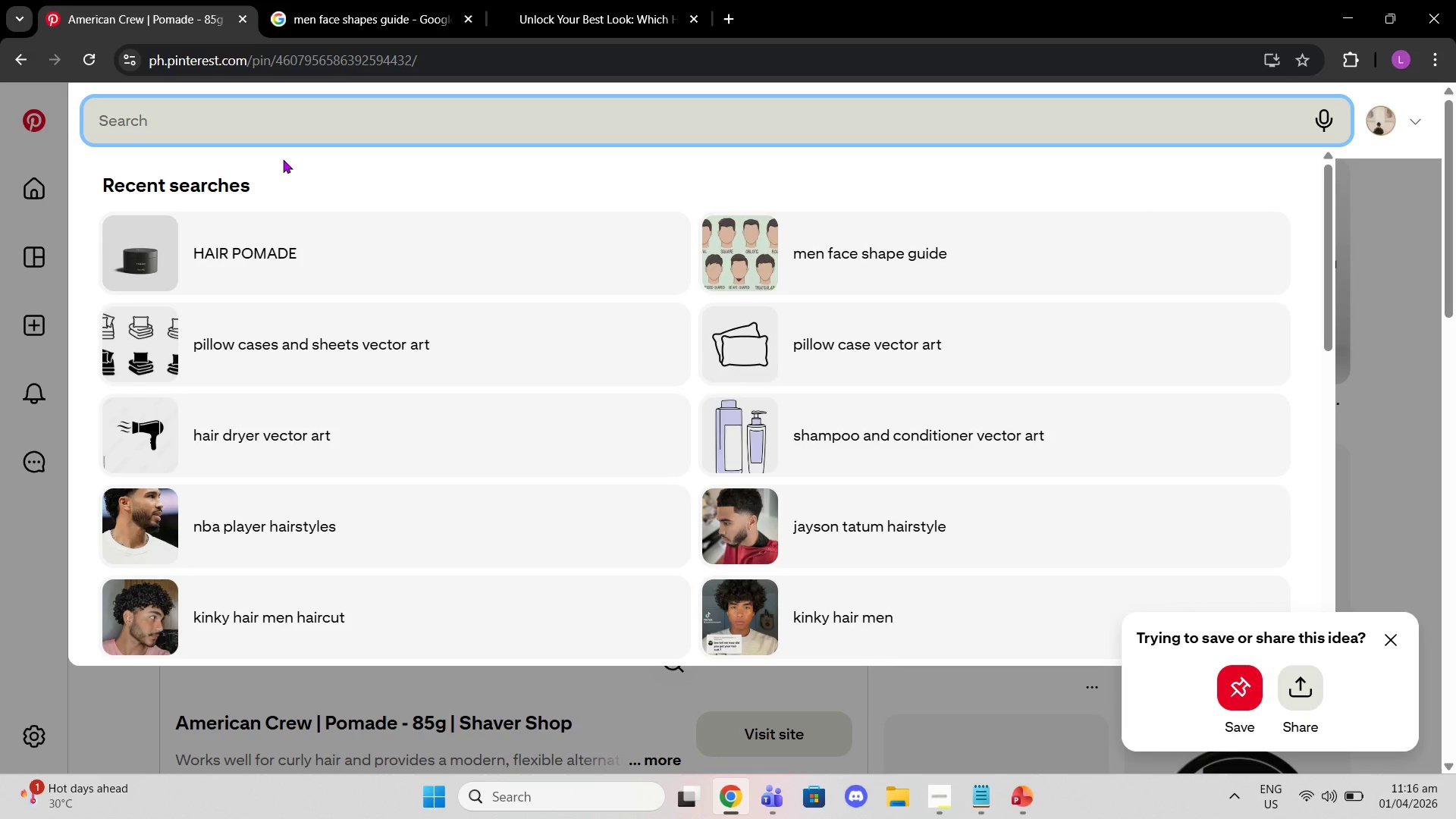 
type(HAIR CLAY)
 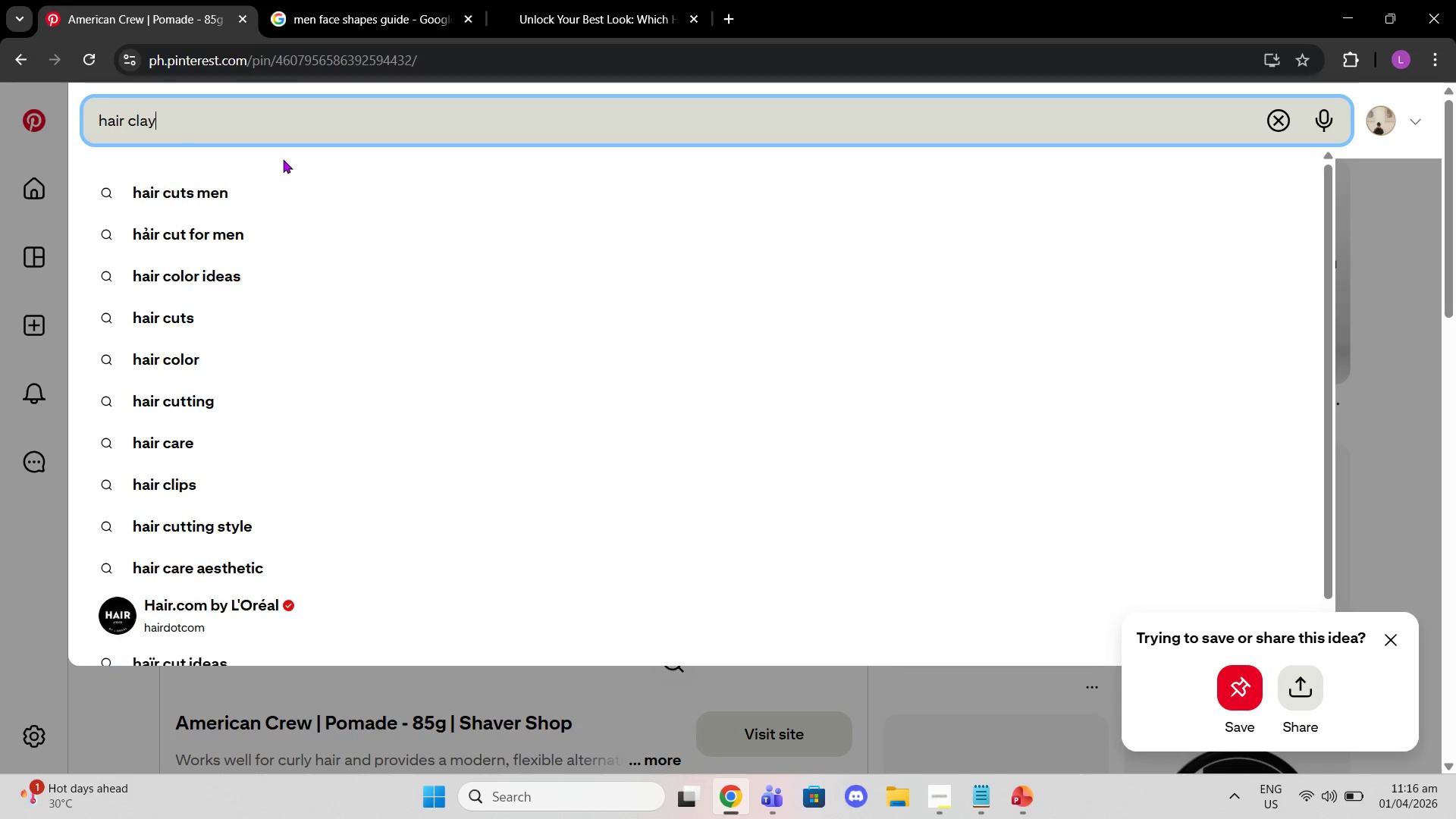 
key(Enter)
 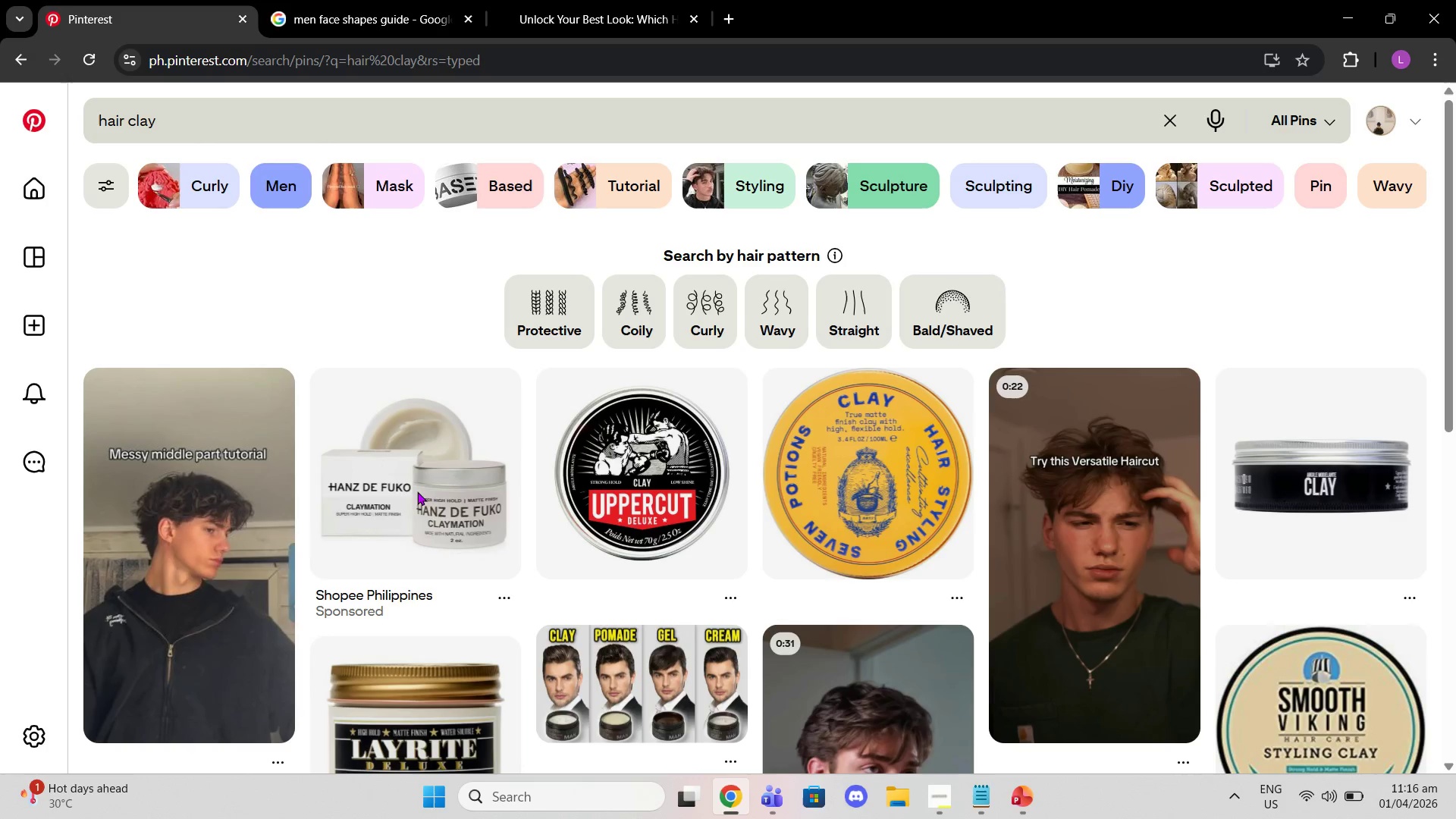 
left_click([594, 519])
 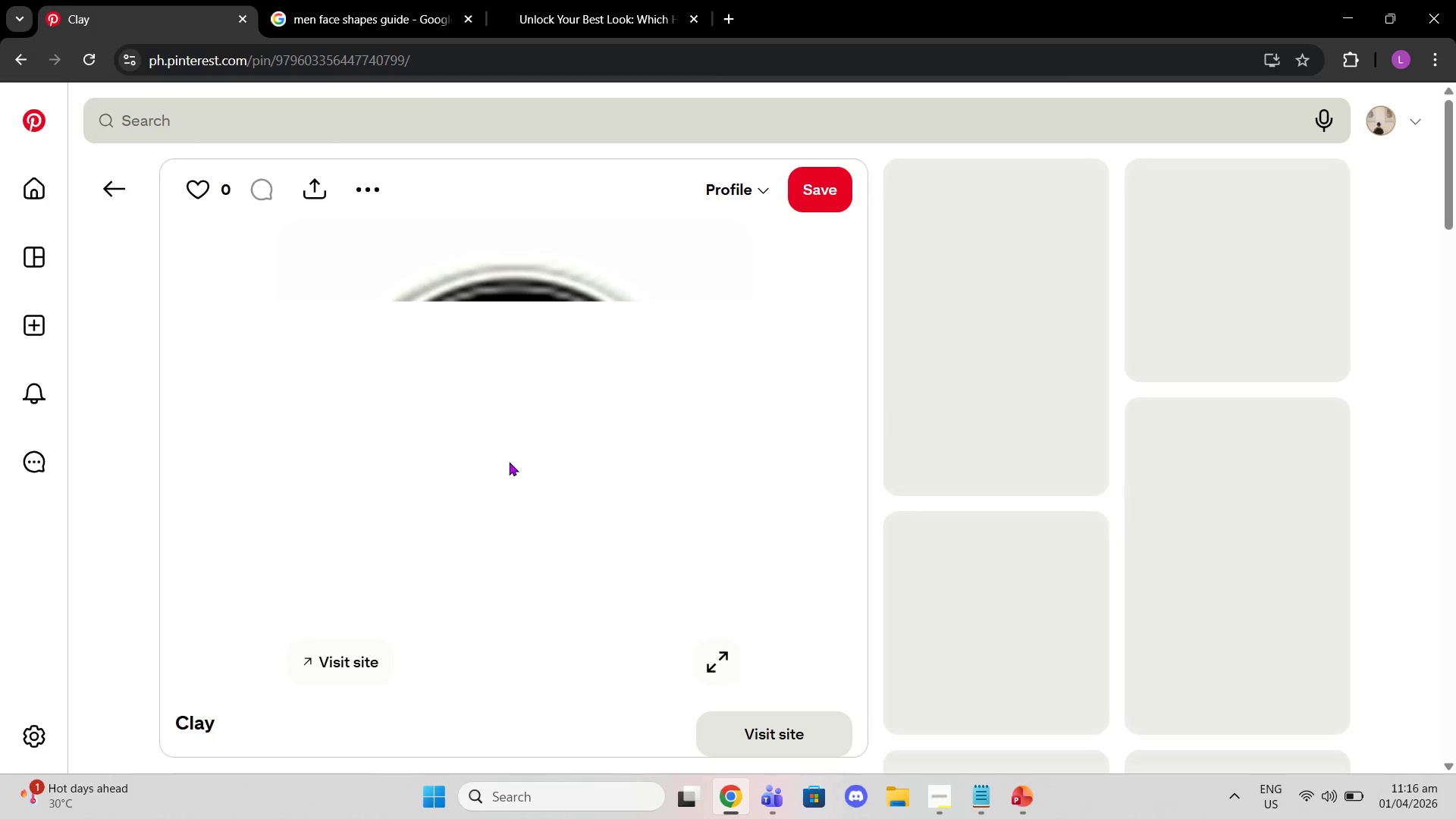 
right_click([509, 462])
 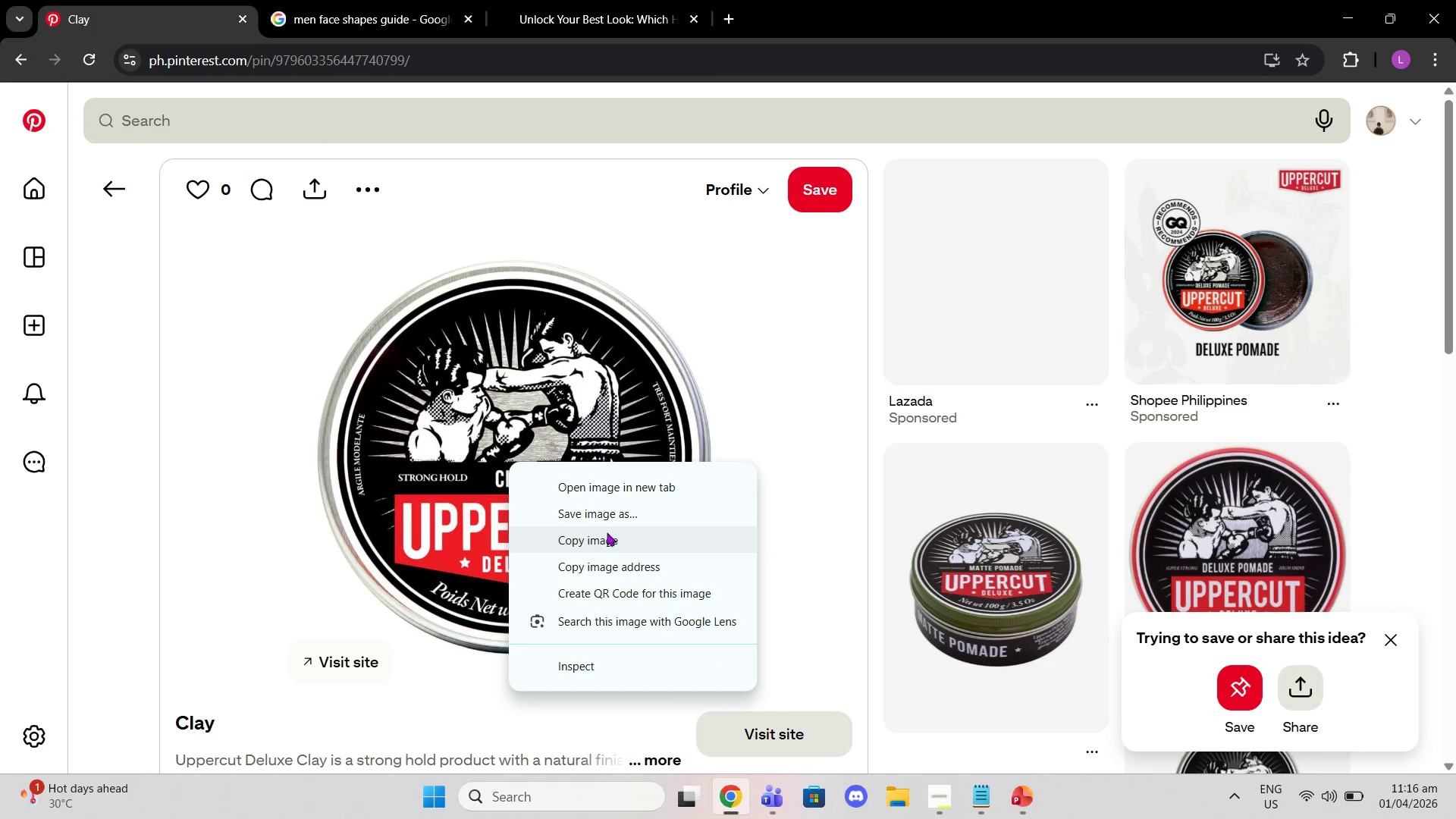 
left_click([607, 541])
 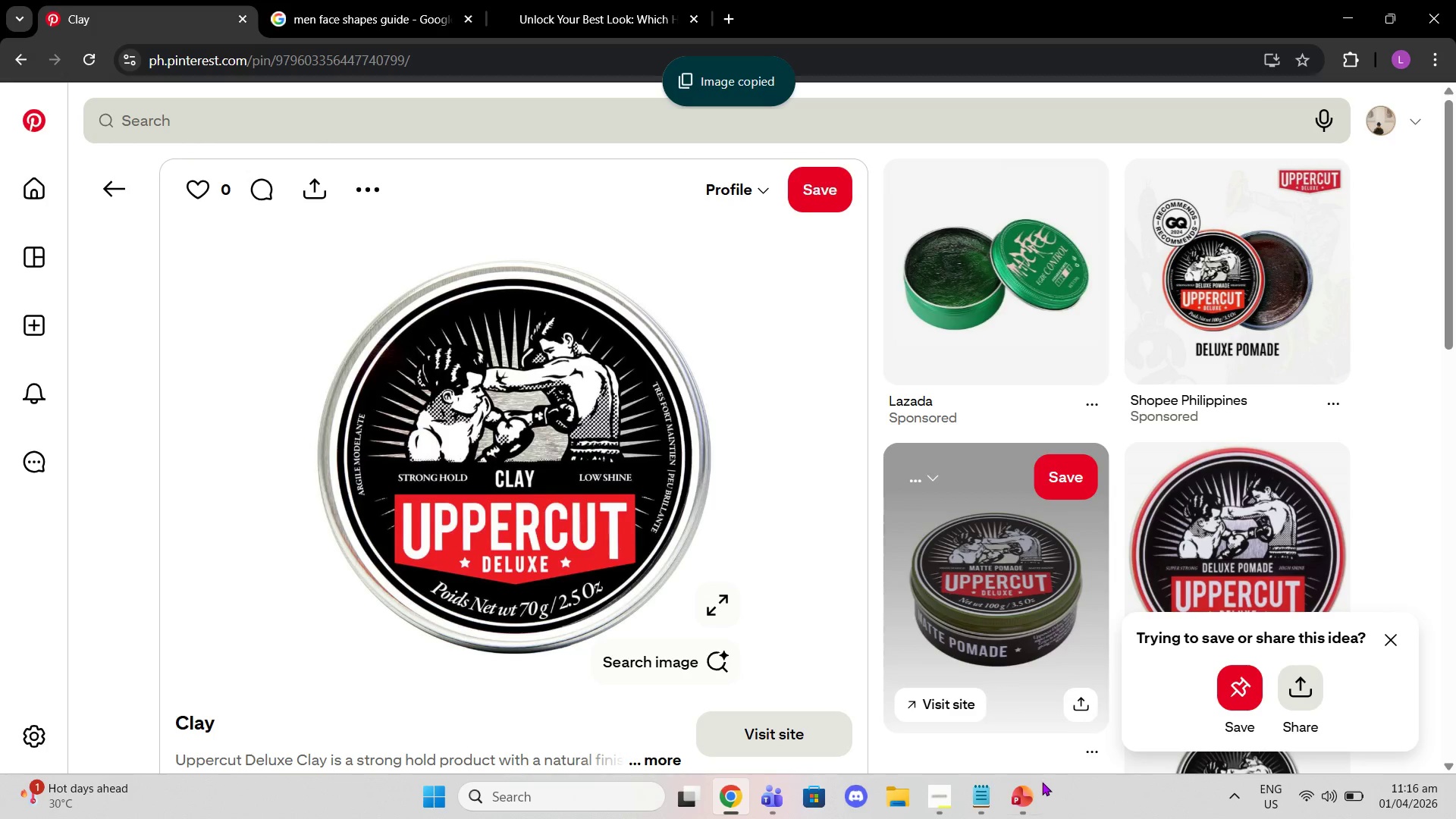 
mouse_move([994, 790])
 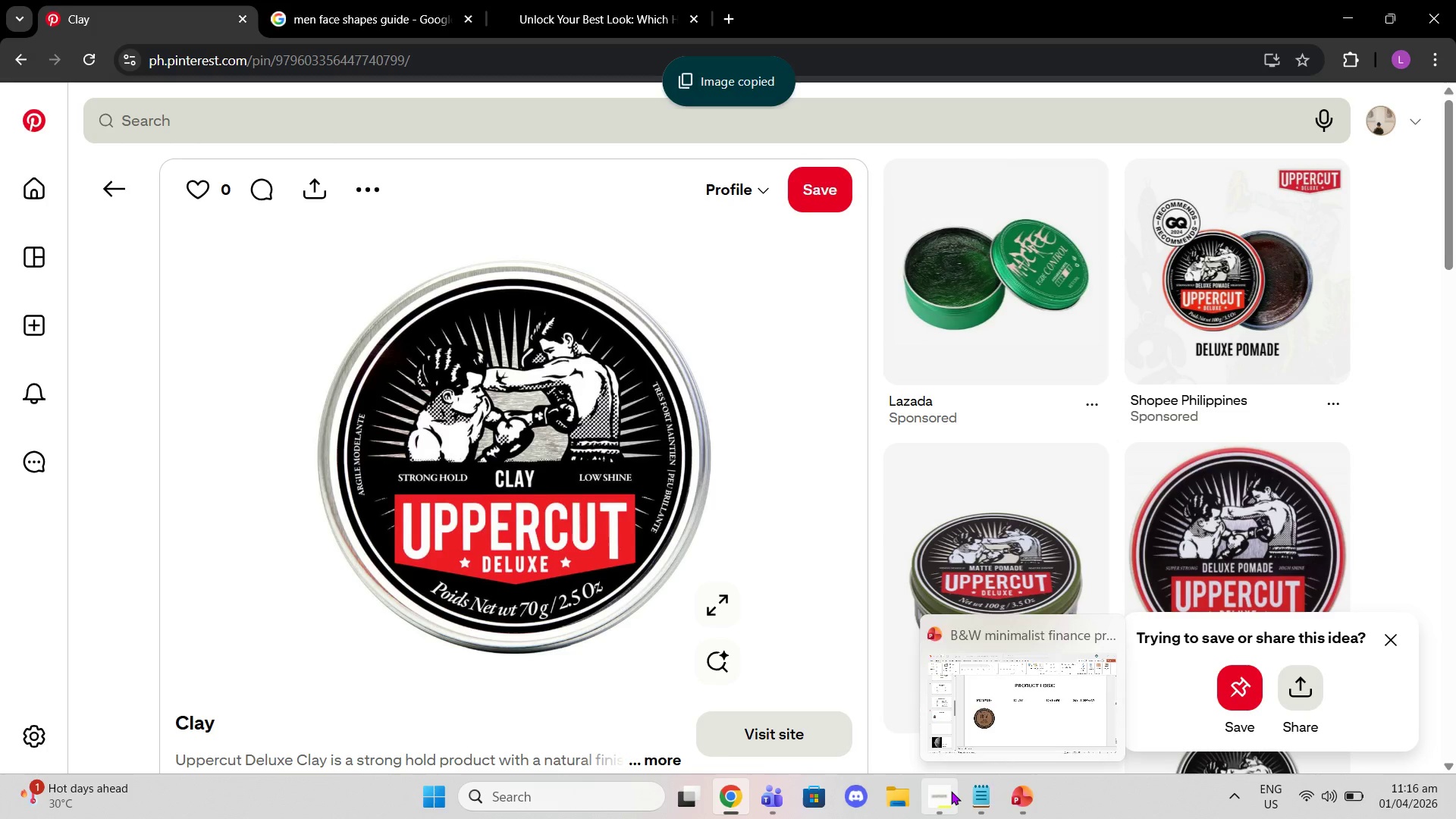 
left_click([951, 791])
 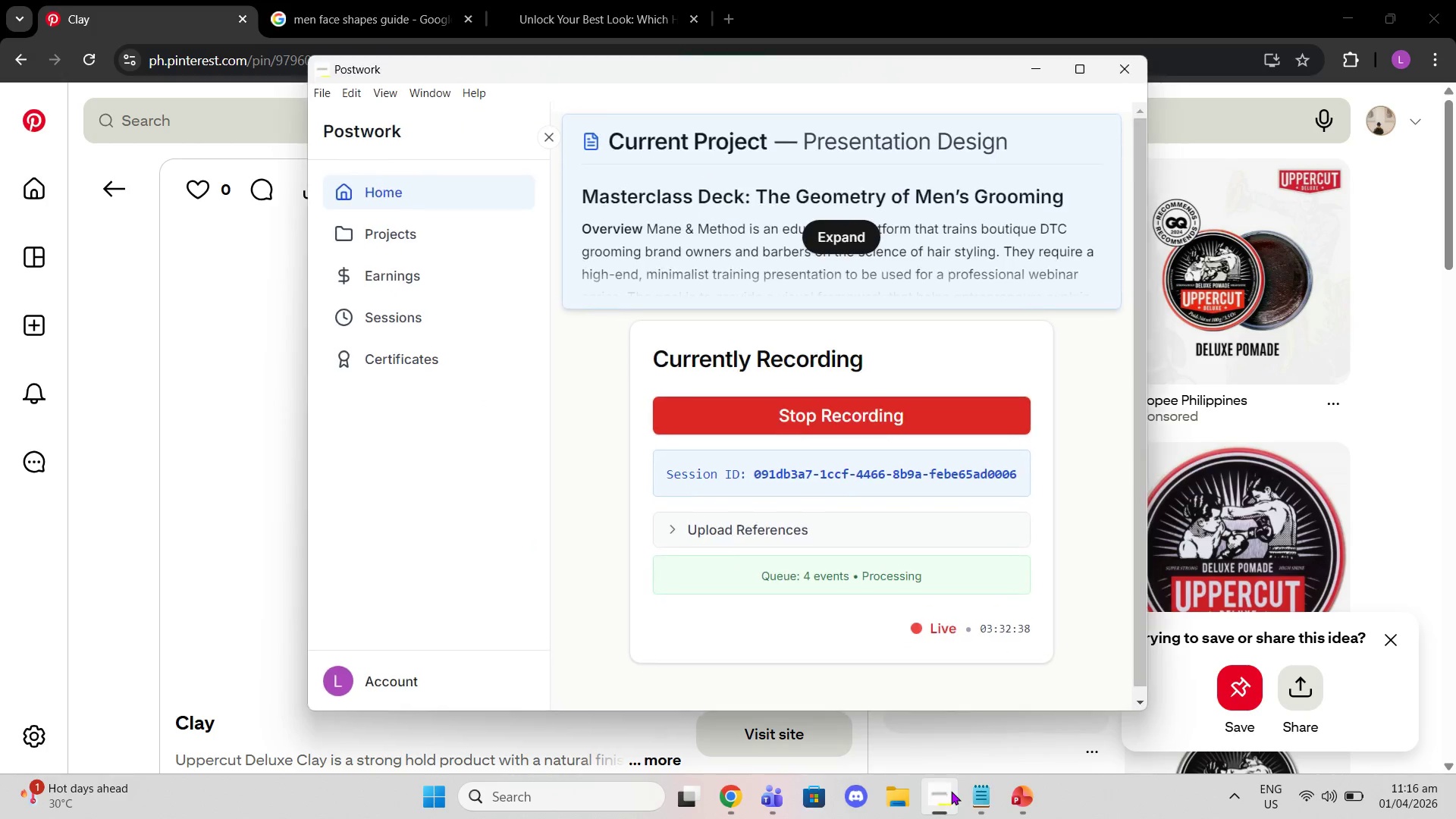 
left_click([951, 791])
 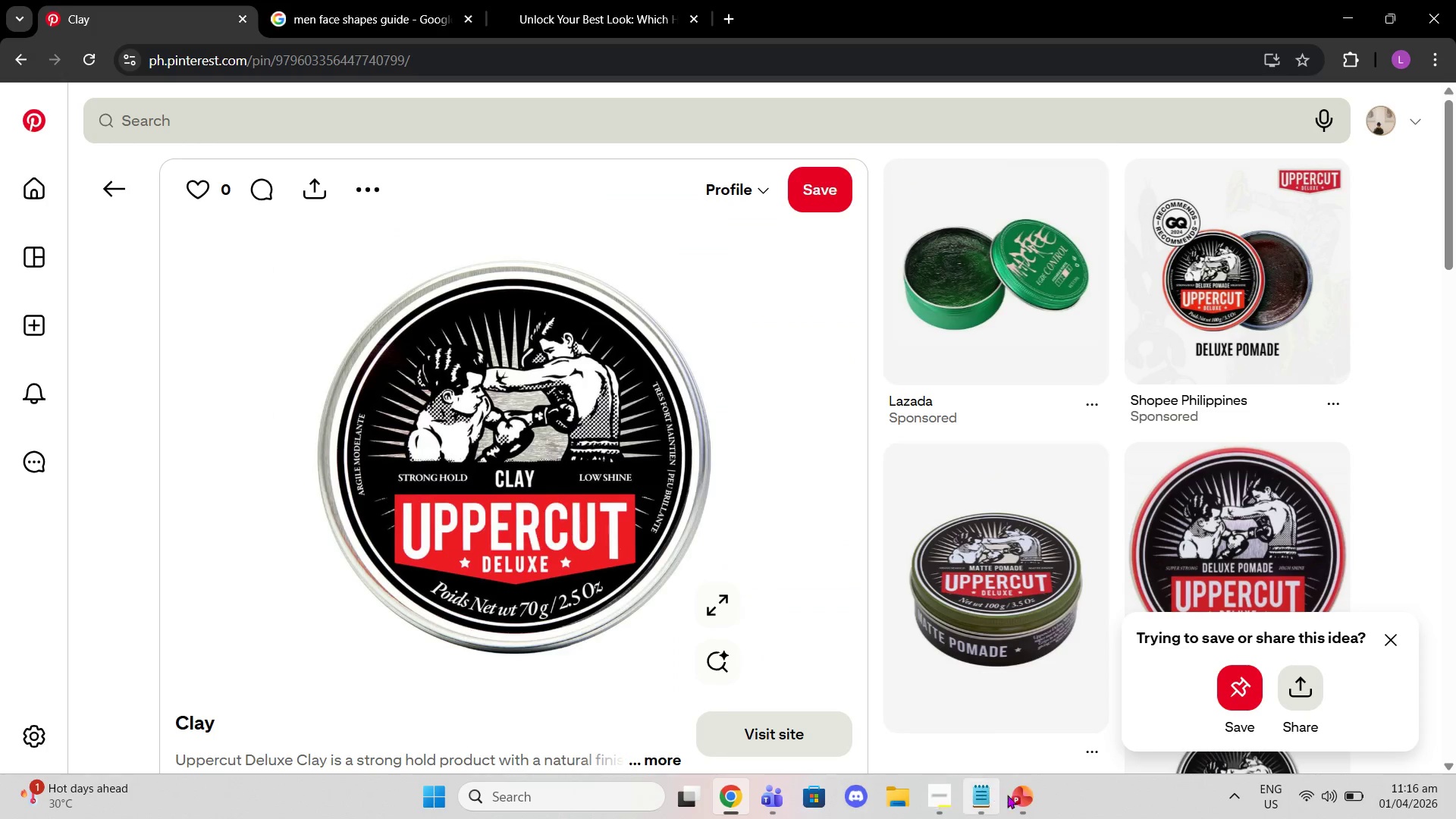 
left_click([1025, 801])
 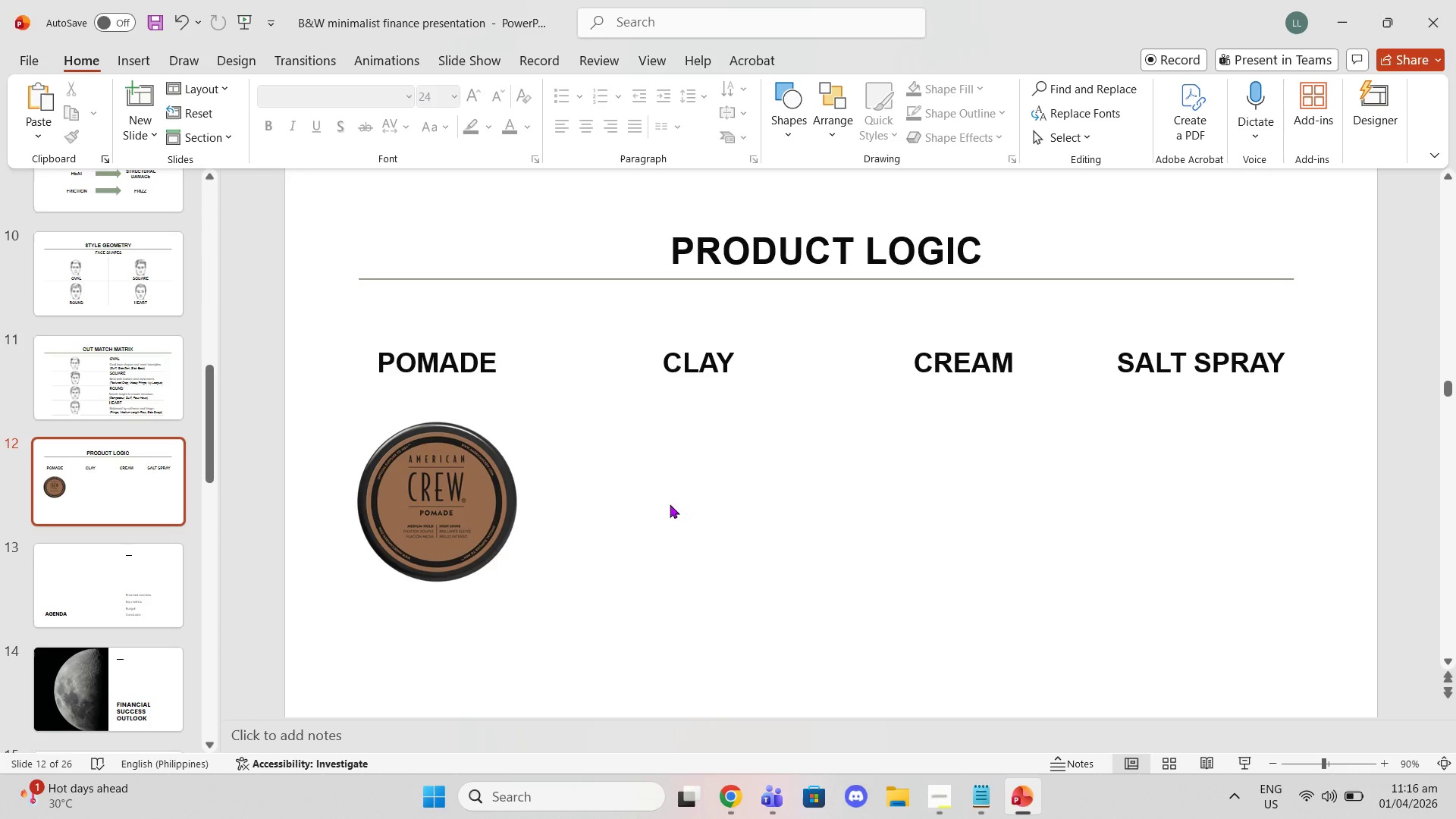 
key(Control+V)
 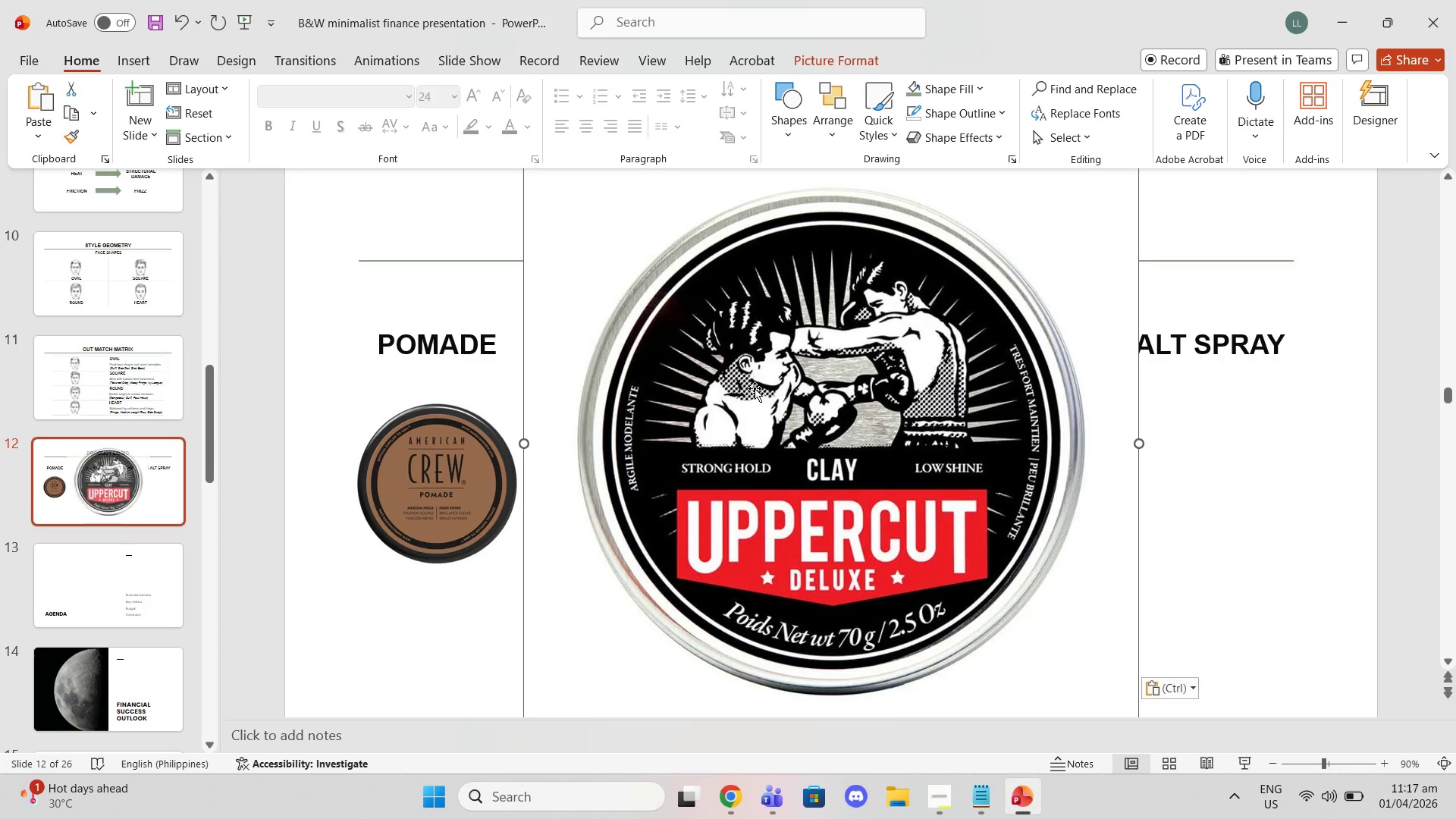 
left_click([755, 387])
 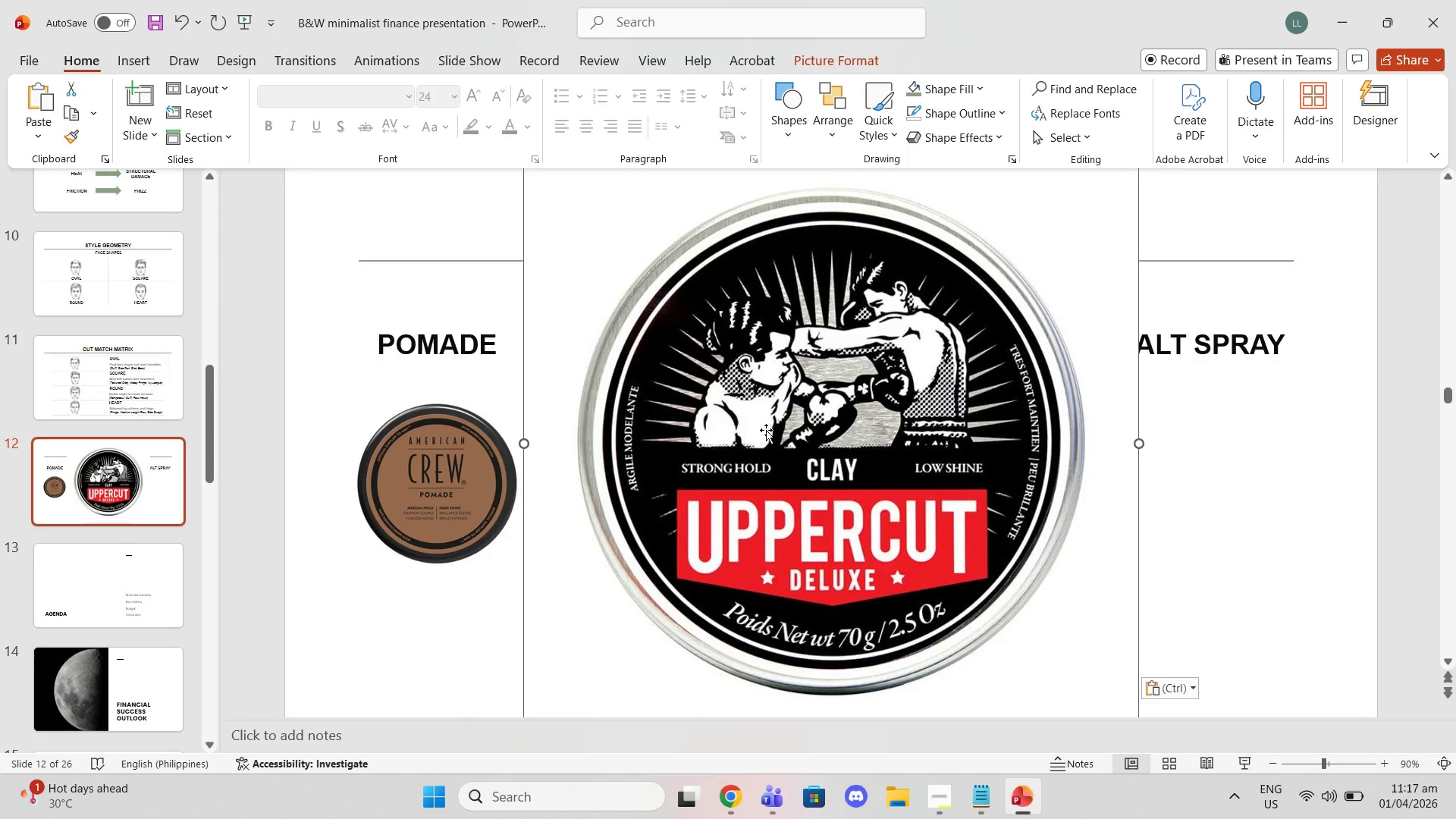 
scroll: coordinate [856, 536], scroll_direction: down, amount: 3.0
 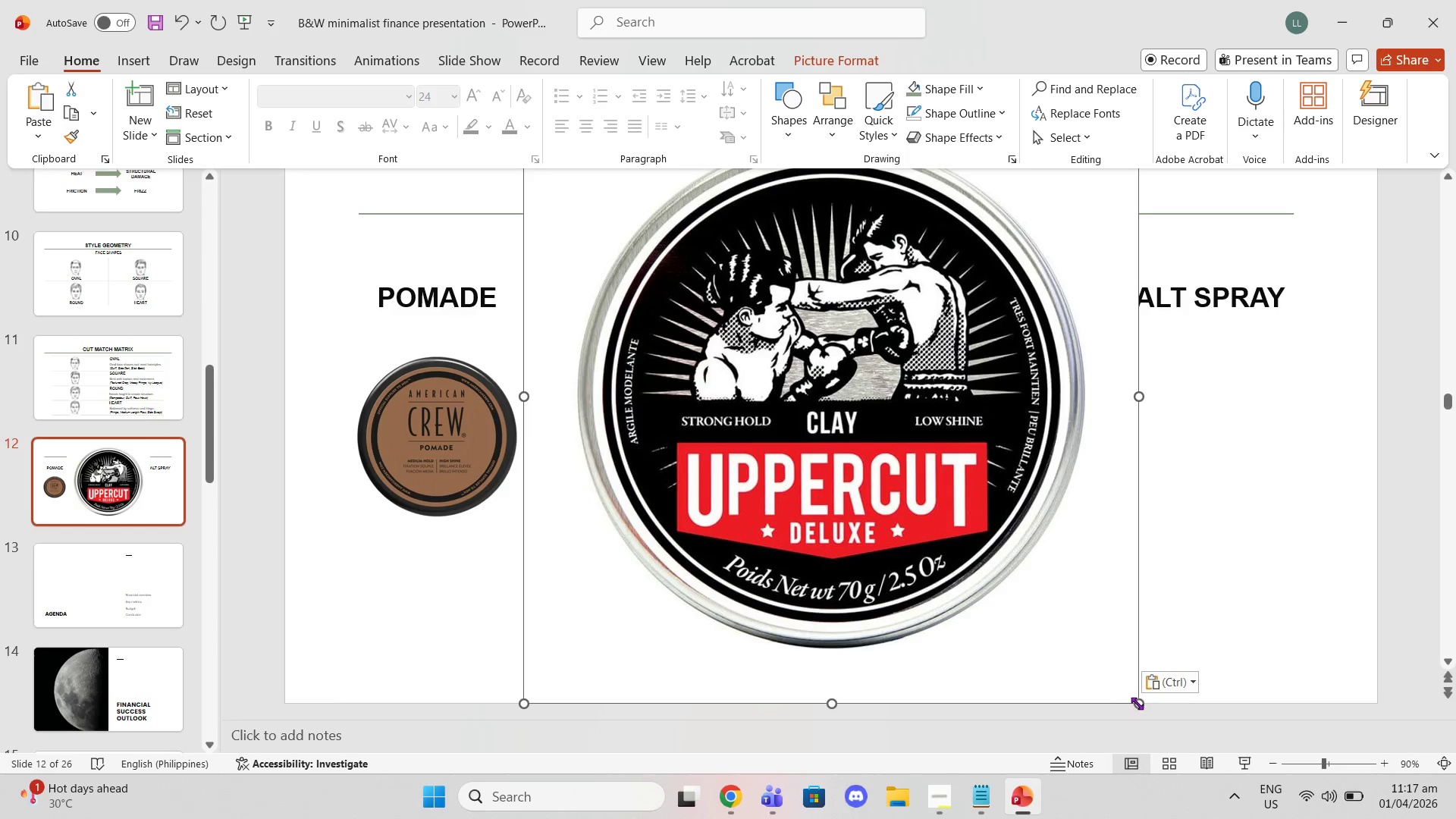 
left_click_drag(start_coordinate=[1140, 703], to_coordinate=[878, 439])
 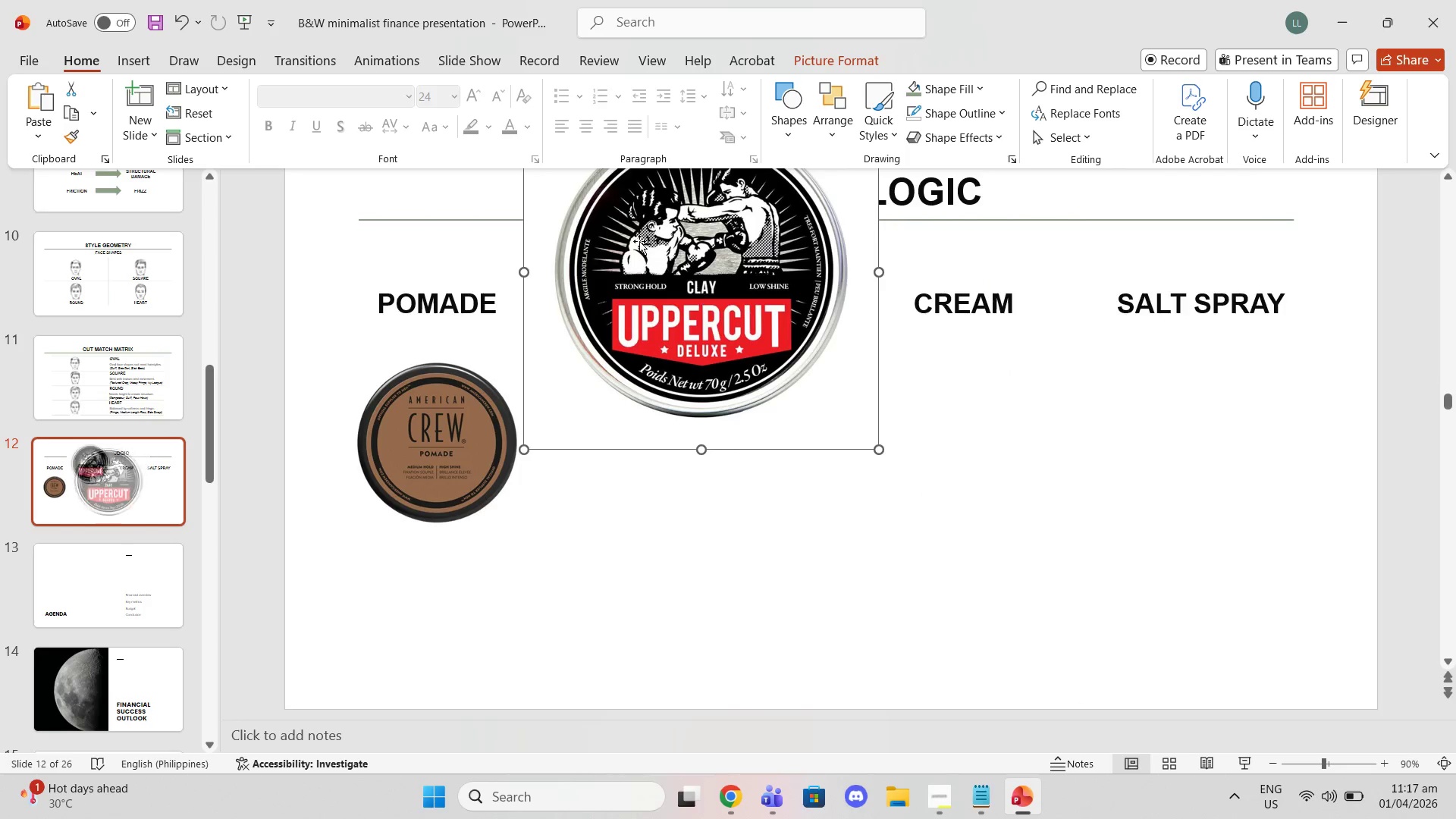 
left_click_drag(start_coordinate=[638, 237], to_coordinate=[658, 469])
 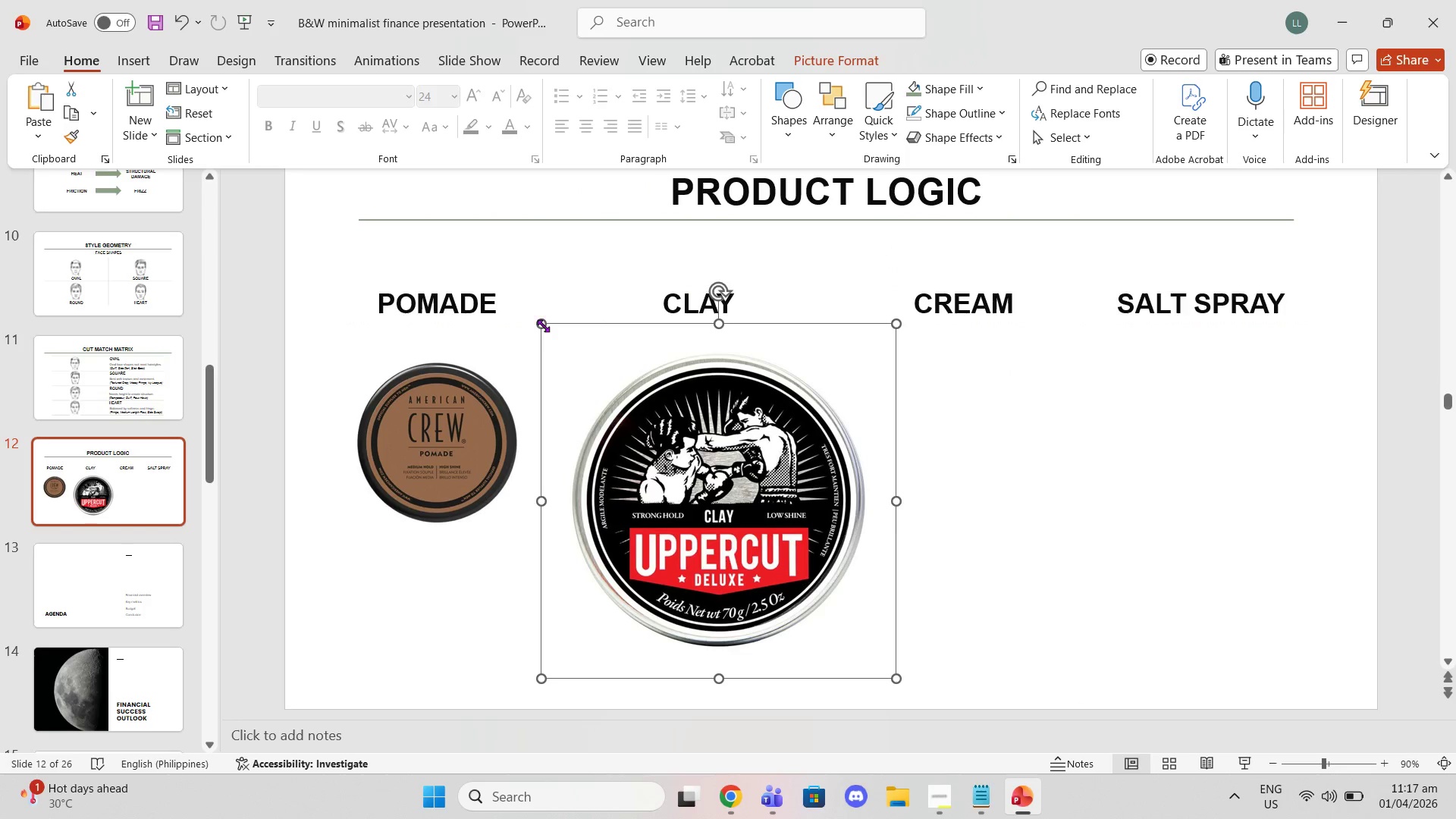 
left_click_drag(start_coordinate=[543, 325], to_coordinate=[658, 441])
 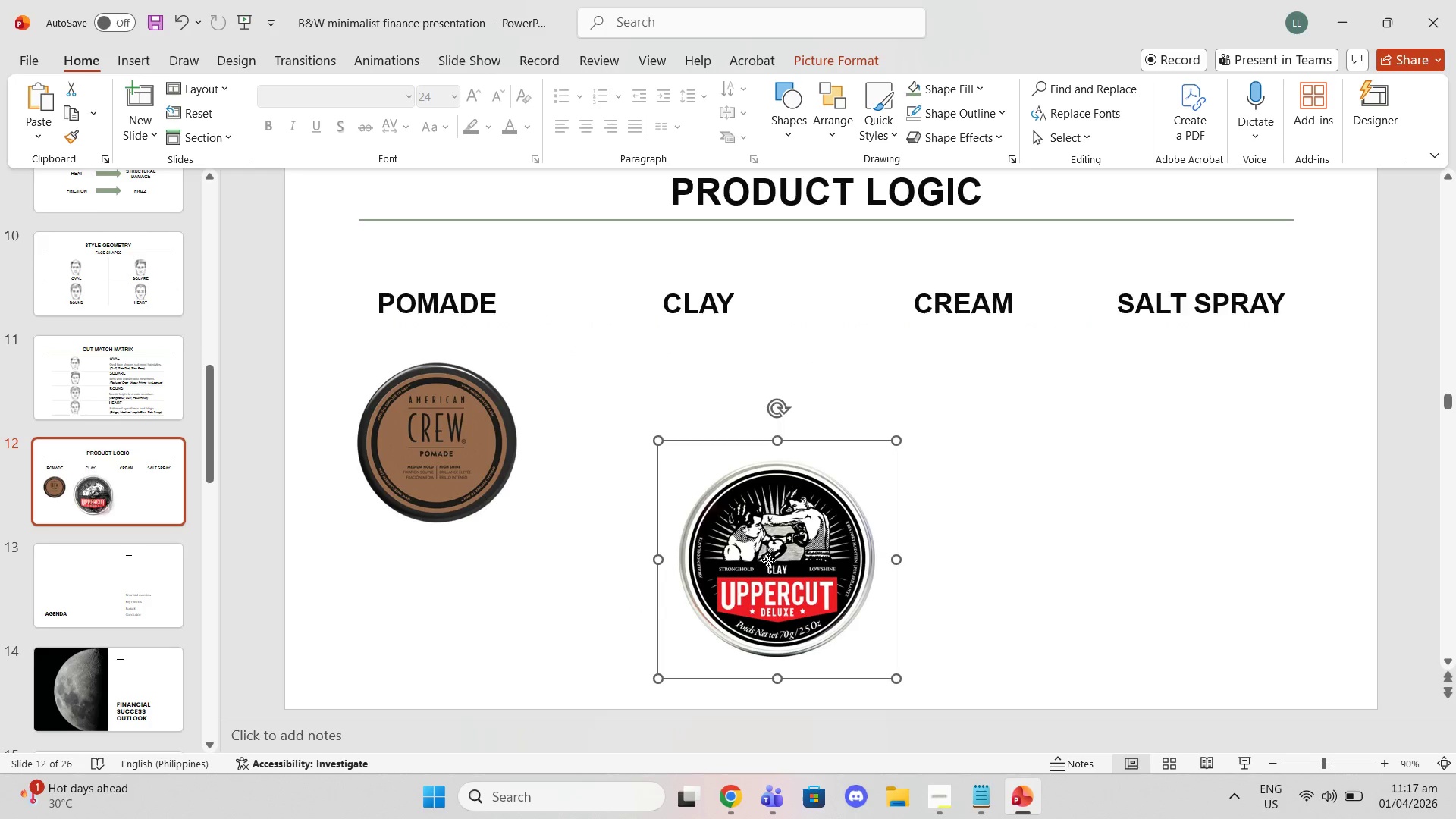 
left_click_drag(start_coordinate=[768, 560], to_coordinate=[691, 450])
 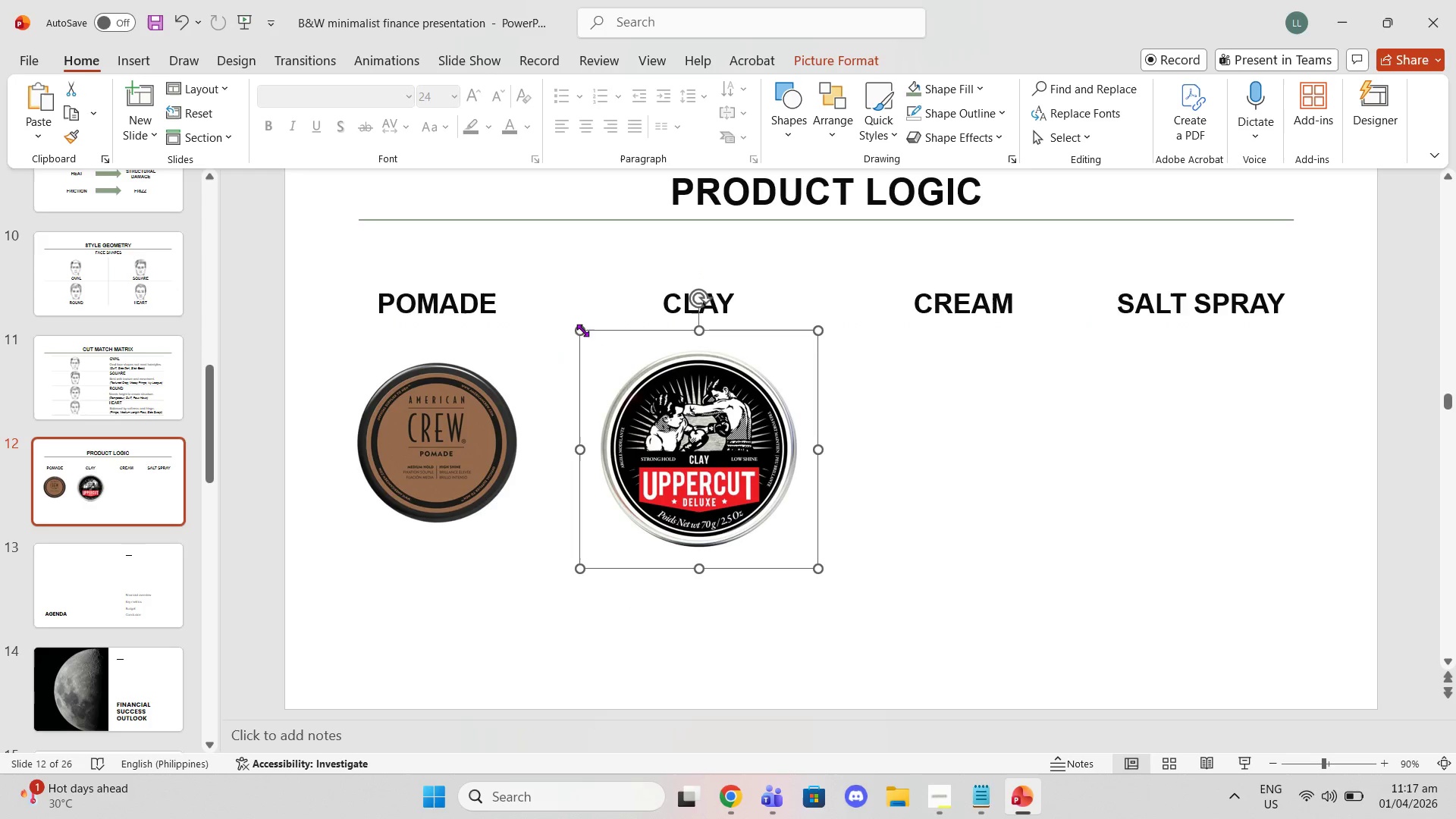 
left_click_drag(start_coordinate=[580, 330], to_coordinate=[632, 371])
 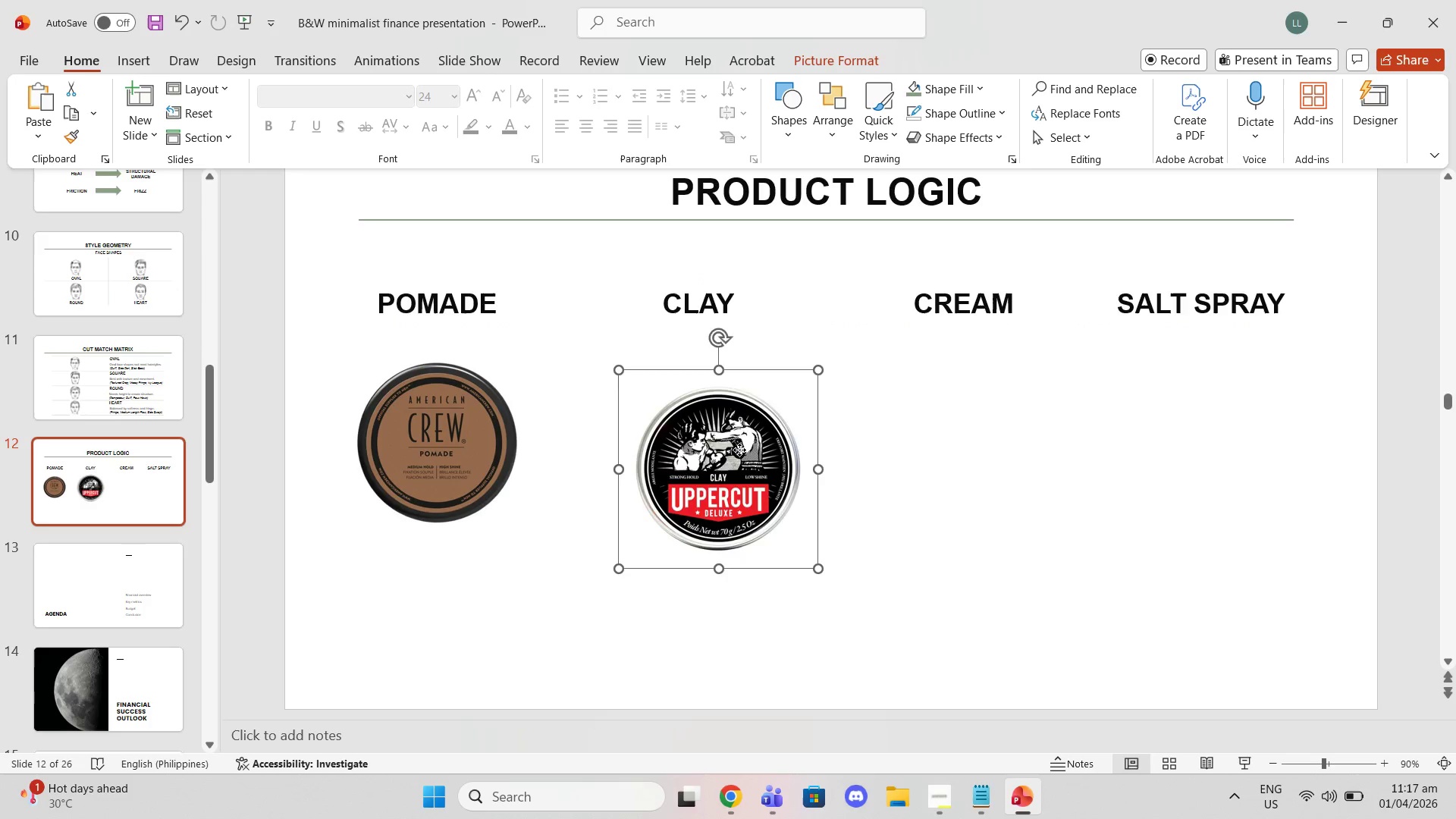 
left_click_drag(start_coordinate=[739, 450], to_coordinate=[717, 422])
 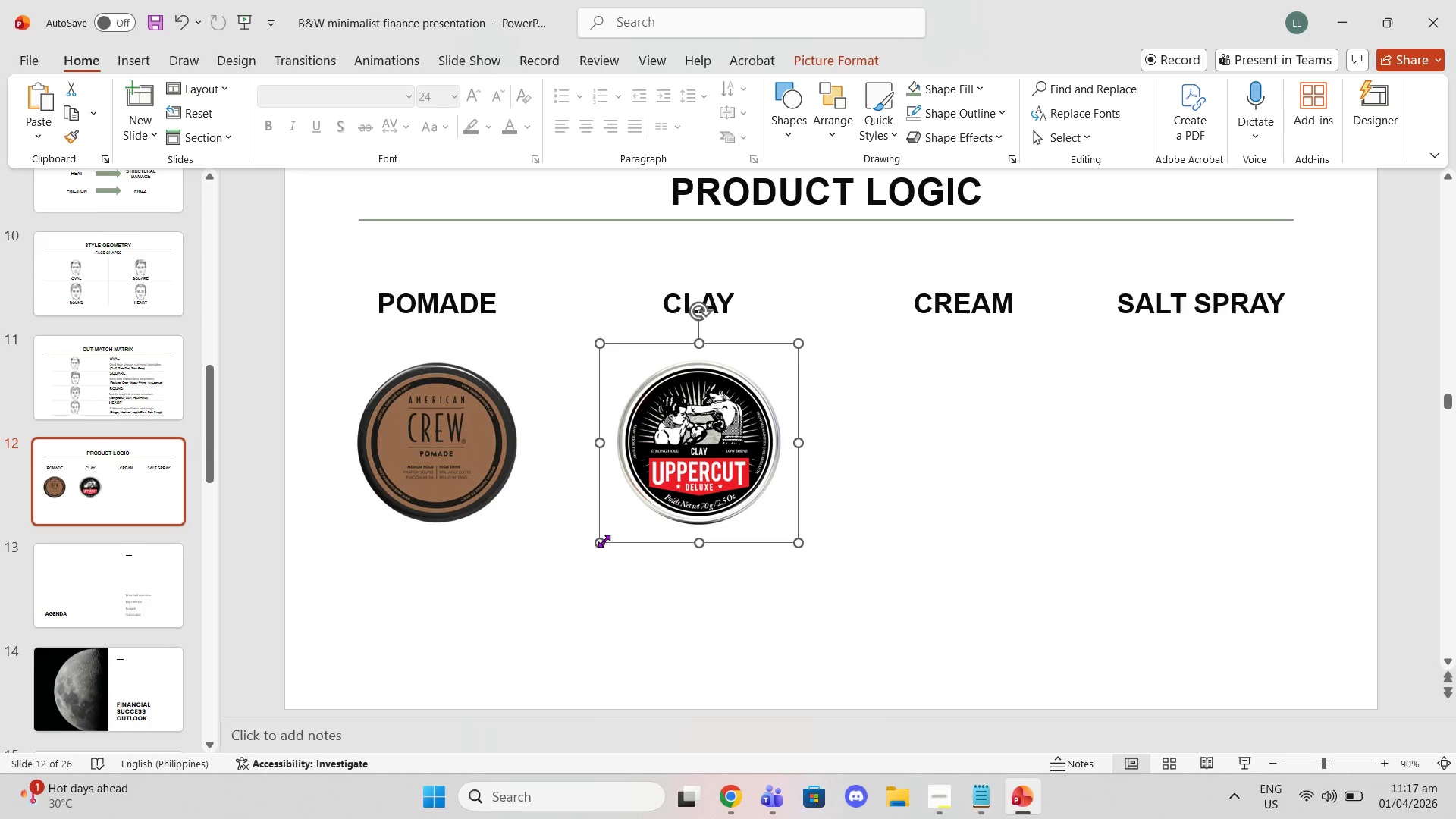 
left_click_drag(start_coordinate=[599, 541], to_coordinate=[592, 547])
 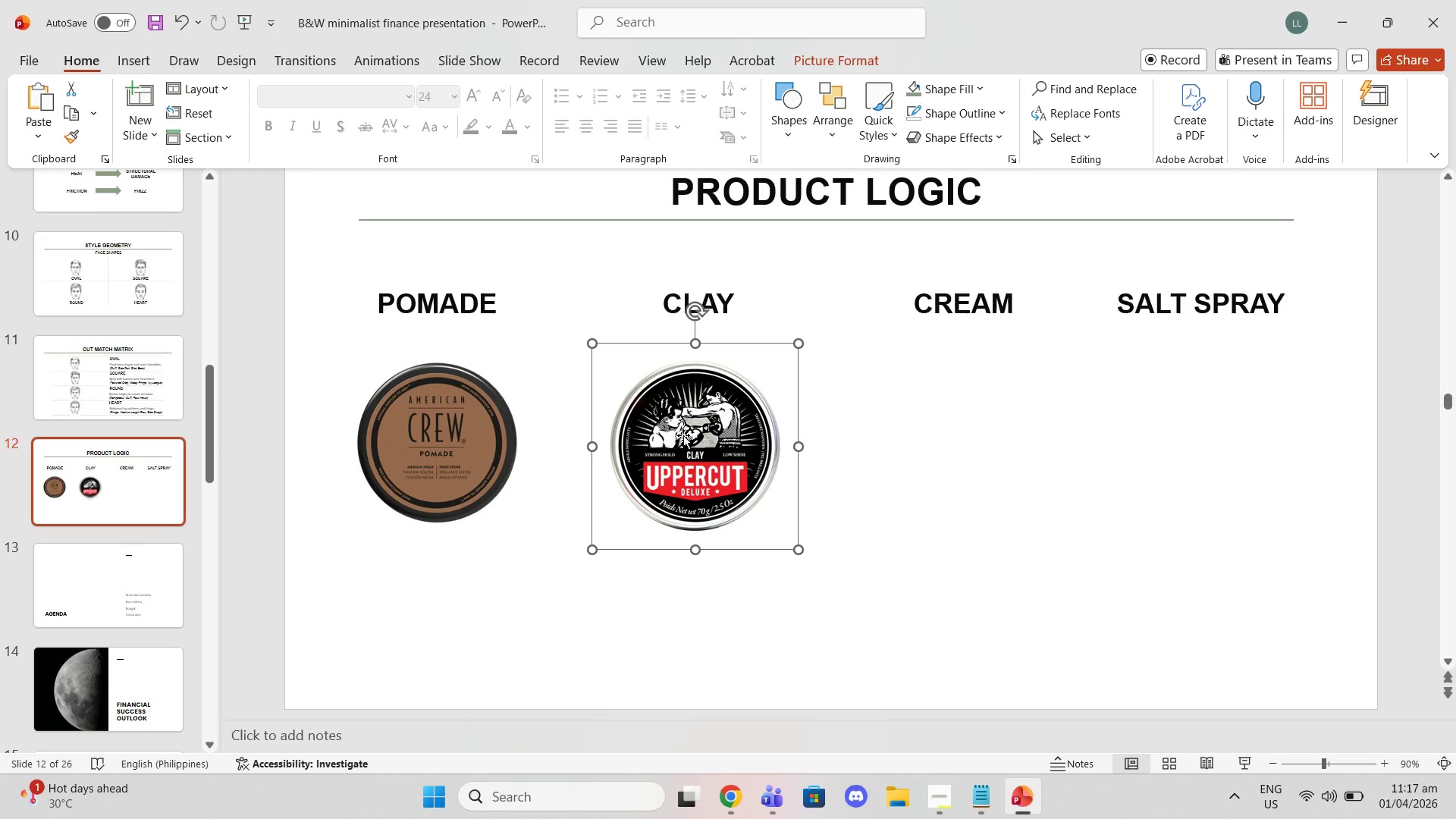 
left_click_drag(start_coordinate=[683, 435], to_coordinate=[679, 430])
 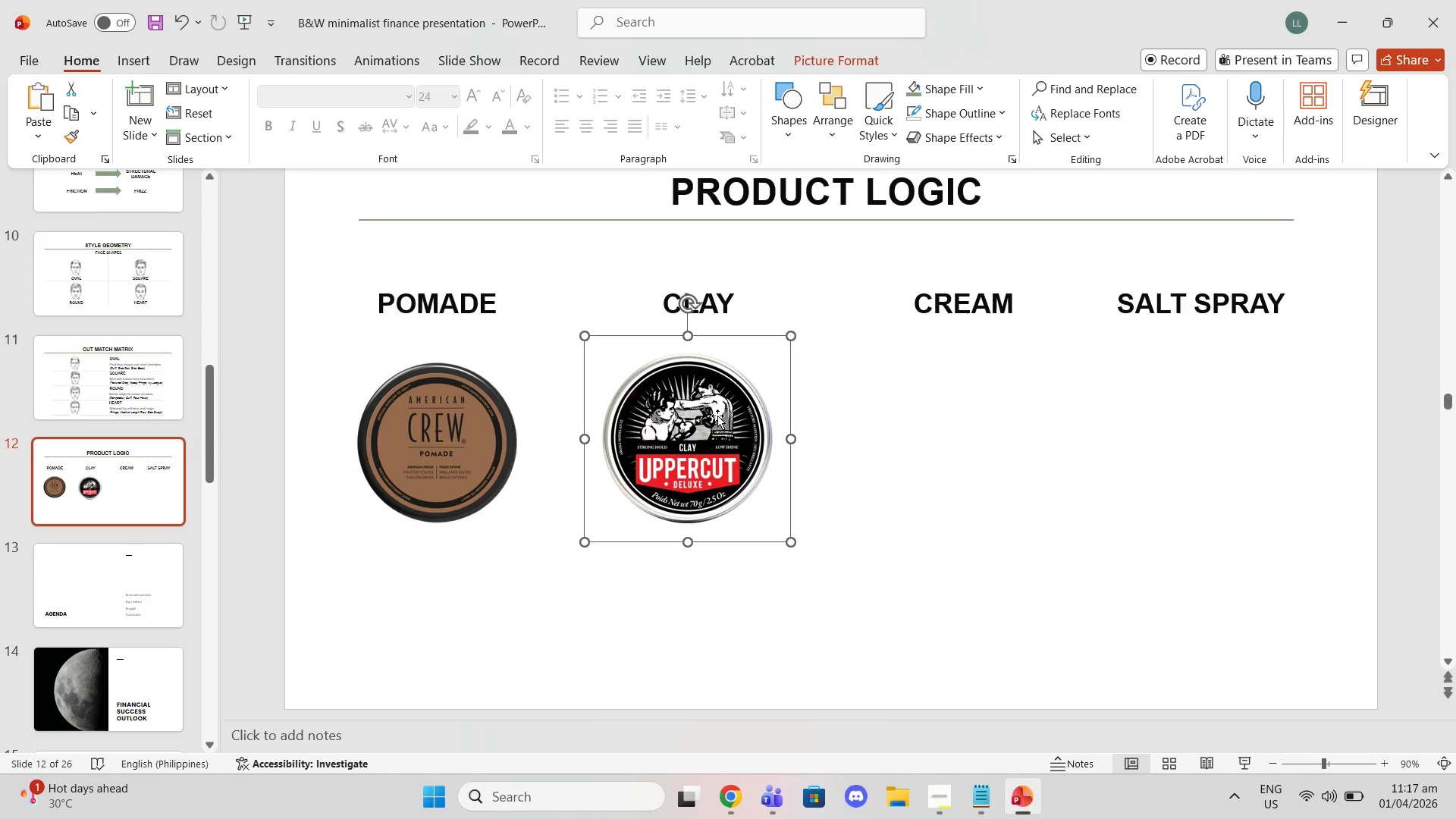 
left_click_drag(start_coordinate=[712, 416], to_coordinate=[724, 422])
 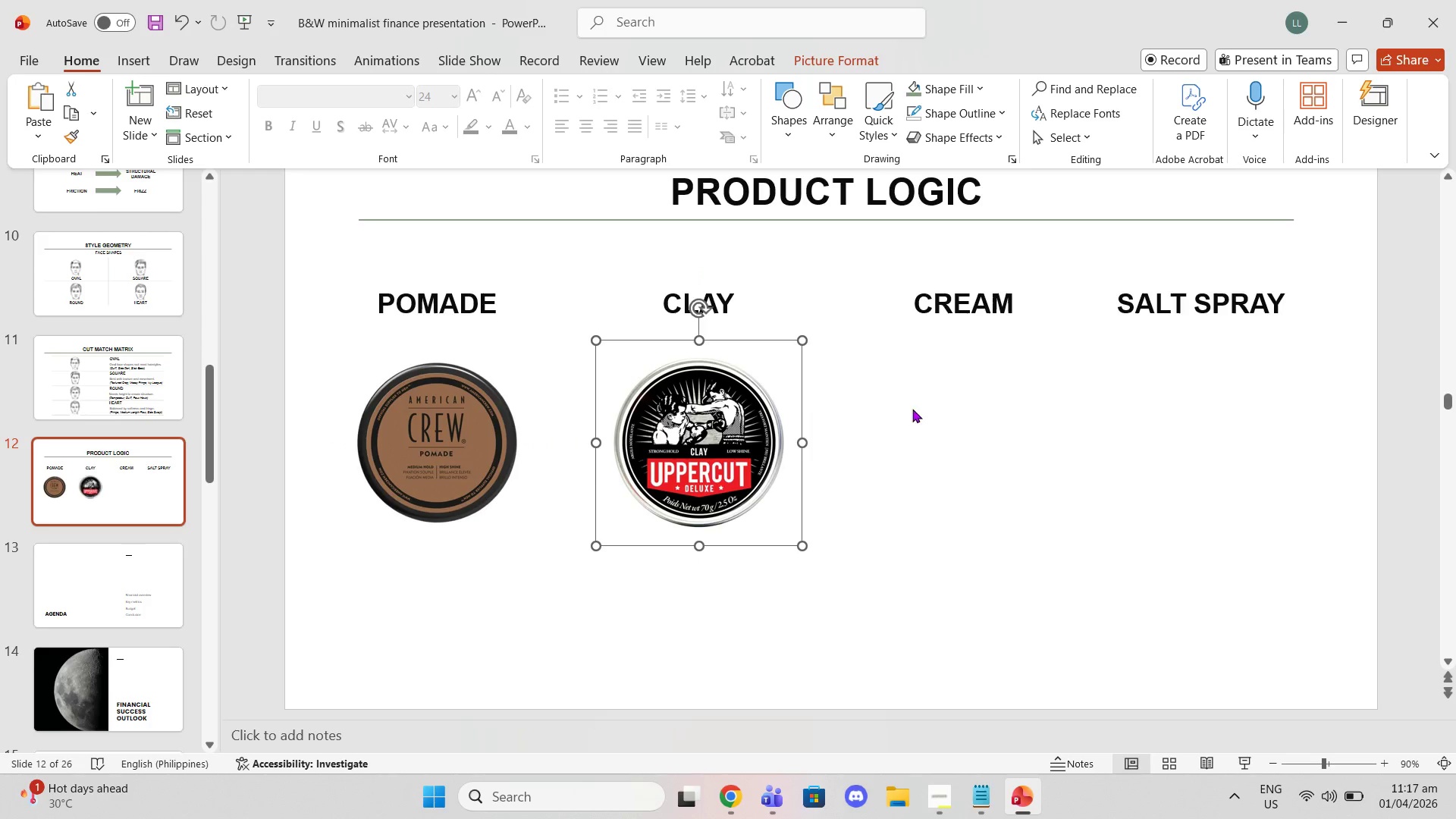 
left_click([913, 409])
 